 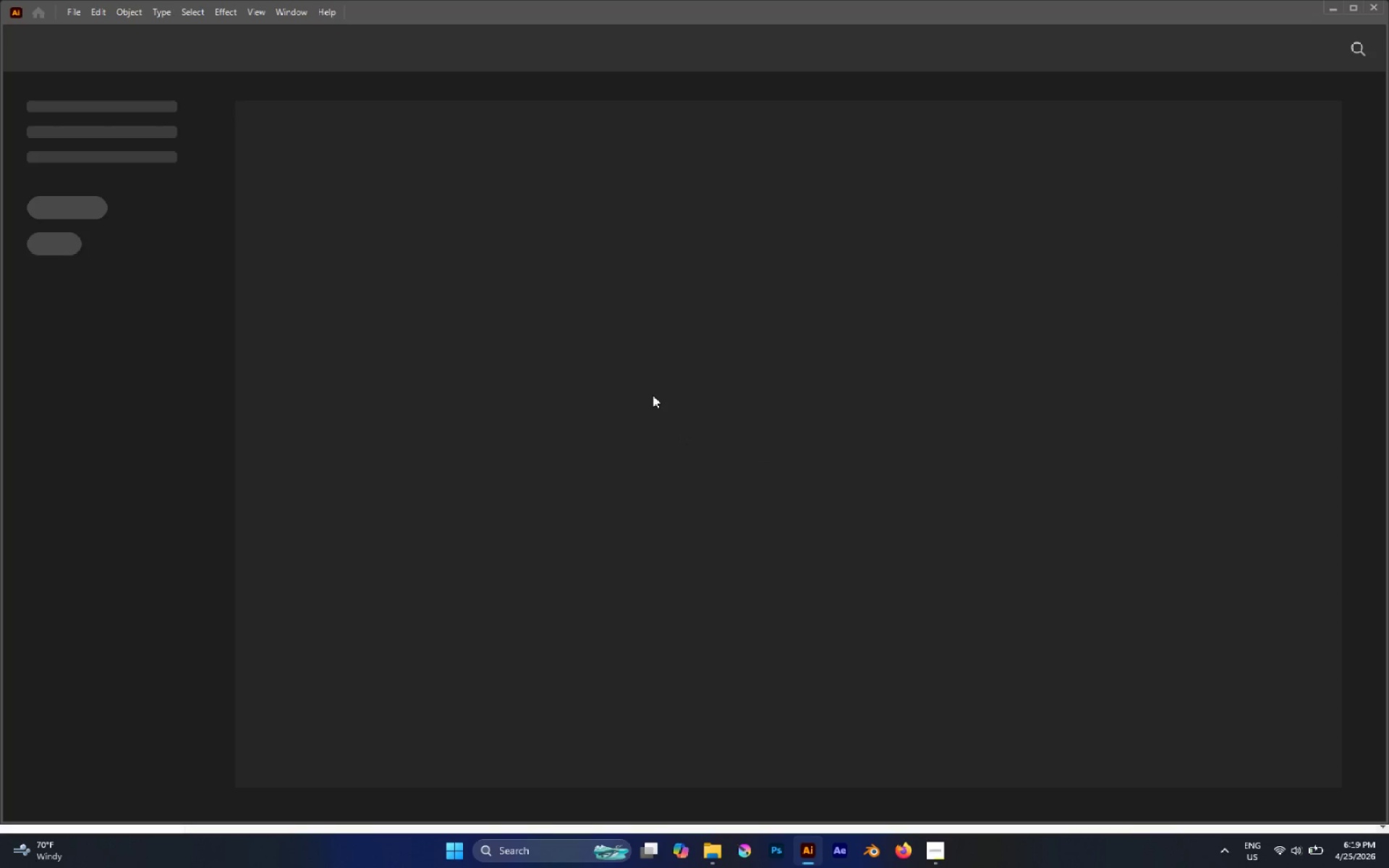 
hold_key(key=AltLeft, duration=0.88)
scroll: coordinate [496, 271], scroll_direction: down, amount: 3.0
 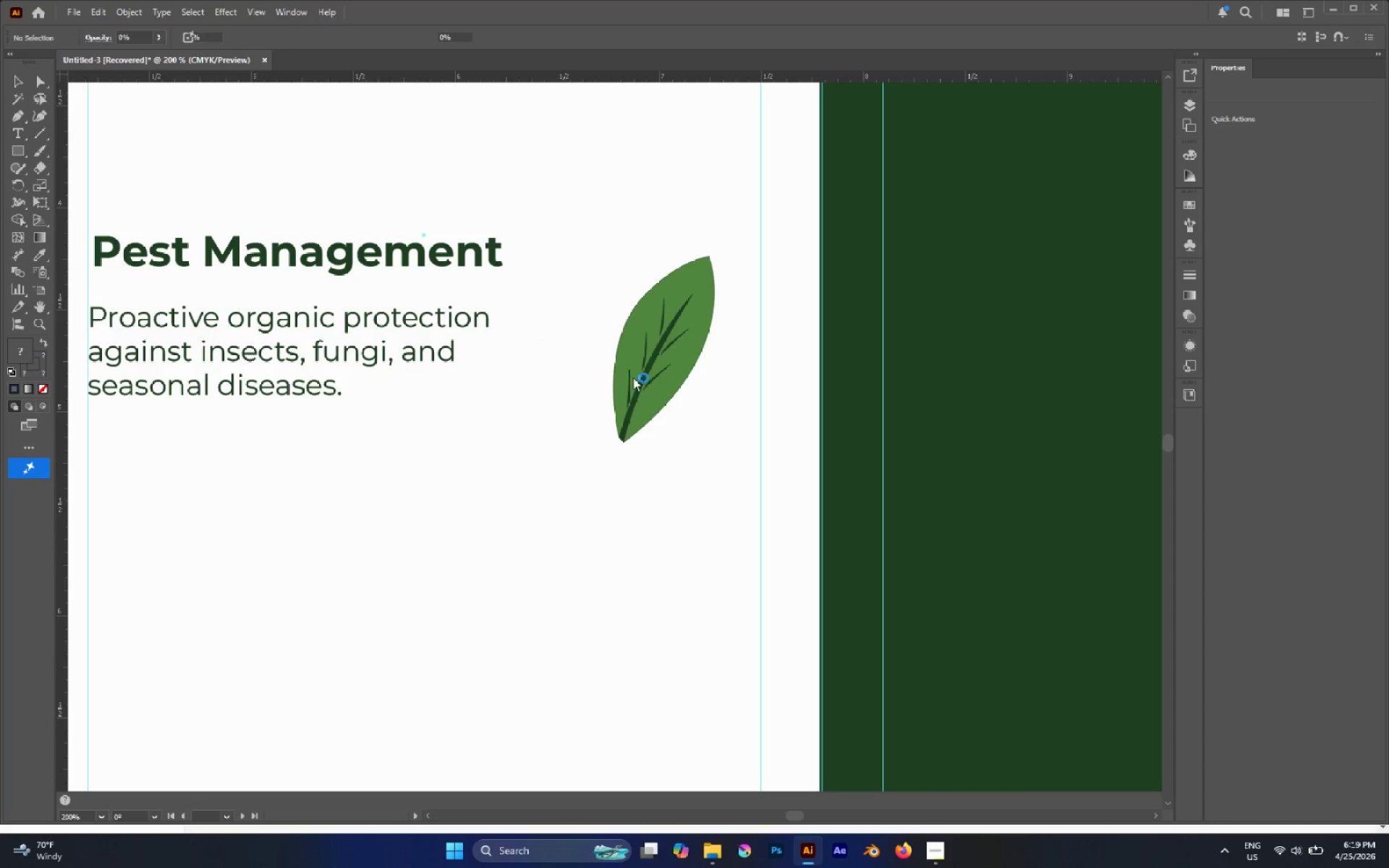 
hold_key(key=AltLeft, duration=0.33)
scroll: coordinate [626, 361], scroll_direction: down, amount: 2.0
 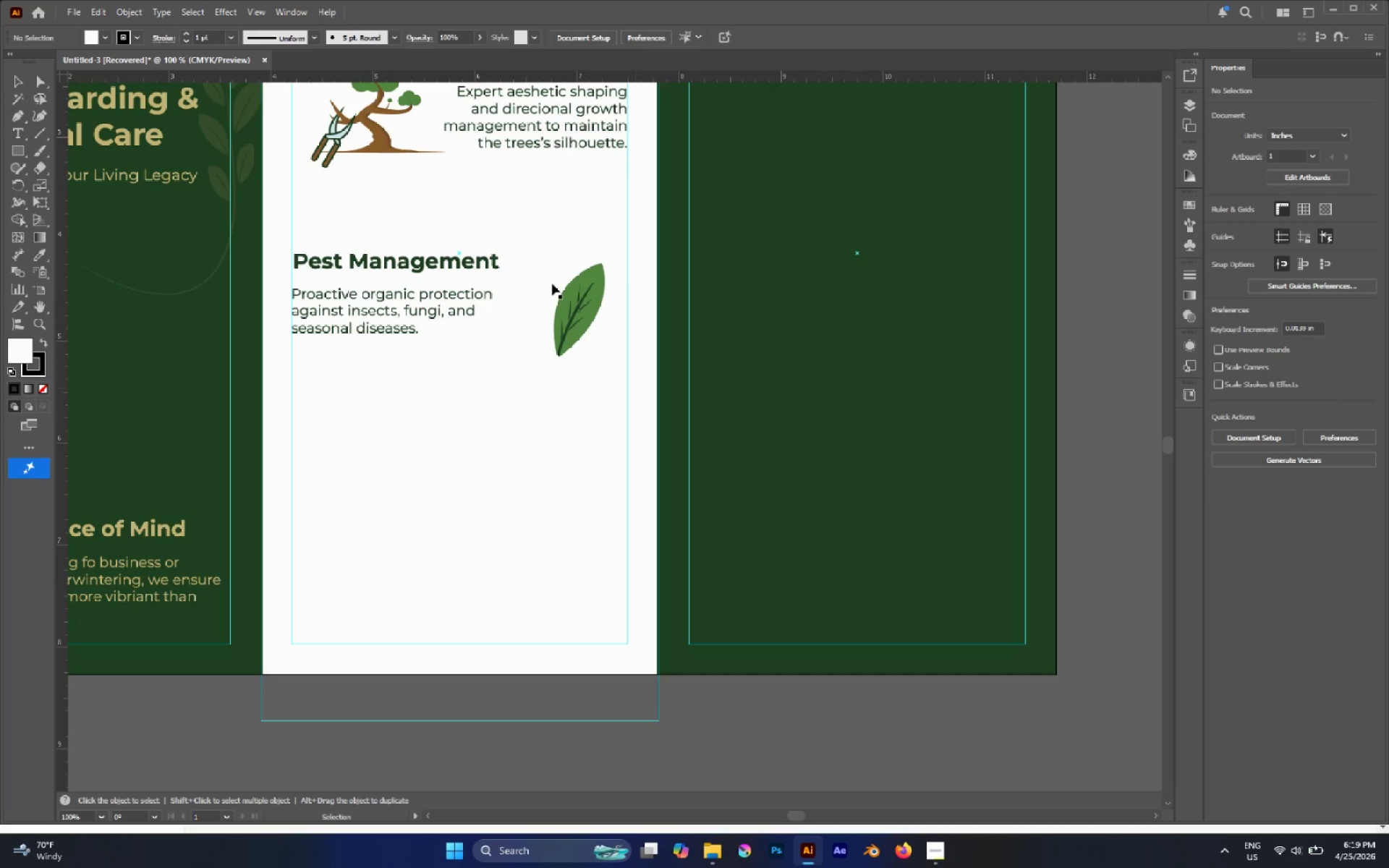 
scroll: coordinate [515, 209], scroll_direction: up, amount: 4.0
 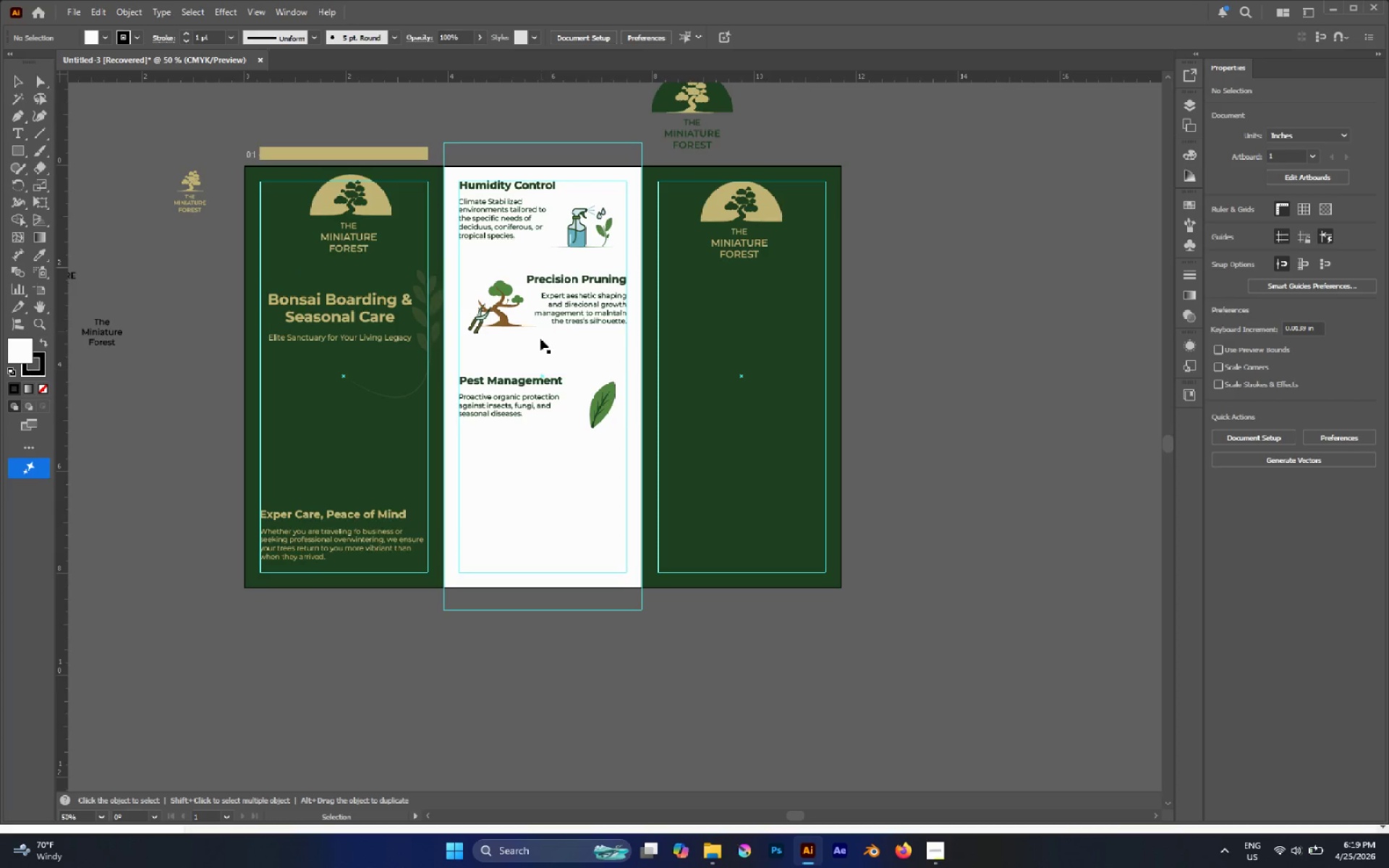 
hold_key(key=AltLeft, duration=0.52)
scroll: coordinate [560, 386], scroll_direction: up, amount: 3.0
 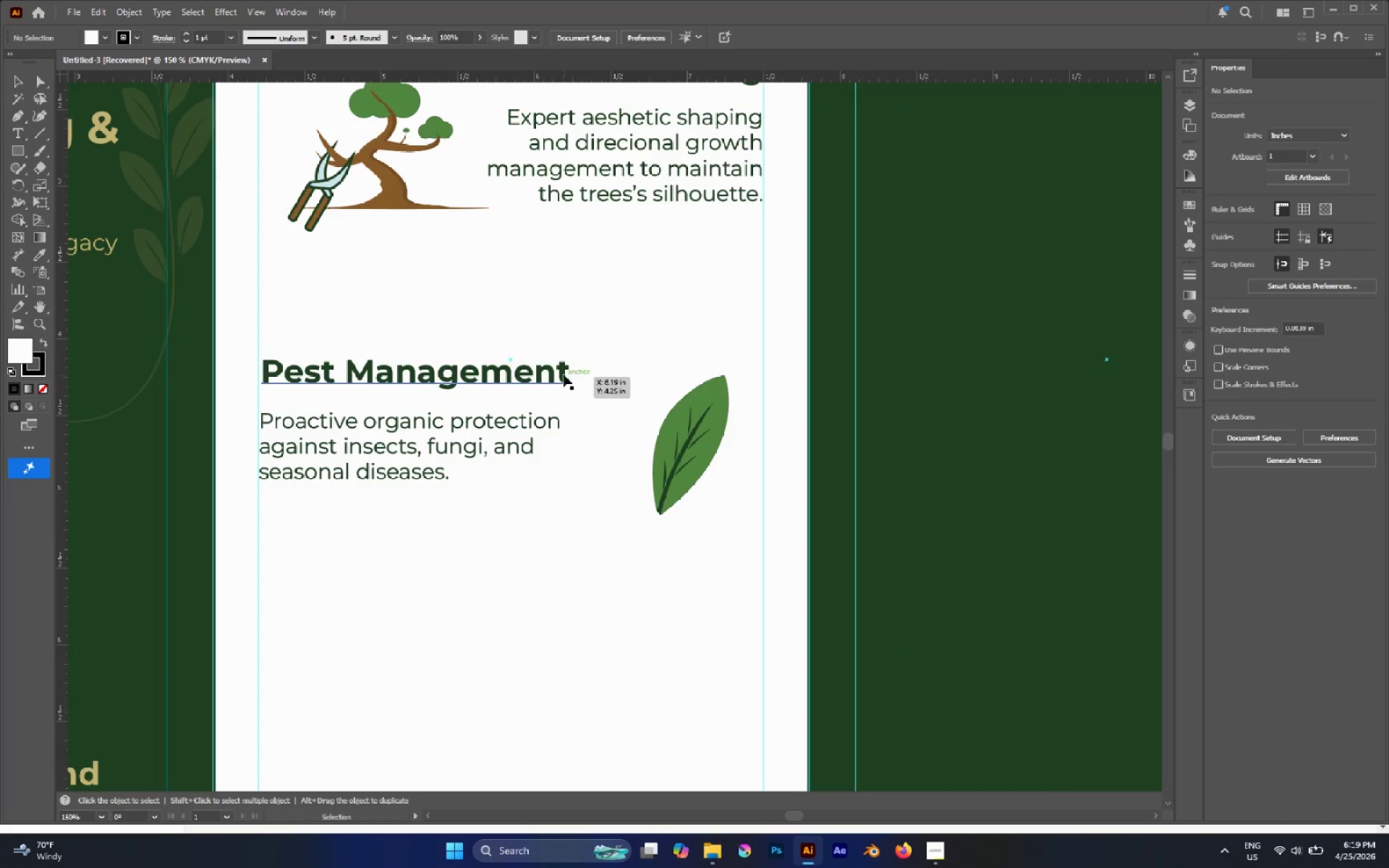 
key(Control+Shift+S)
 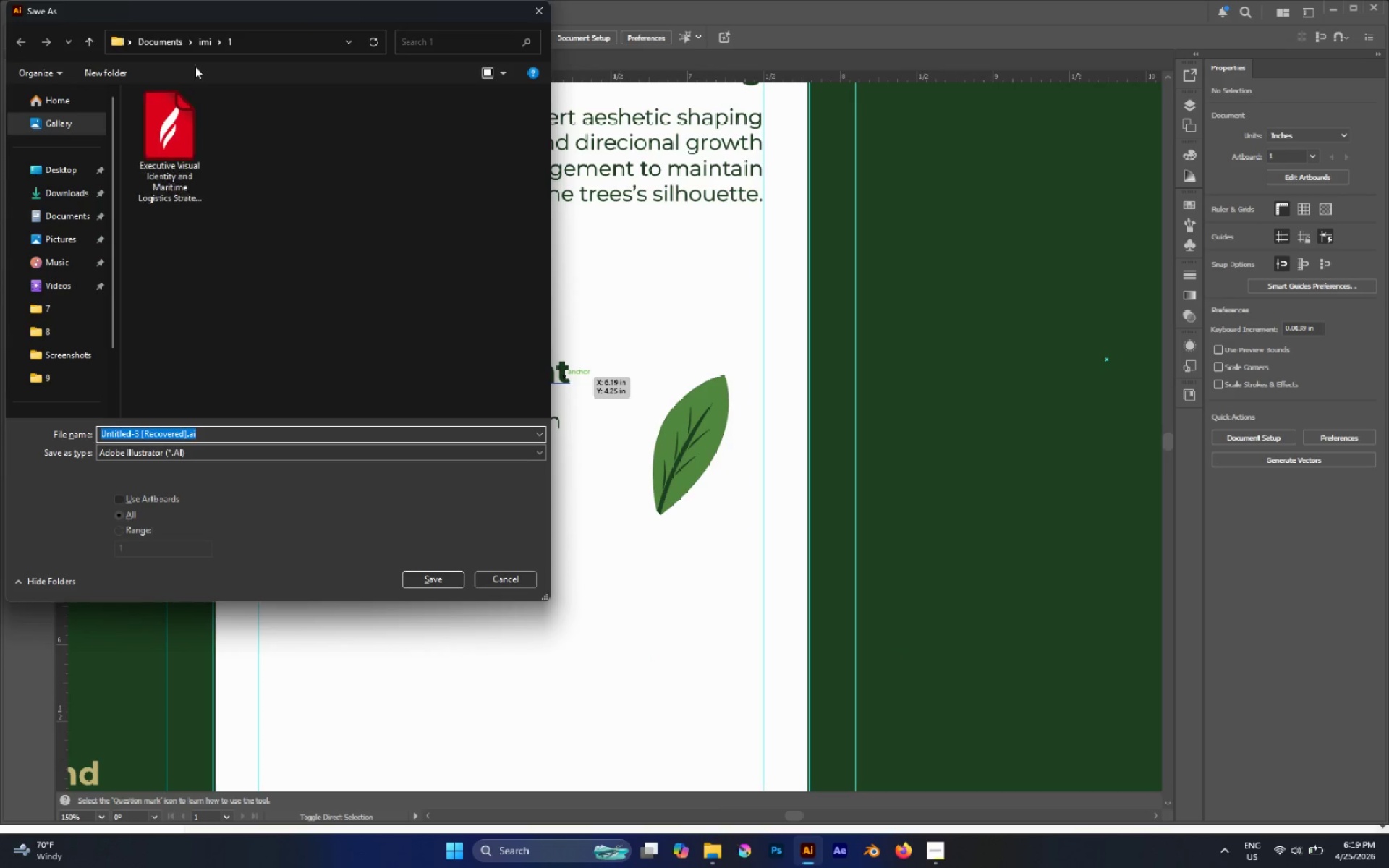 
left_click([205, 43])
 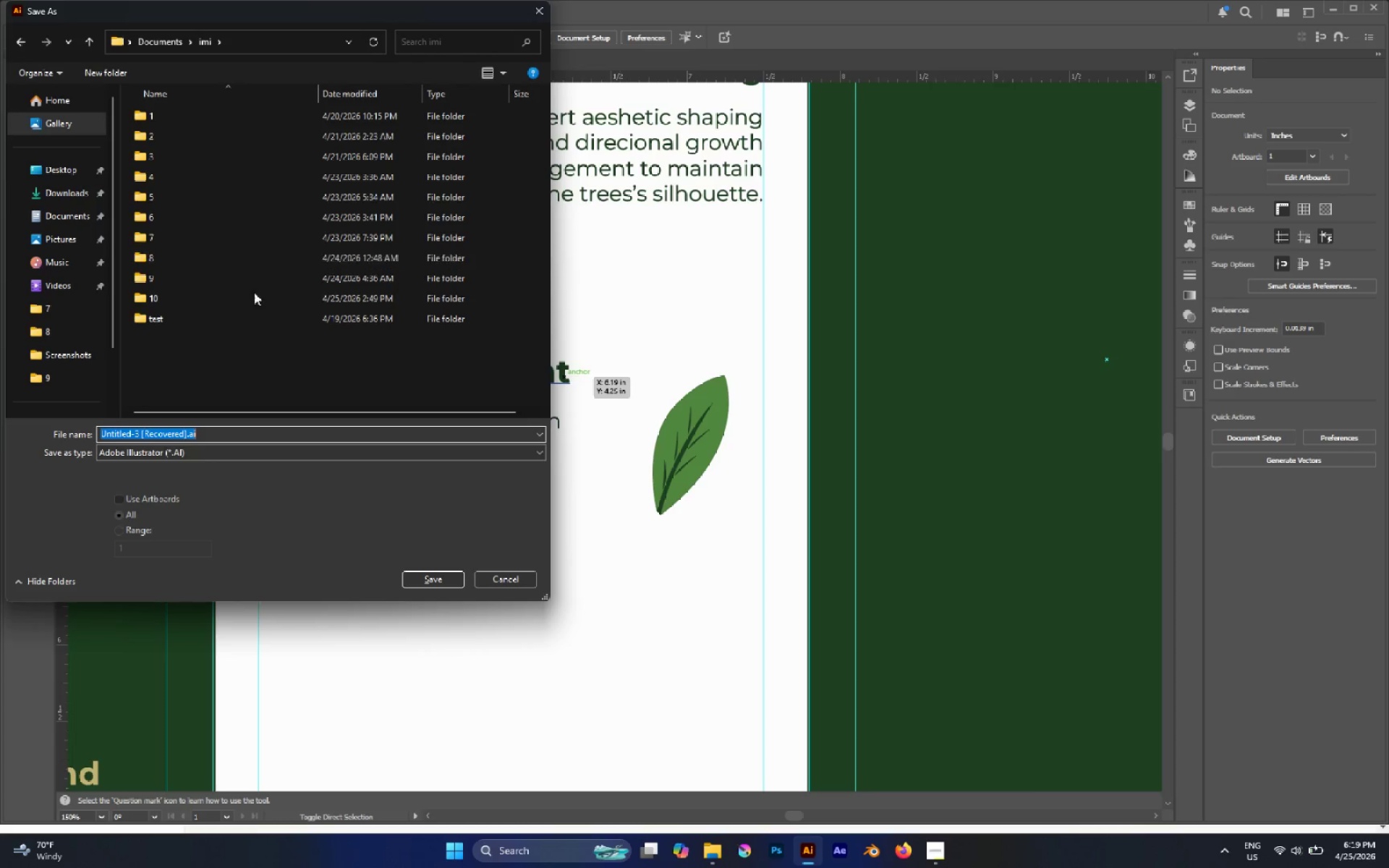 
key(Control+Shift+N)
 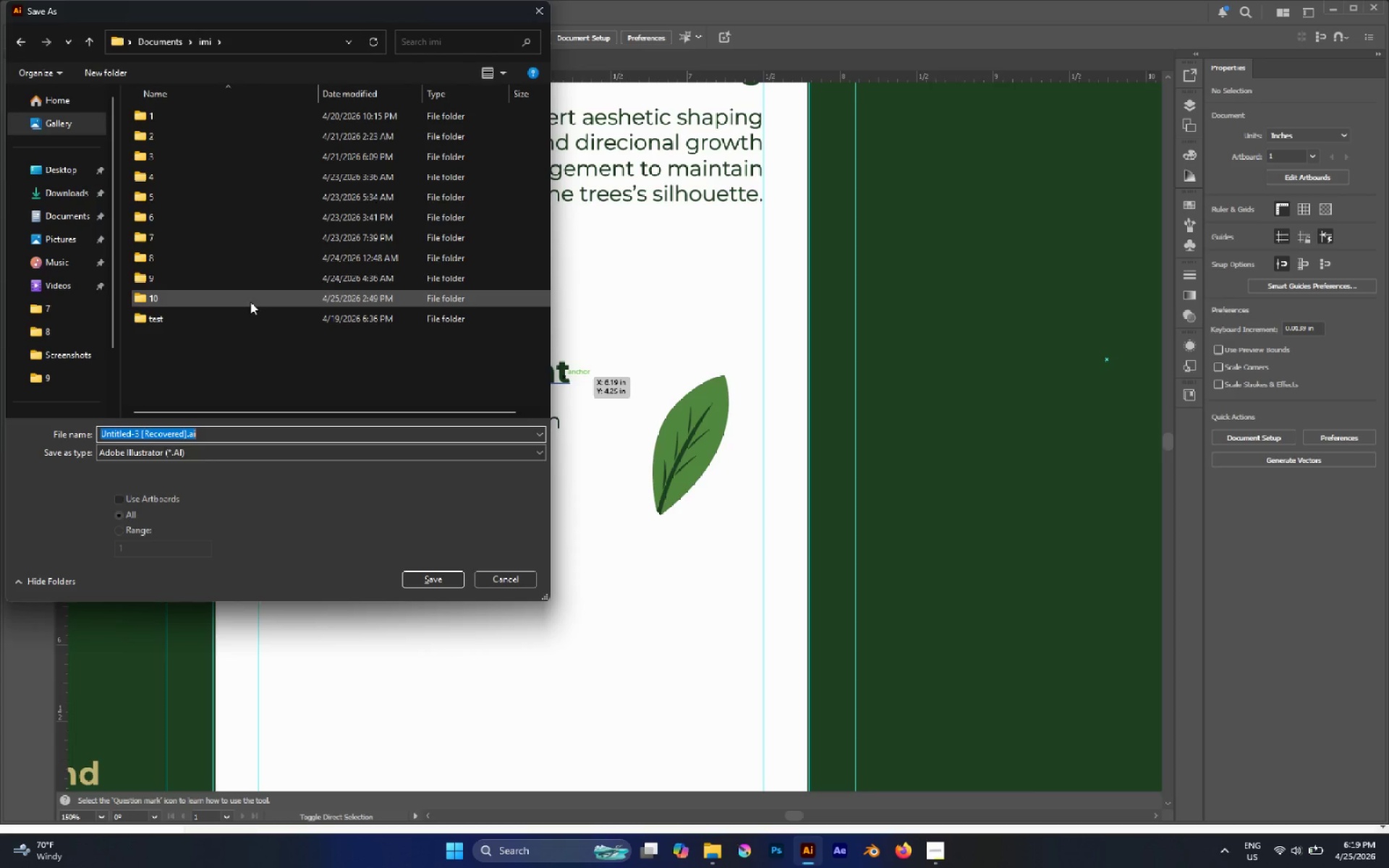 
type(11)
 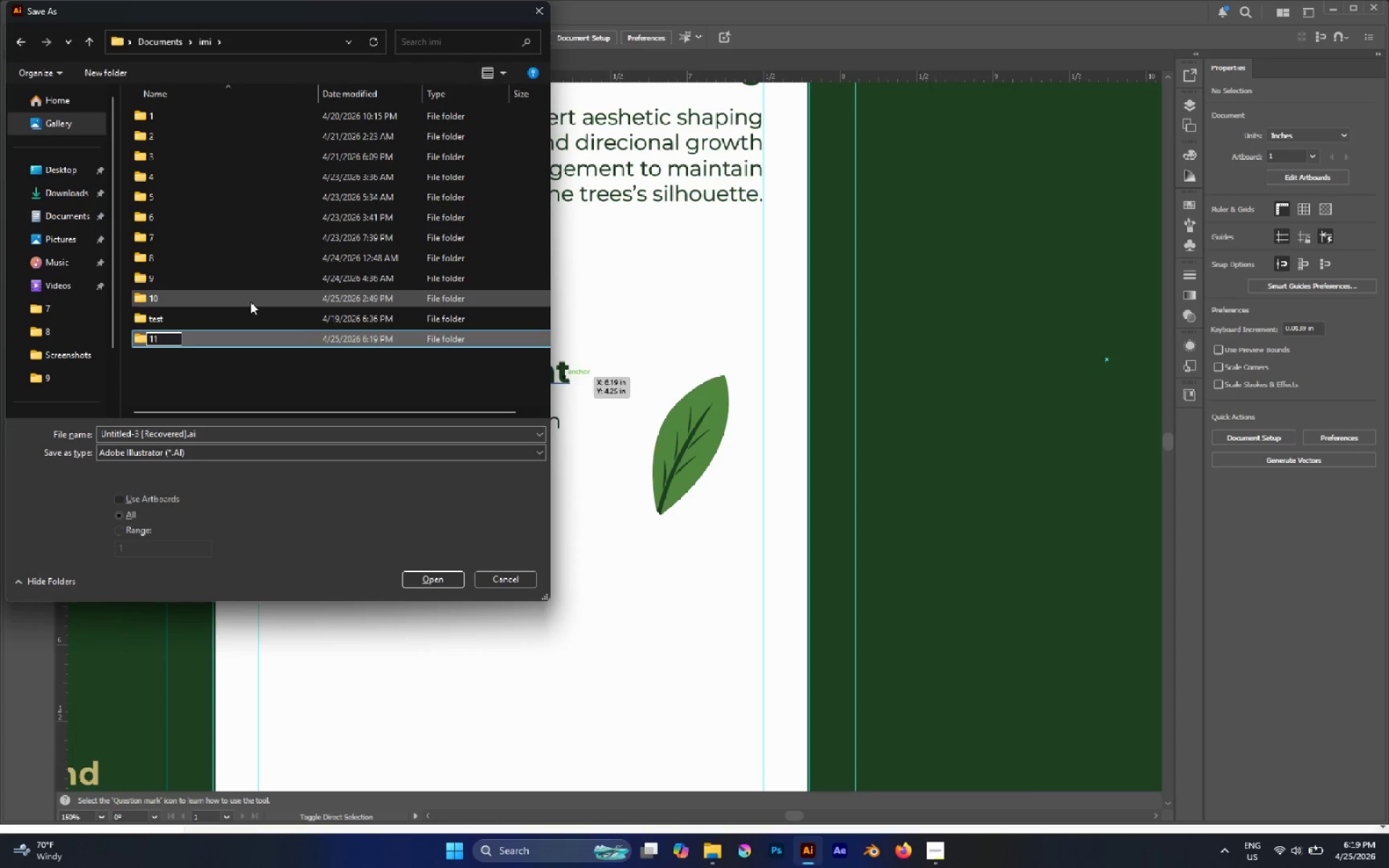 
key(Enter)
 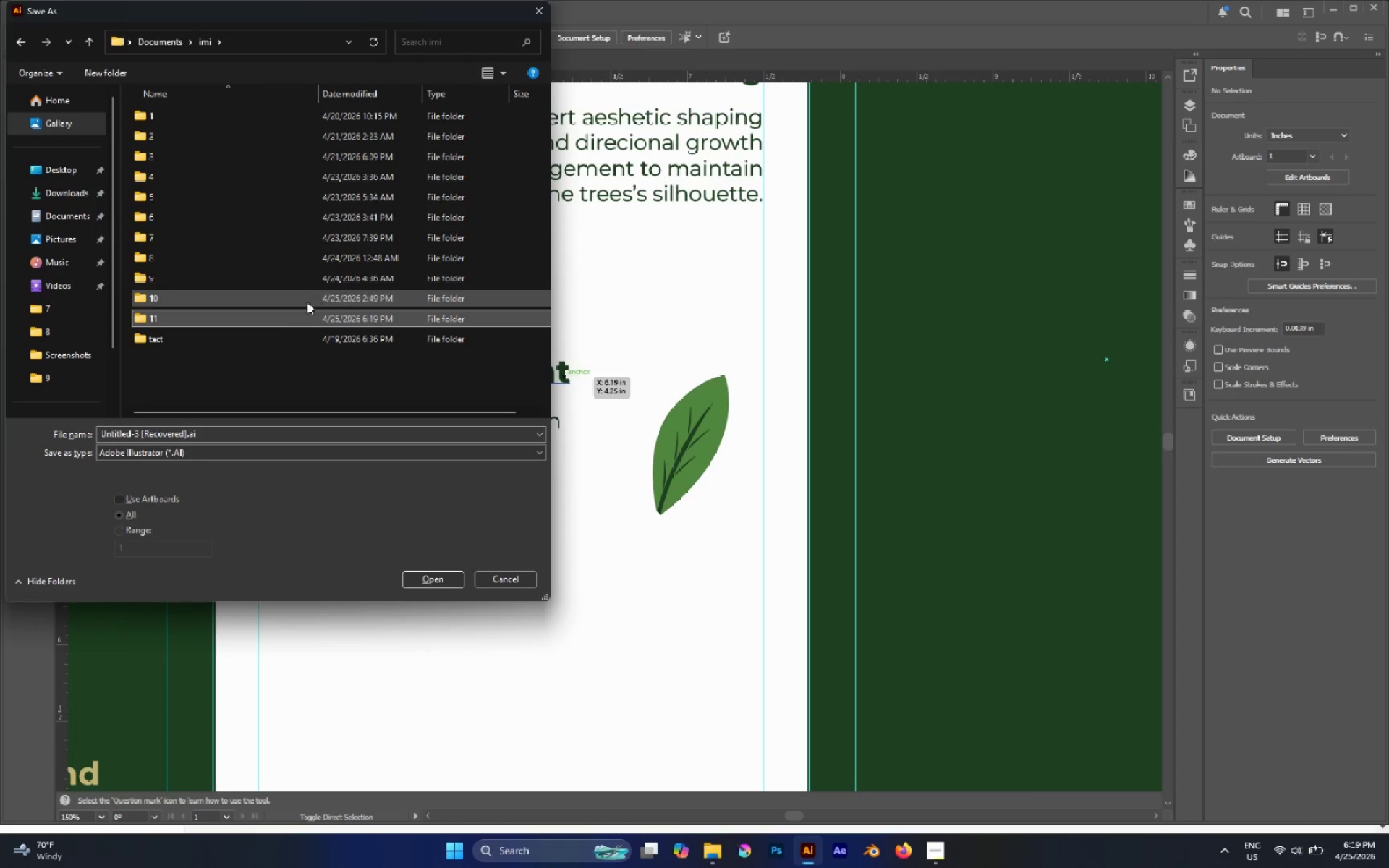 
double_click([263, 318])
 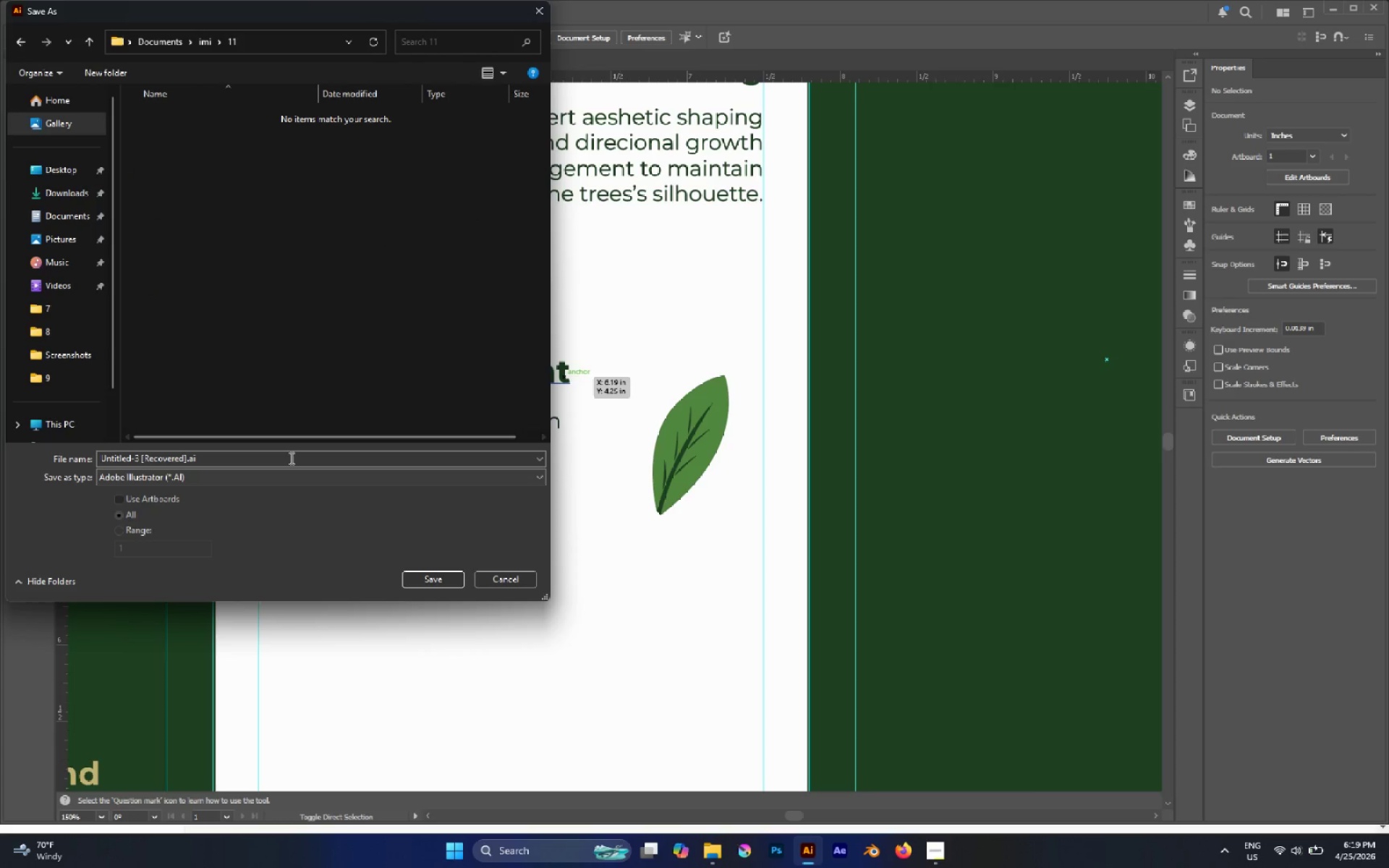 
left_click([290, 458])
 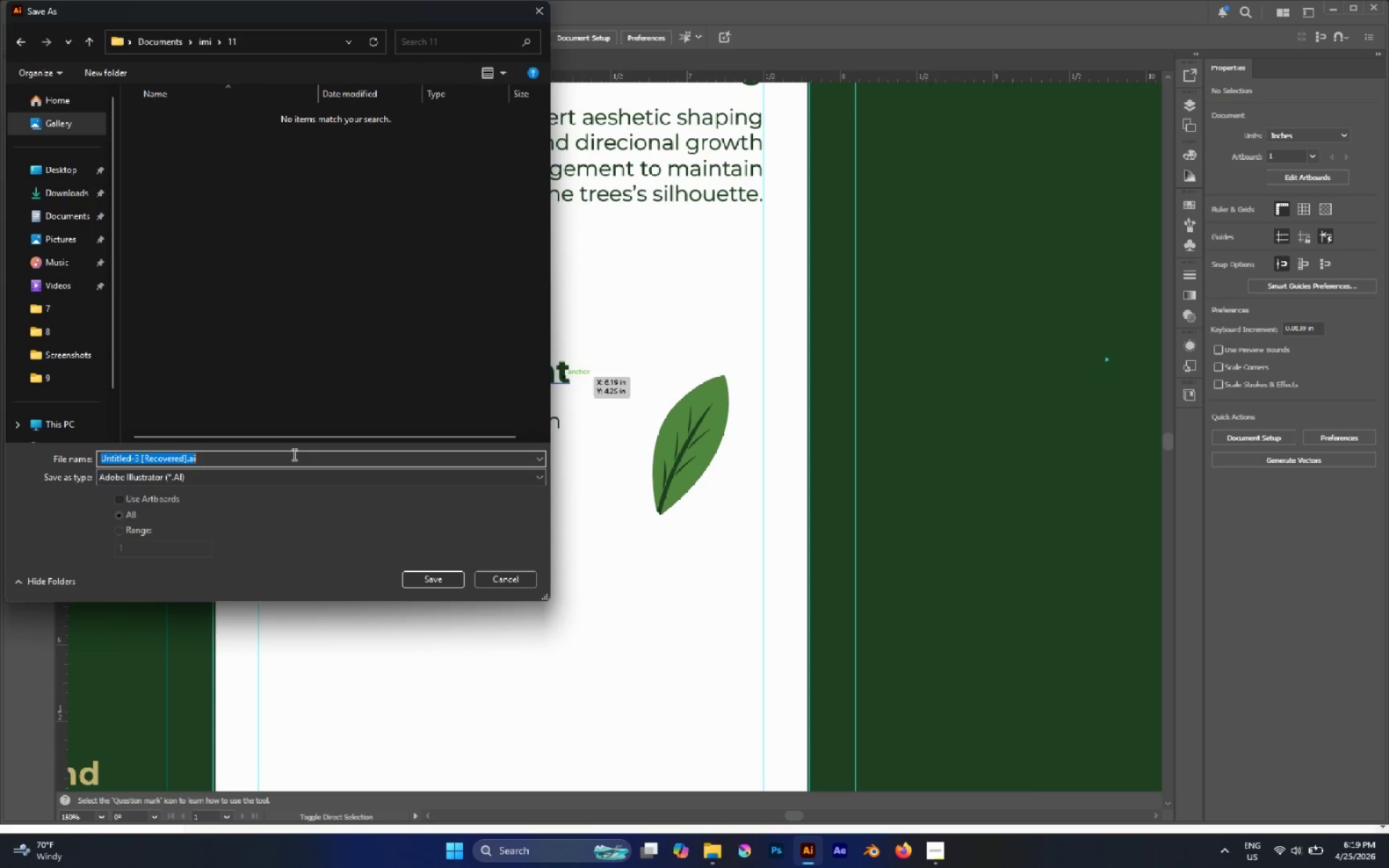 
type(The miniature forest)
 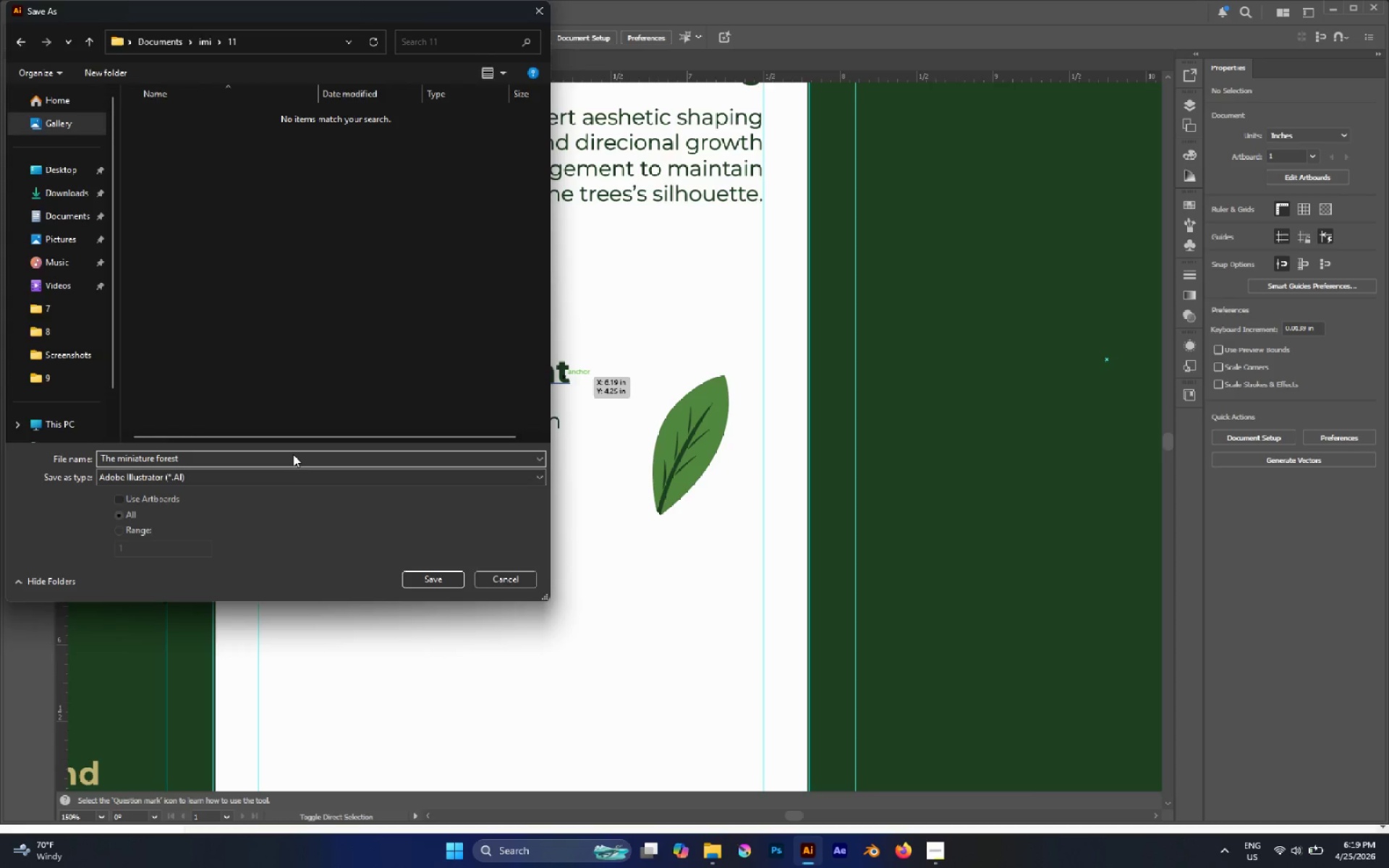 
key(Enter)
 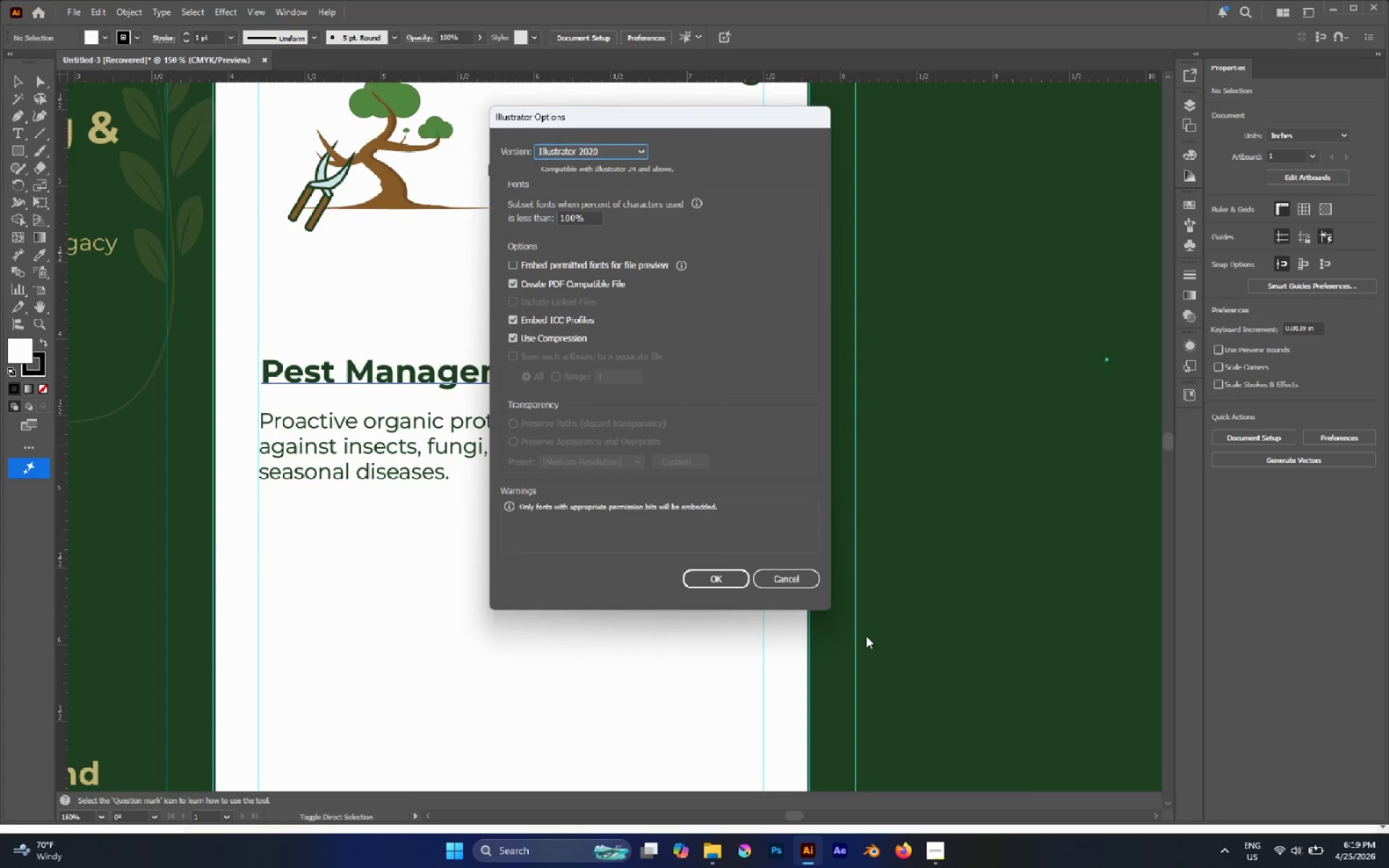 
left_click([721, 584])
 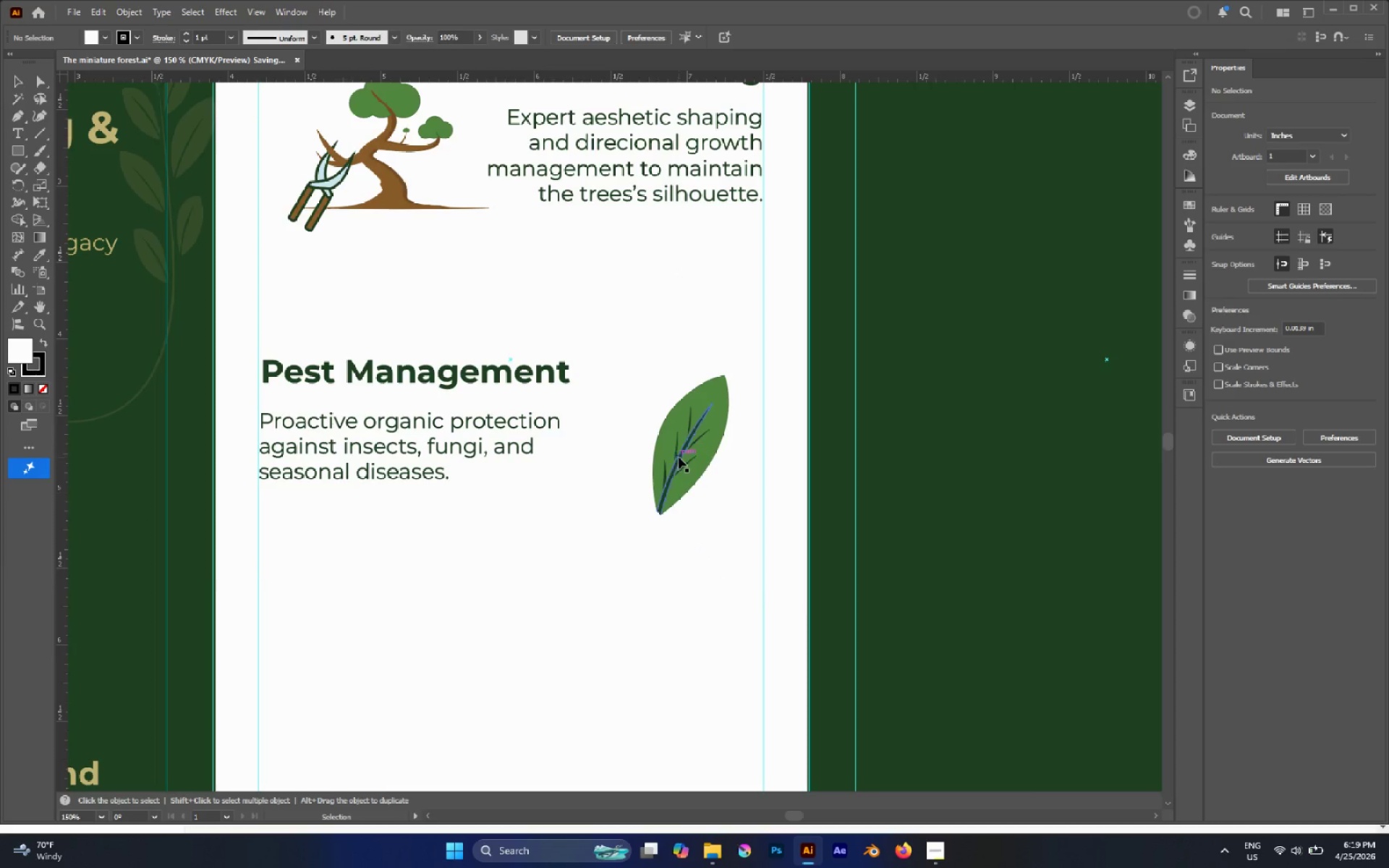 
hold_key(key=AltLeft, duration=0.47)
scroll: coordinate [707, 462], scroll_direction: up, amount: 2.0
 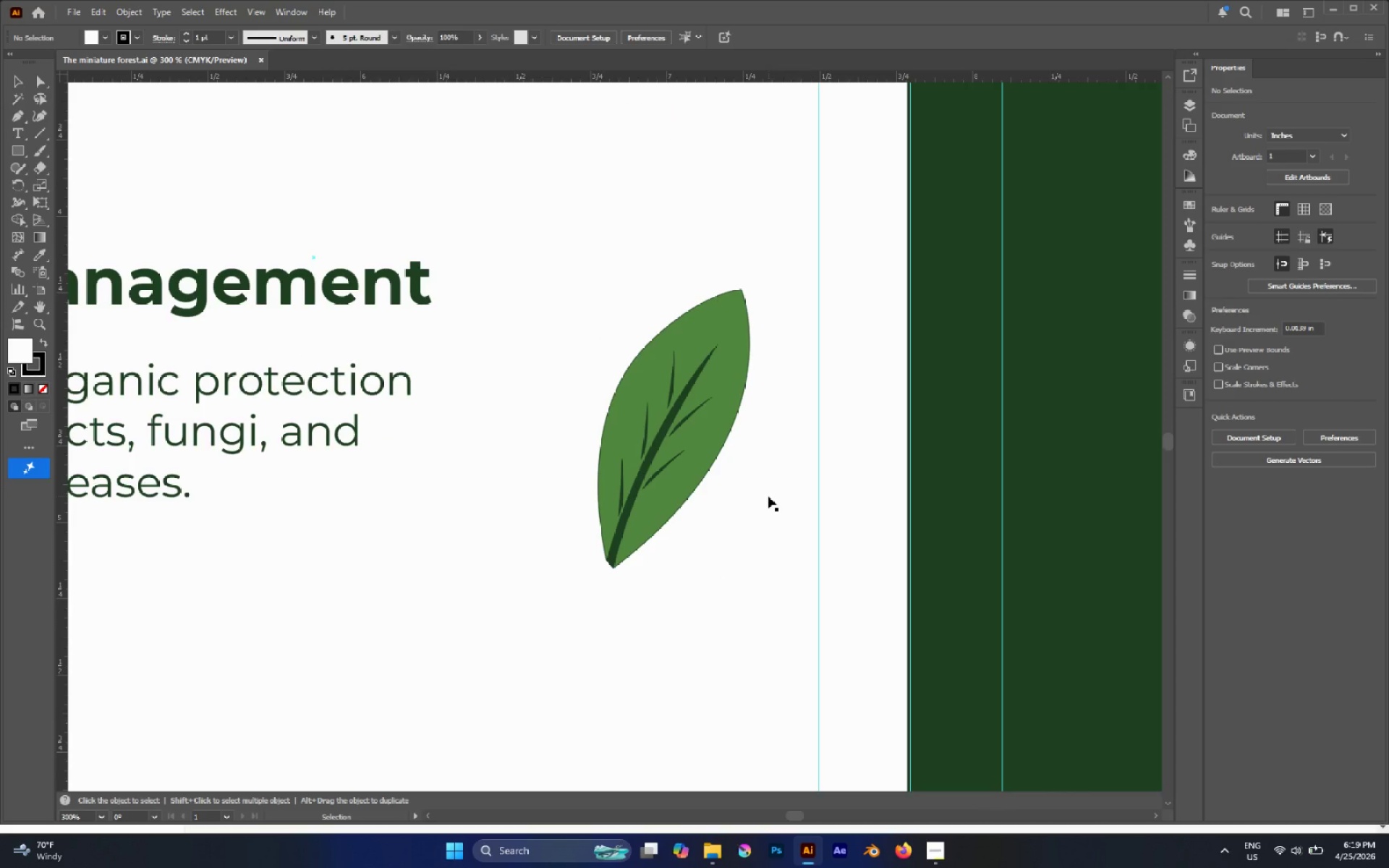 
key(L)
 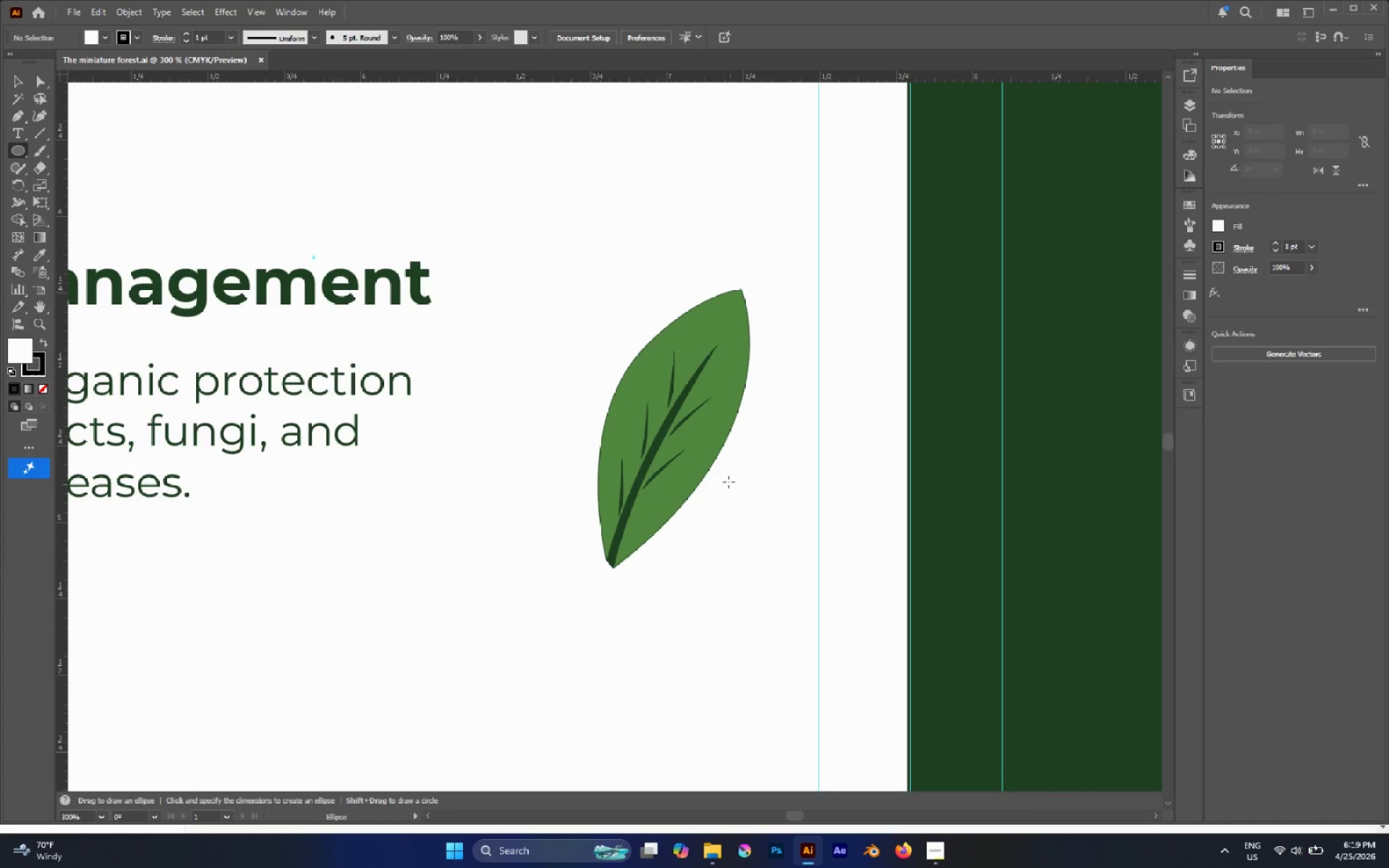 
hold_key(key=ShiftLeft, duration=1.14)
left_click_drag(start_coordinate=[708, 481], to_coordinate=[770, 561])
 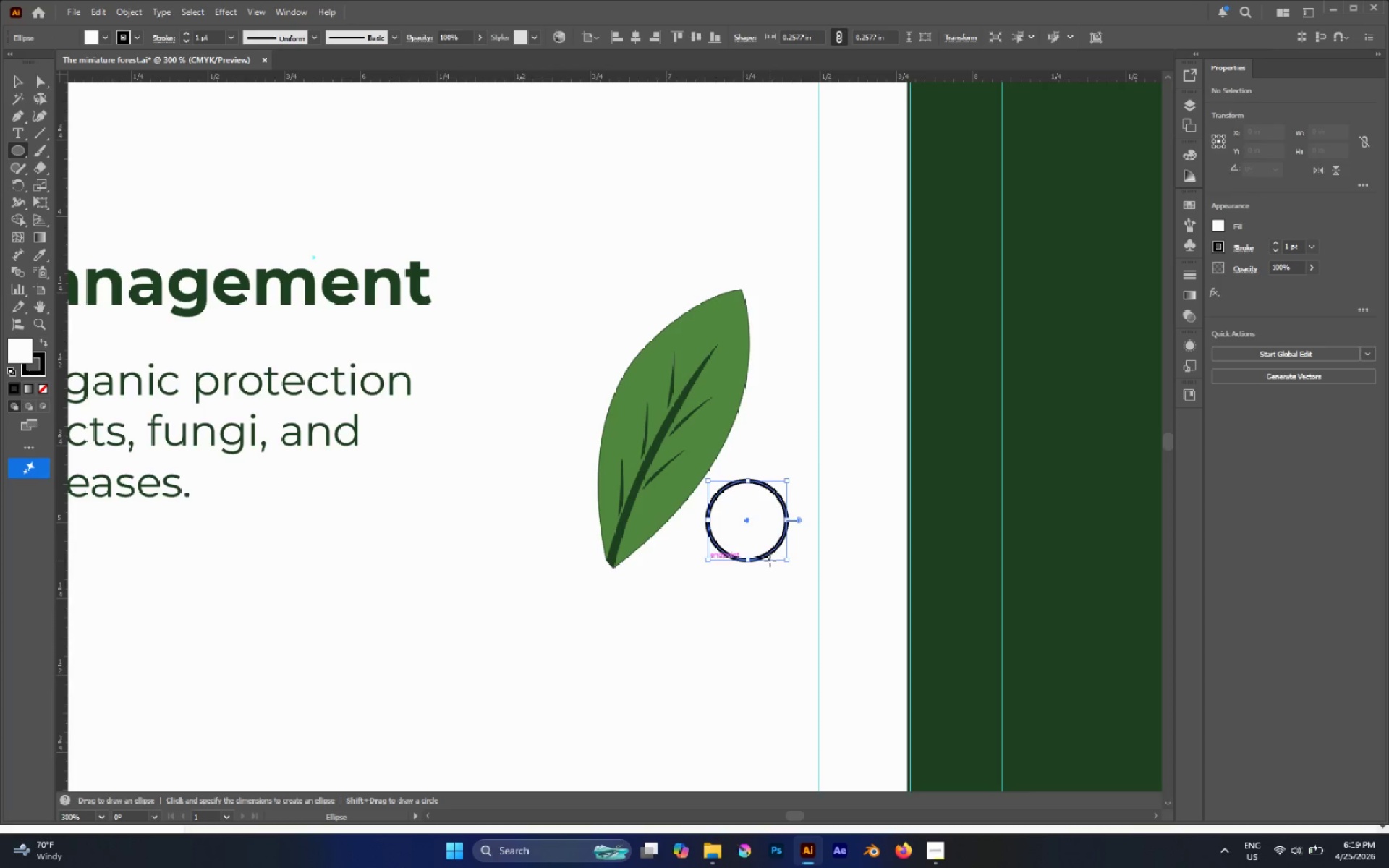 
key(V)
 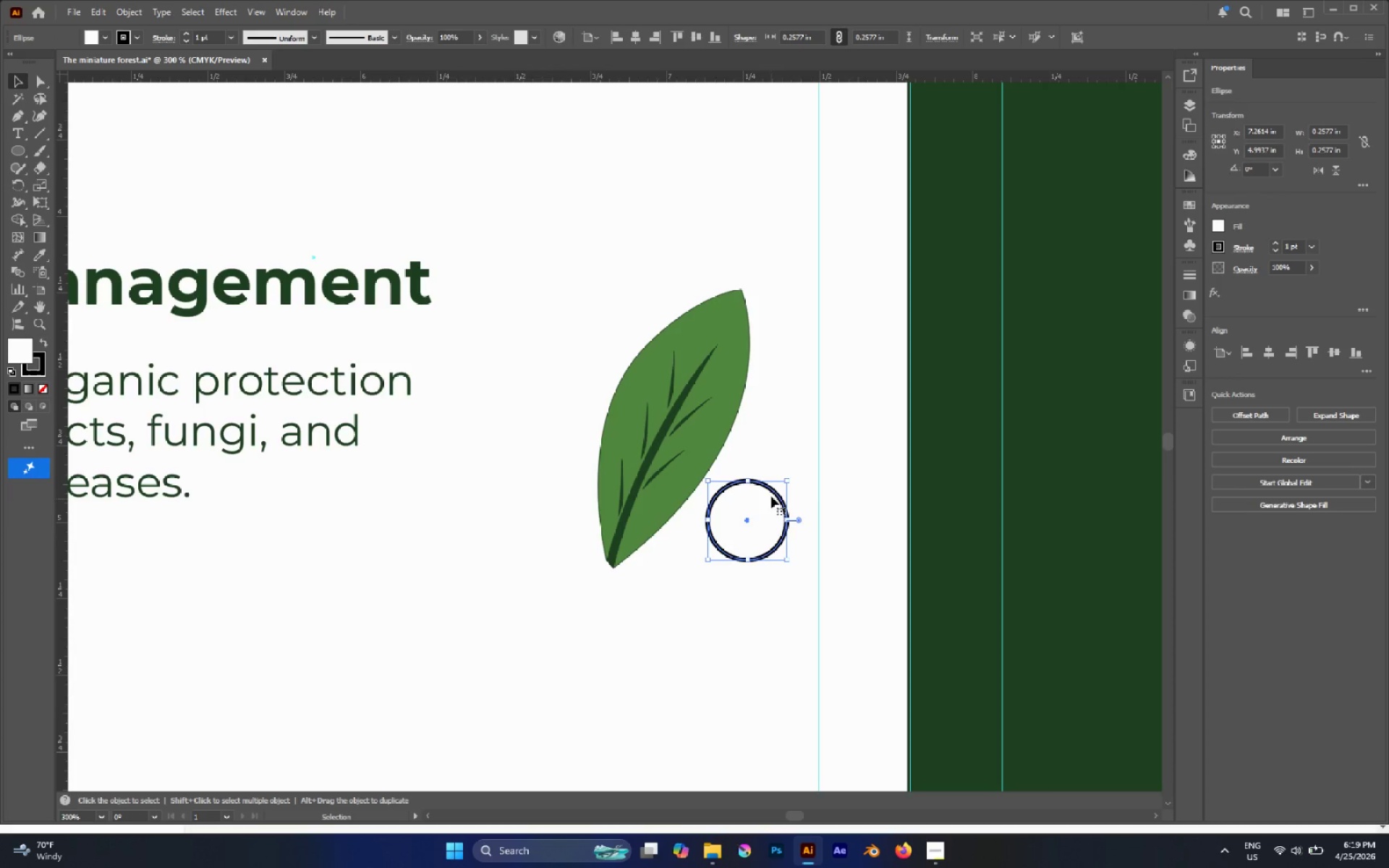 
left_click_drag(start_coordinate=[773, 492], to_coordinate=[713, 481])
 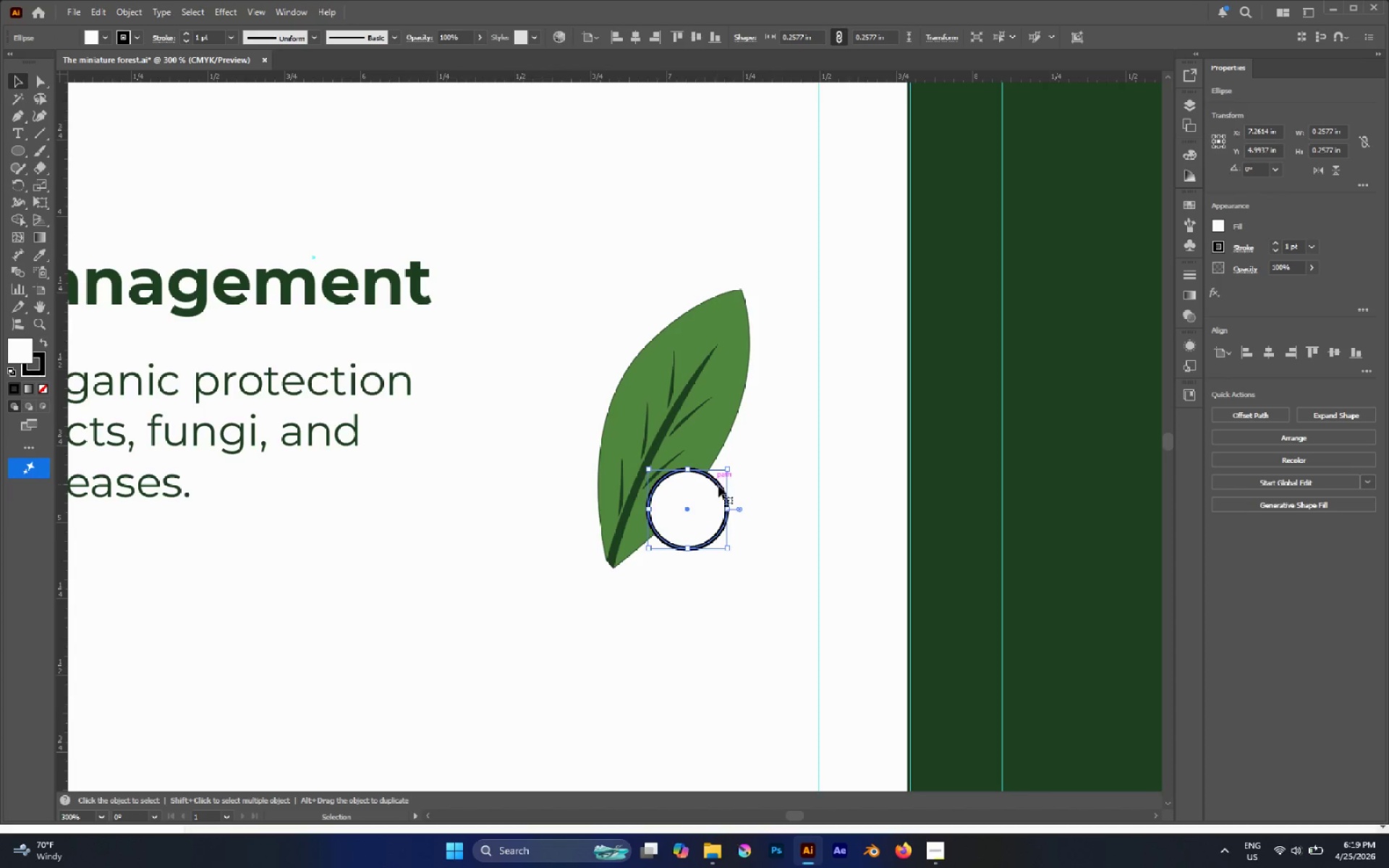 
hold_key(key=AltLeft, duration=0.31)
scroll: coordinate [723, 490], scroll_direction: up, amount: 3.0
 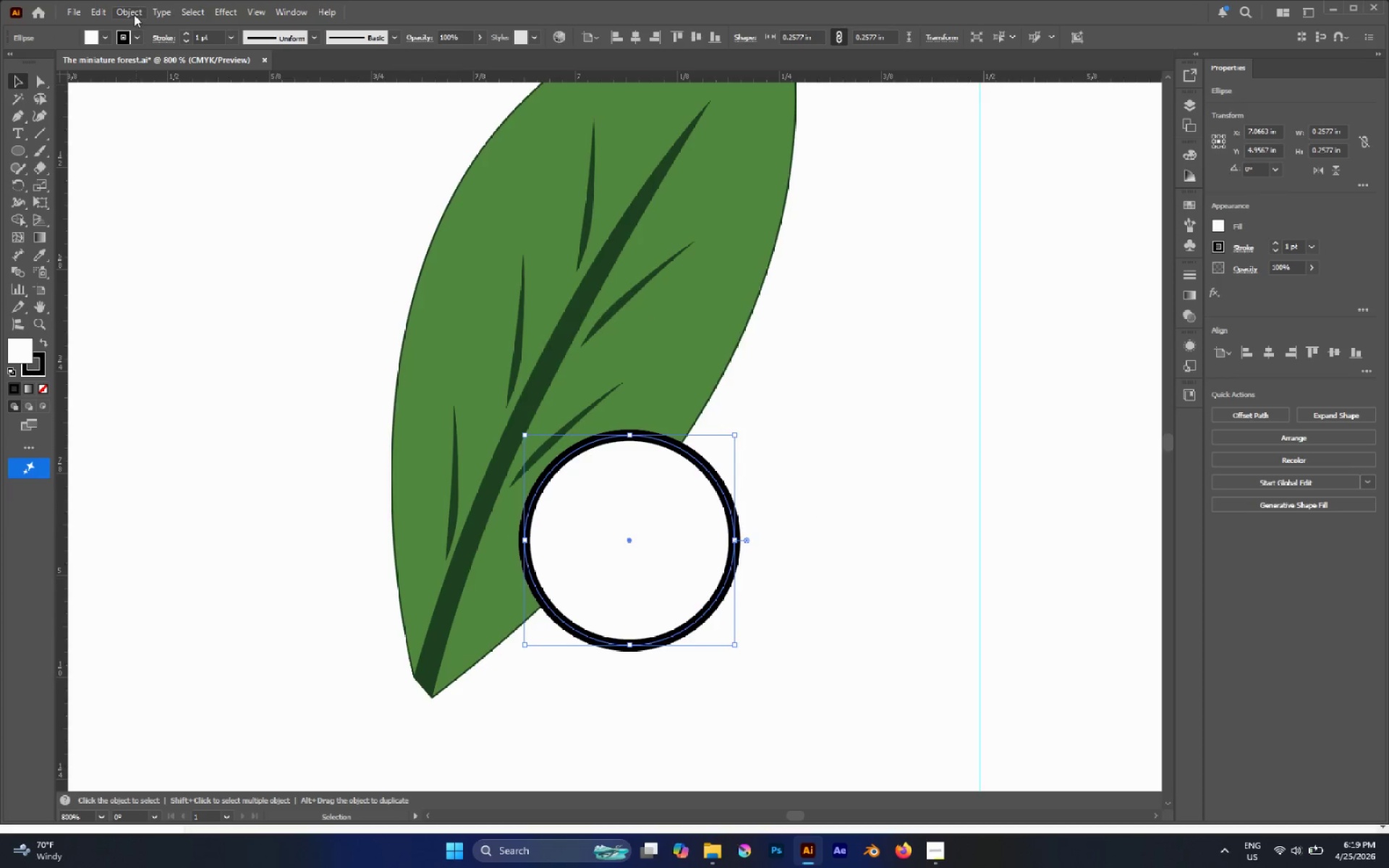 
left_click([133, 14])
 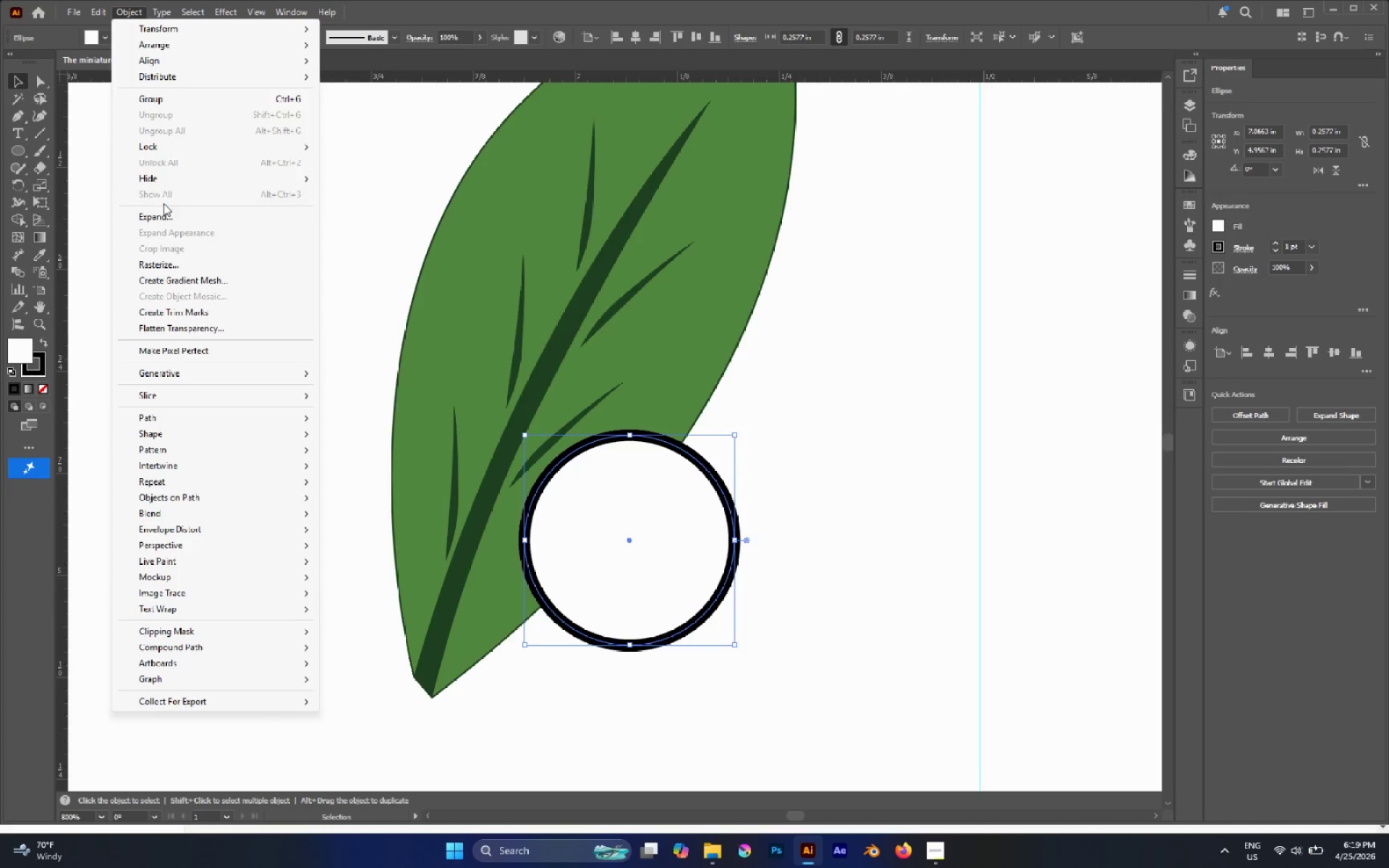 
left_click([166, 218])
 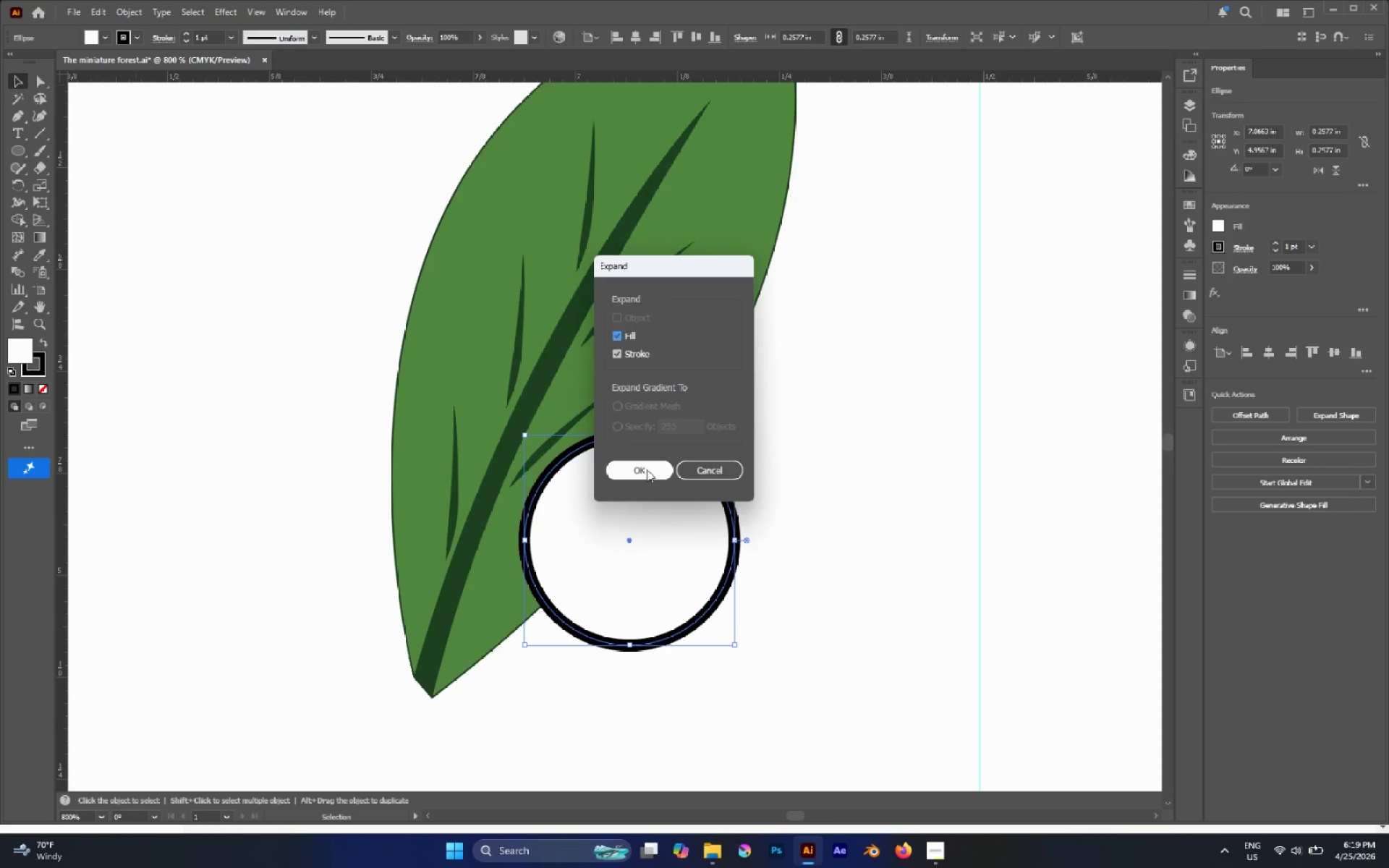 
left_click([647, 469])
 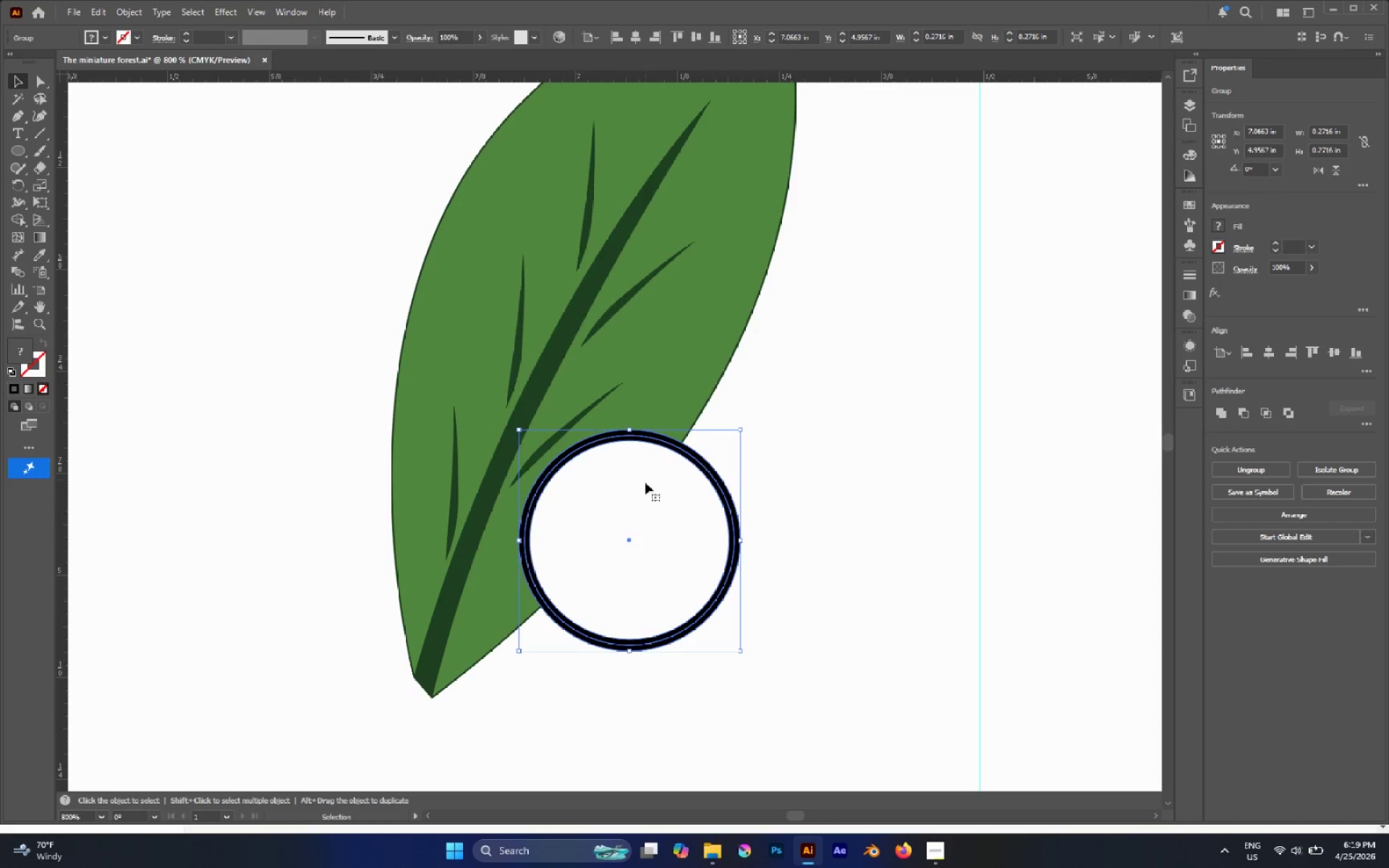 
key(A)
 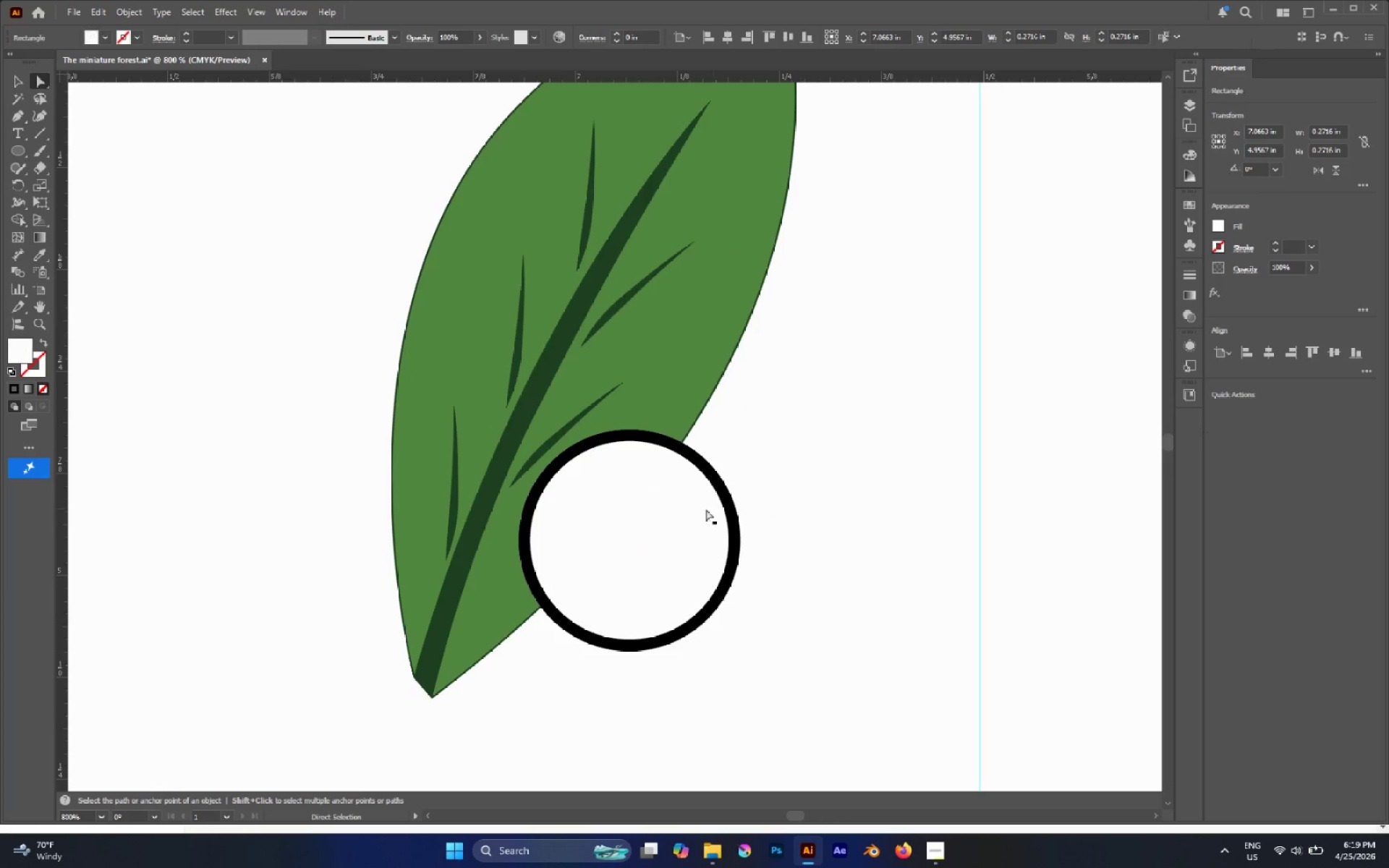 
double_click([671, 509])
 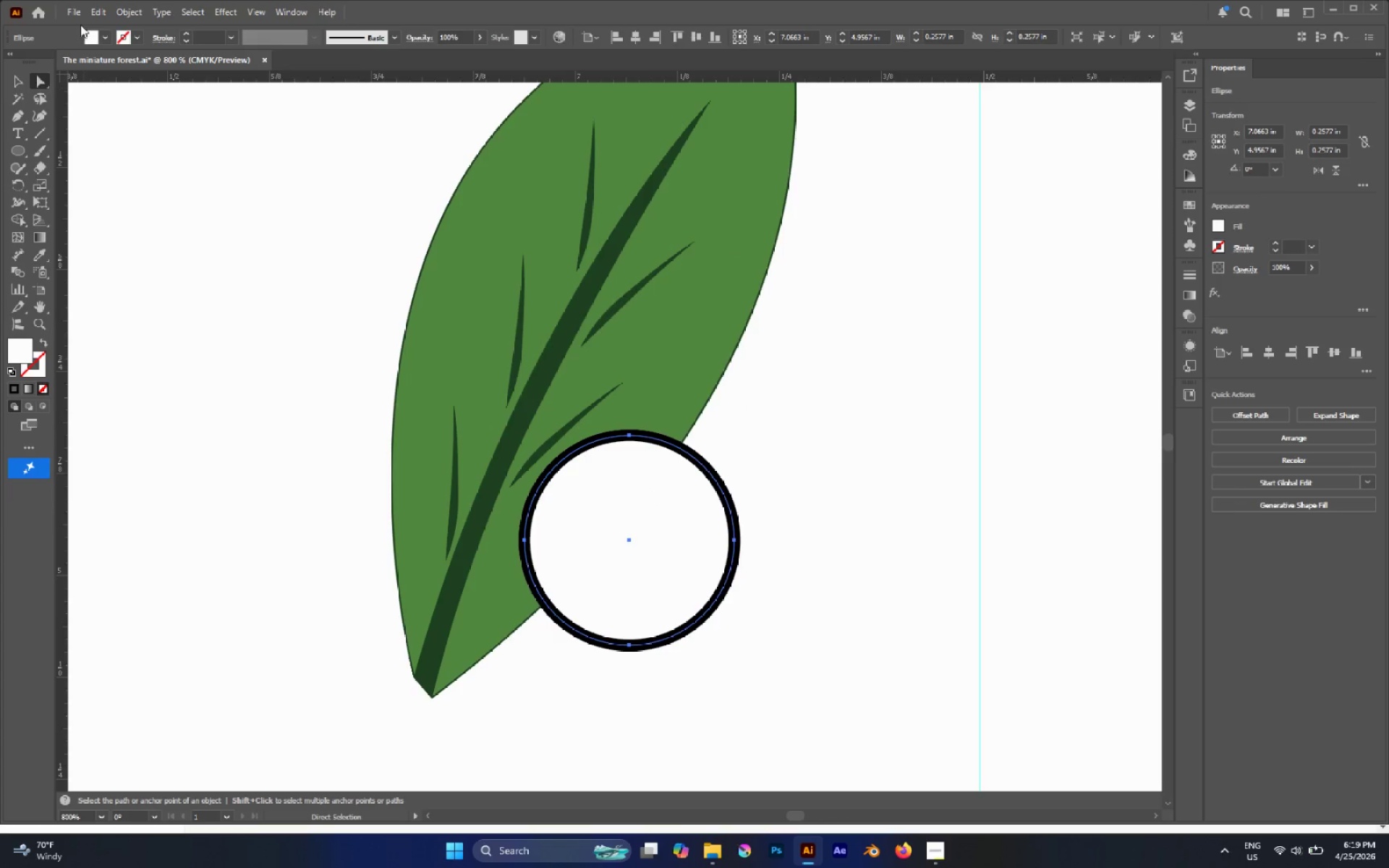 
left_click([134, 17])
 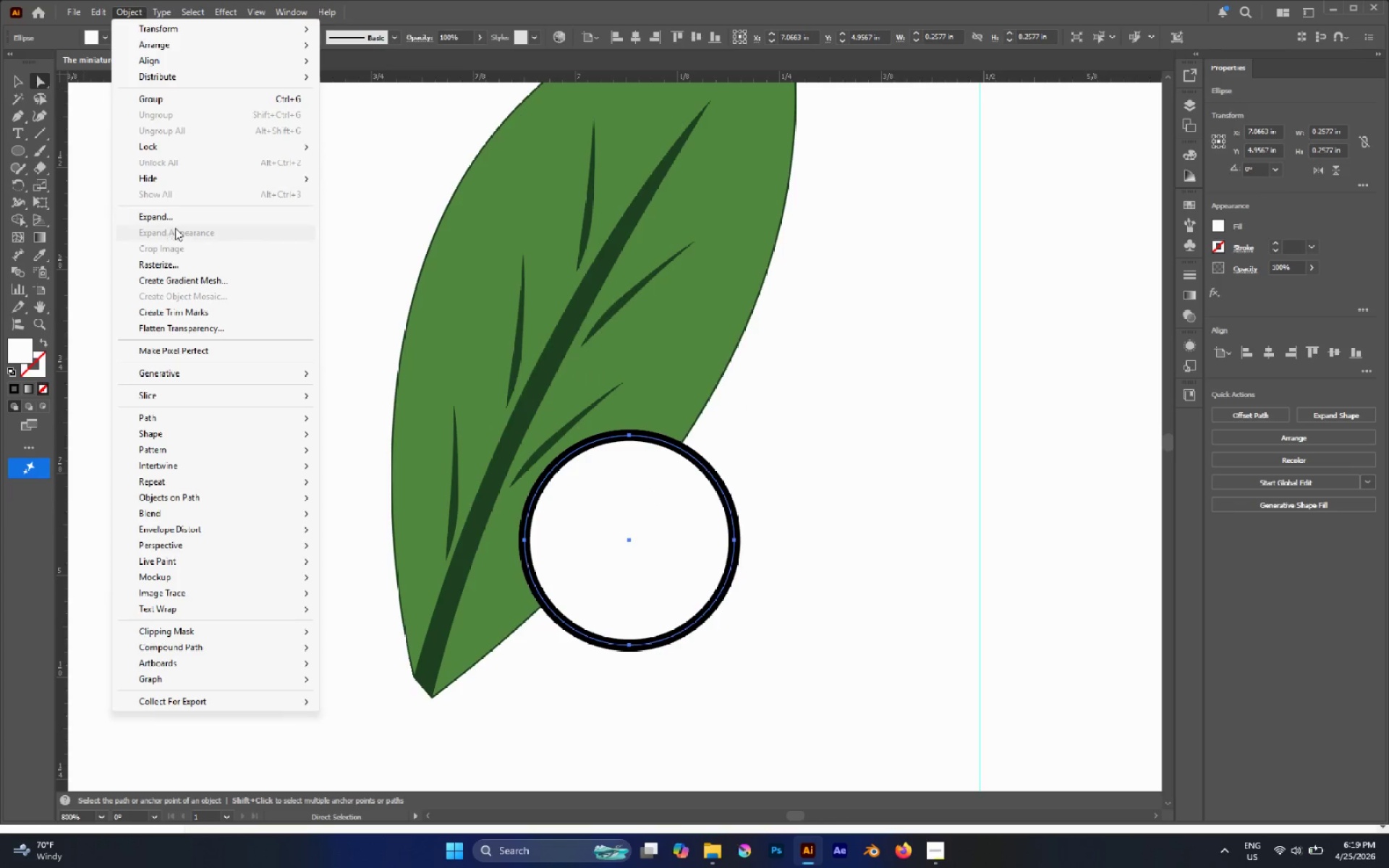 
left_click_drag(start_coordinate=[175, 218], to_coordinate=[179, 224])
 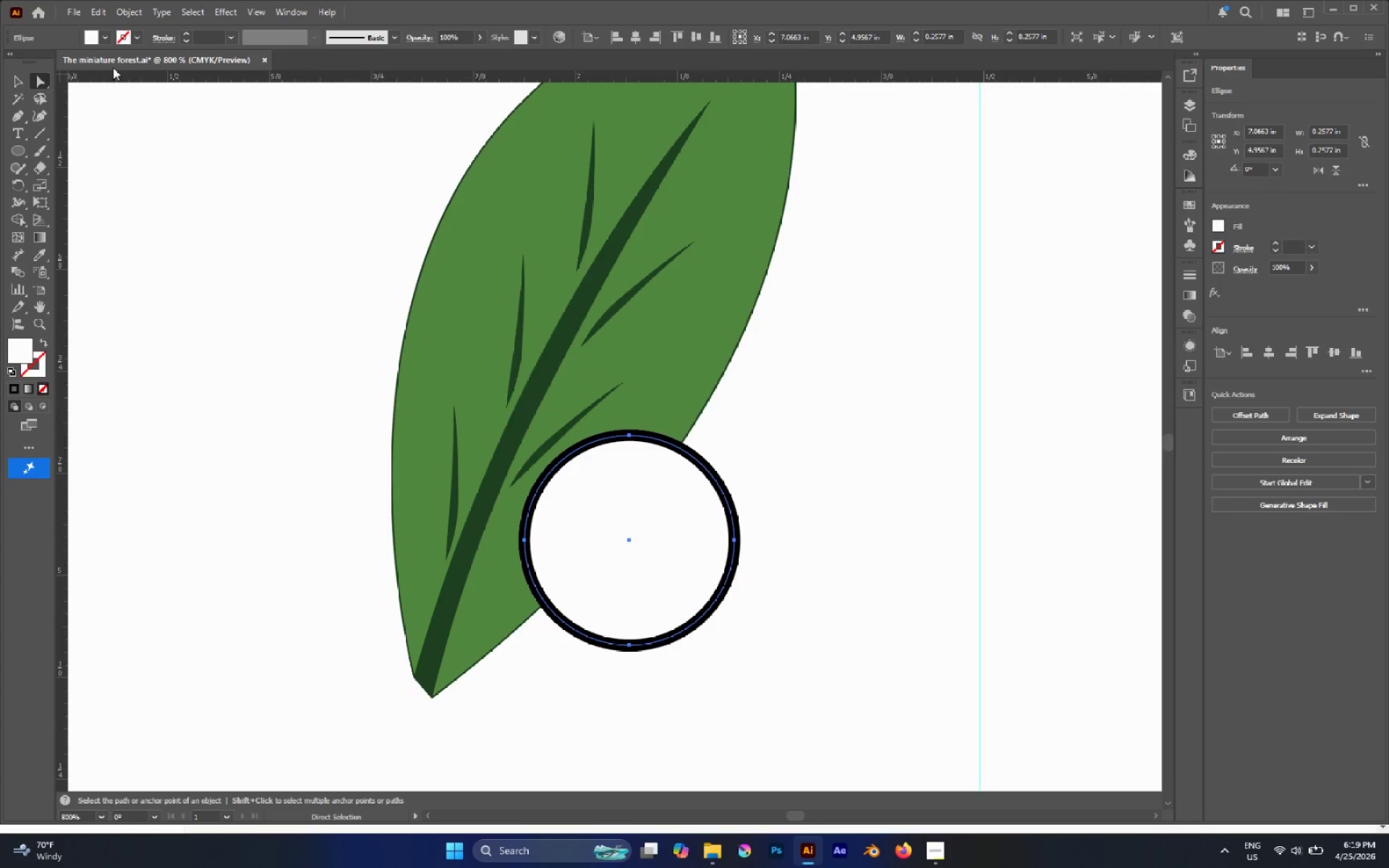 
left_click([115, 17])
 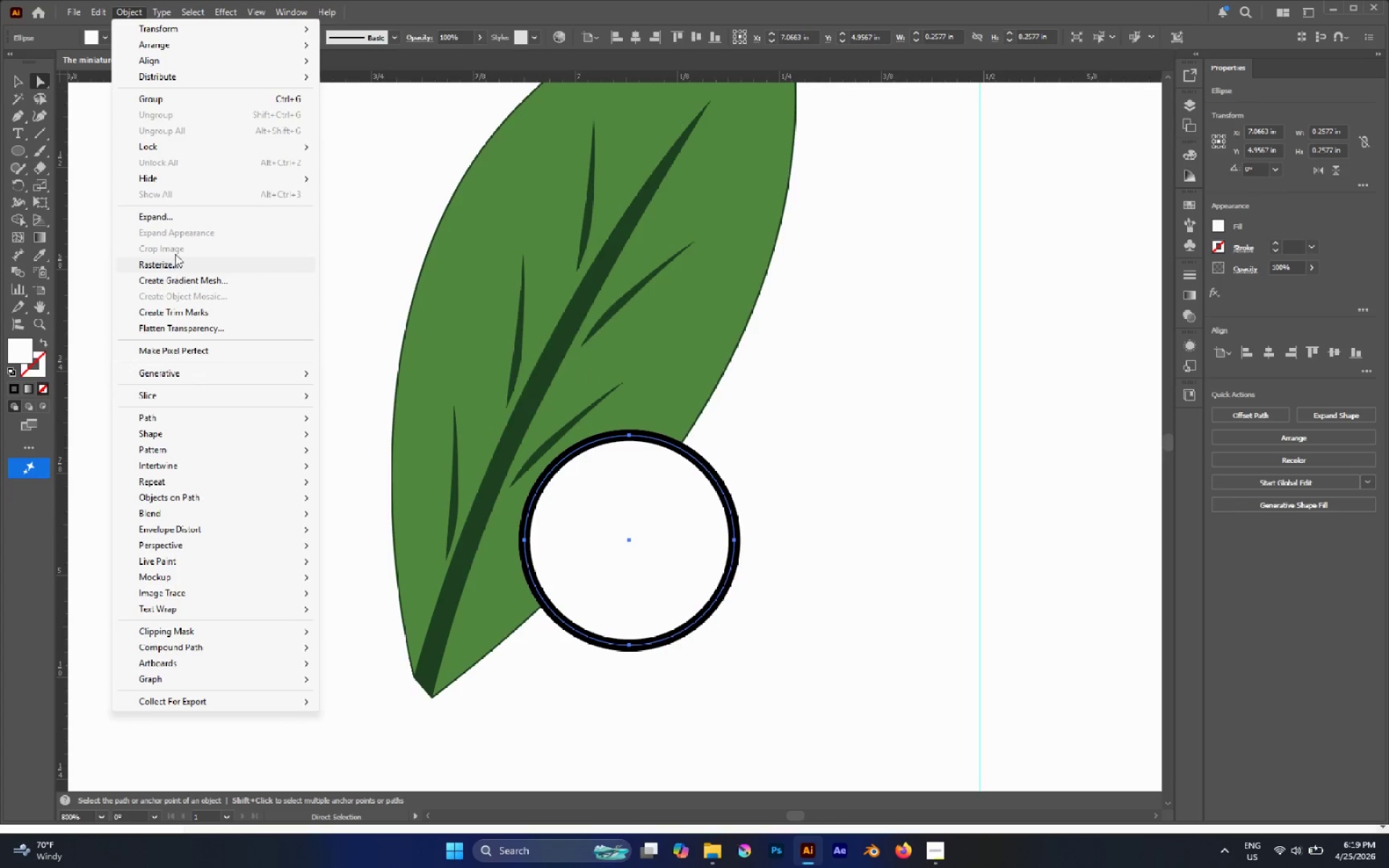 
left_click([176, 217])
 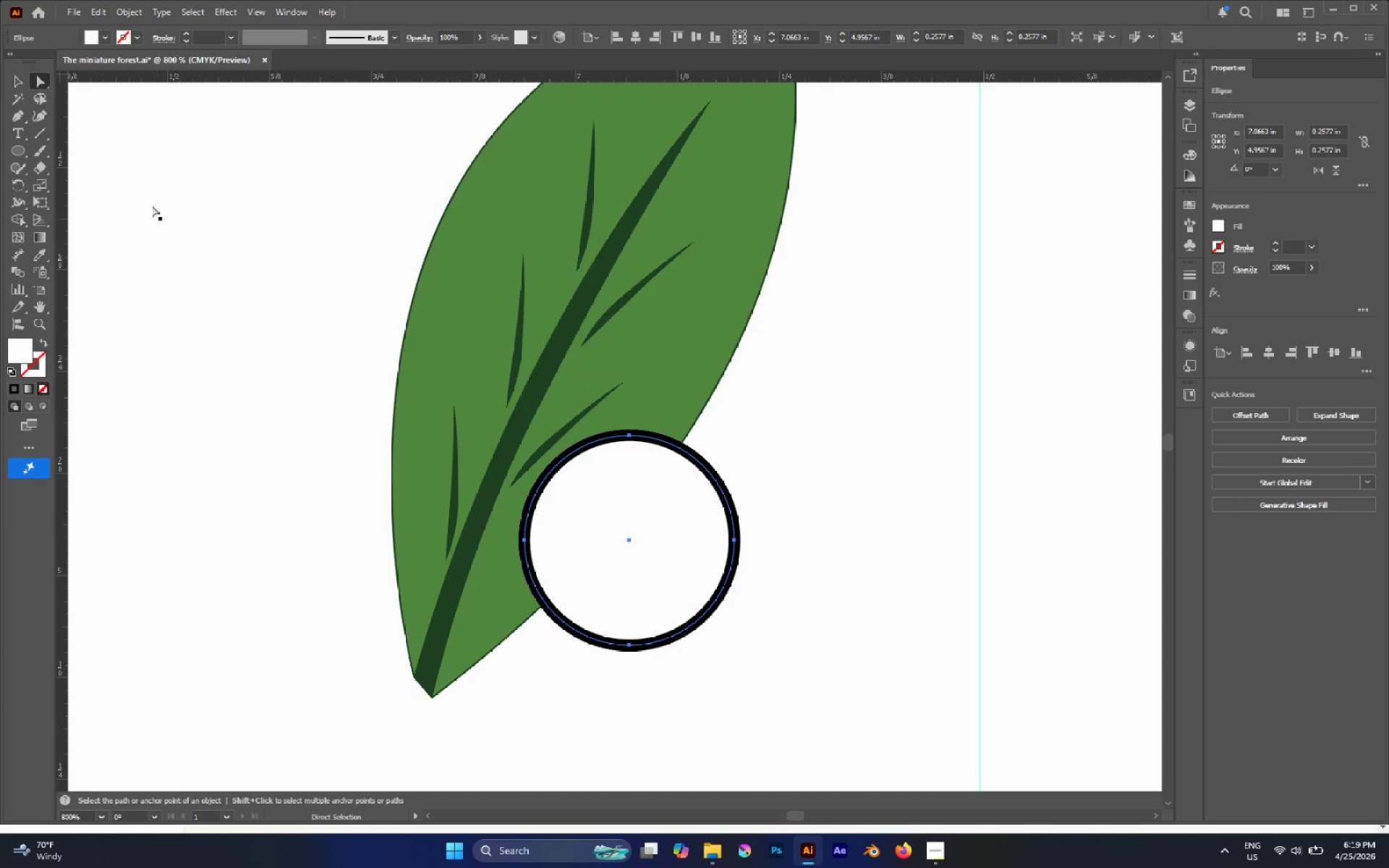 
left_click([123, 10])
 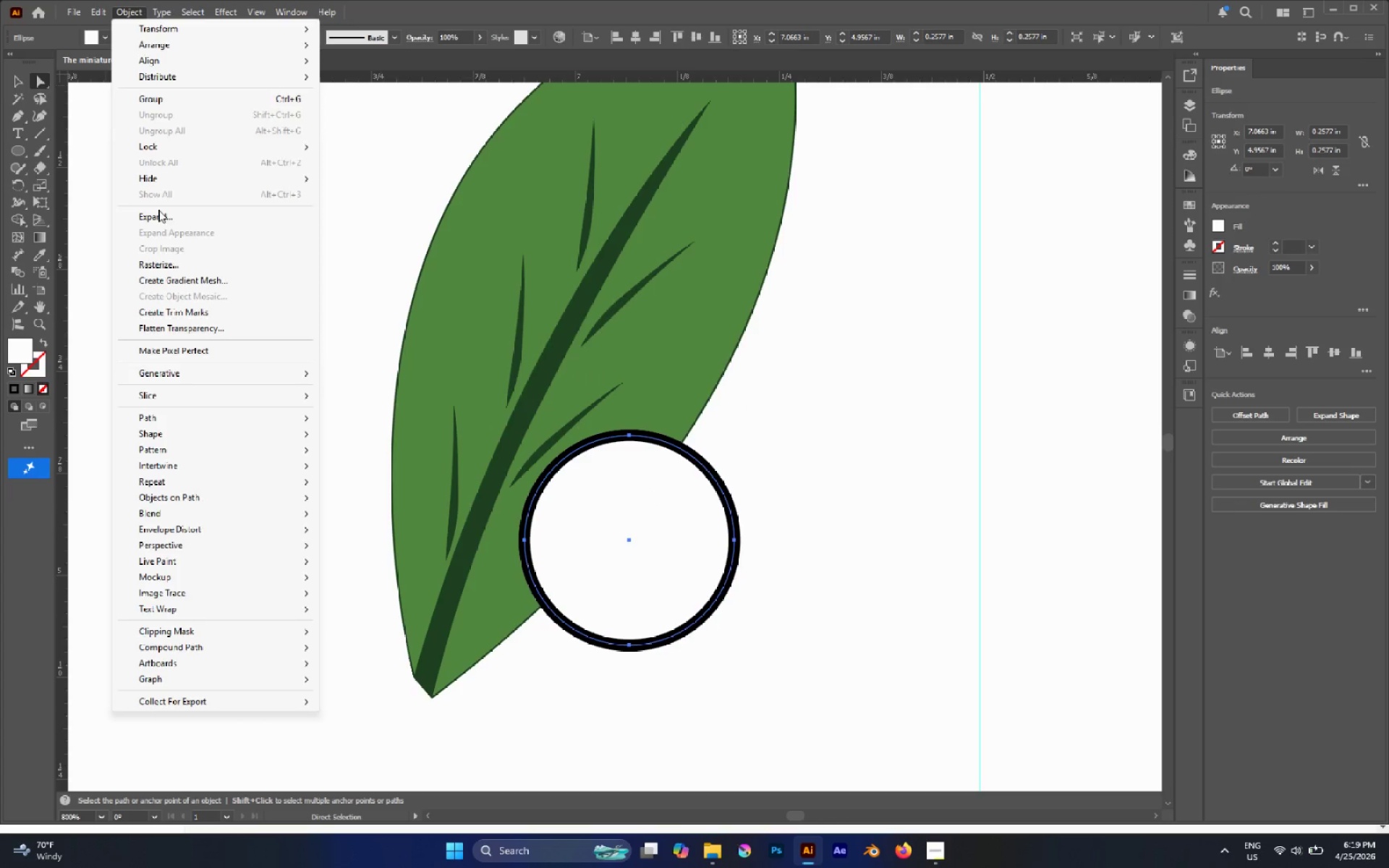 
left_click([161, 219])
 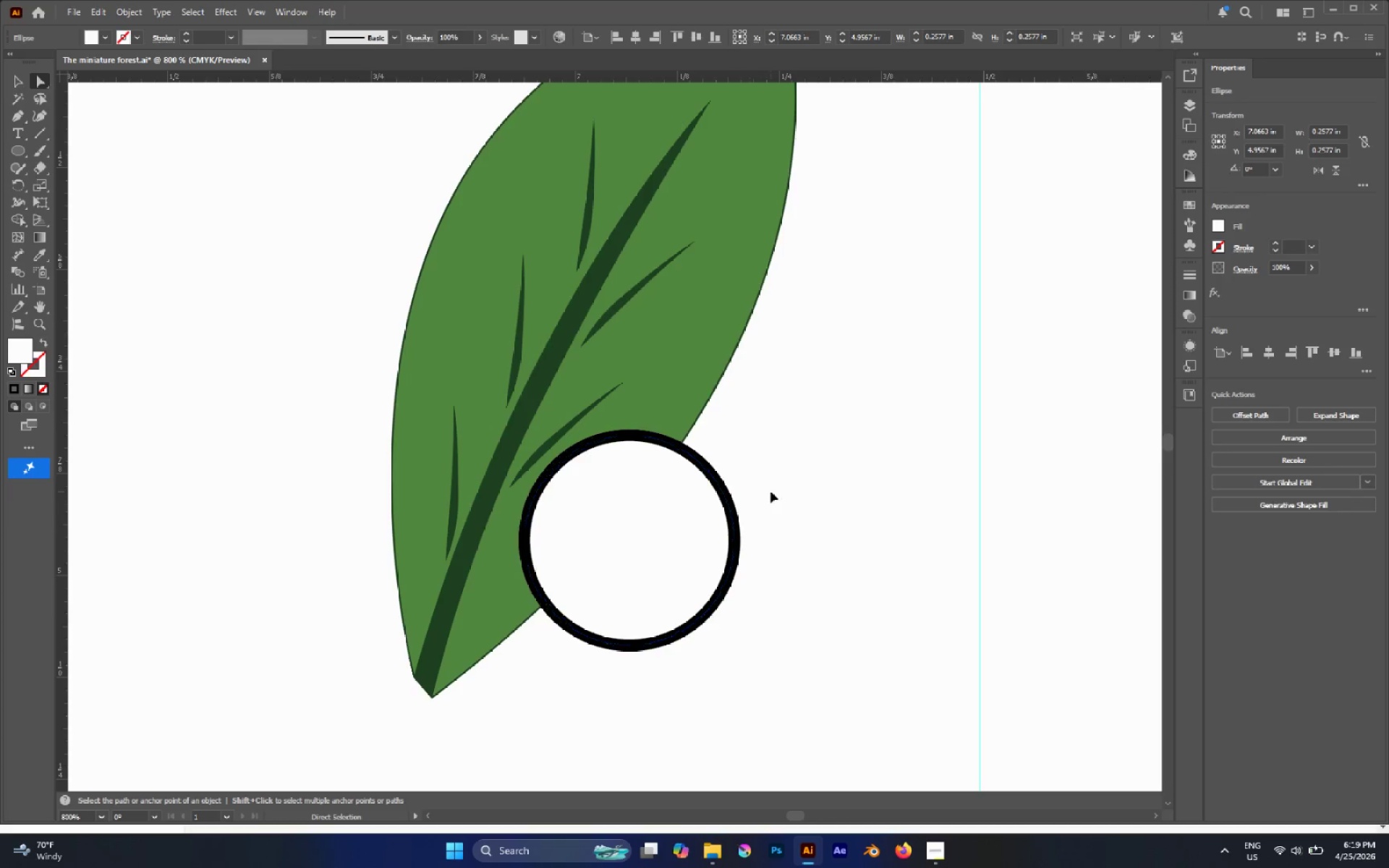 
double_click([658, 488])
 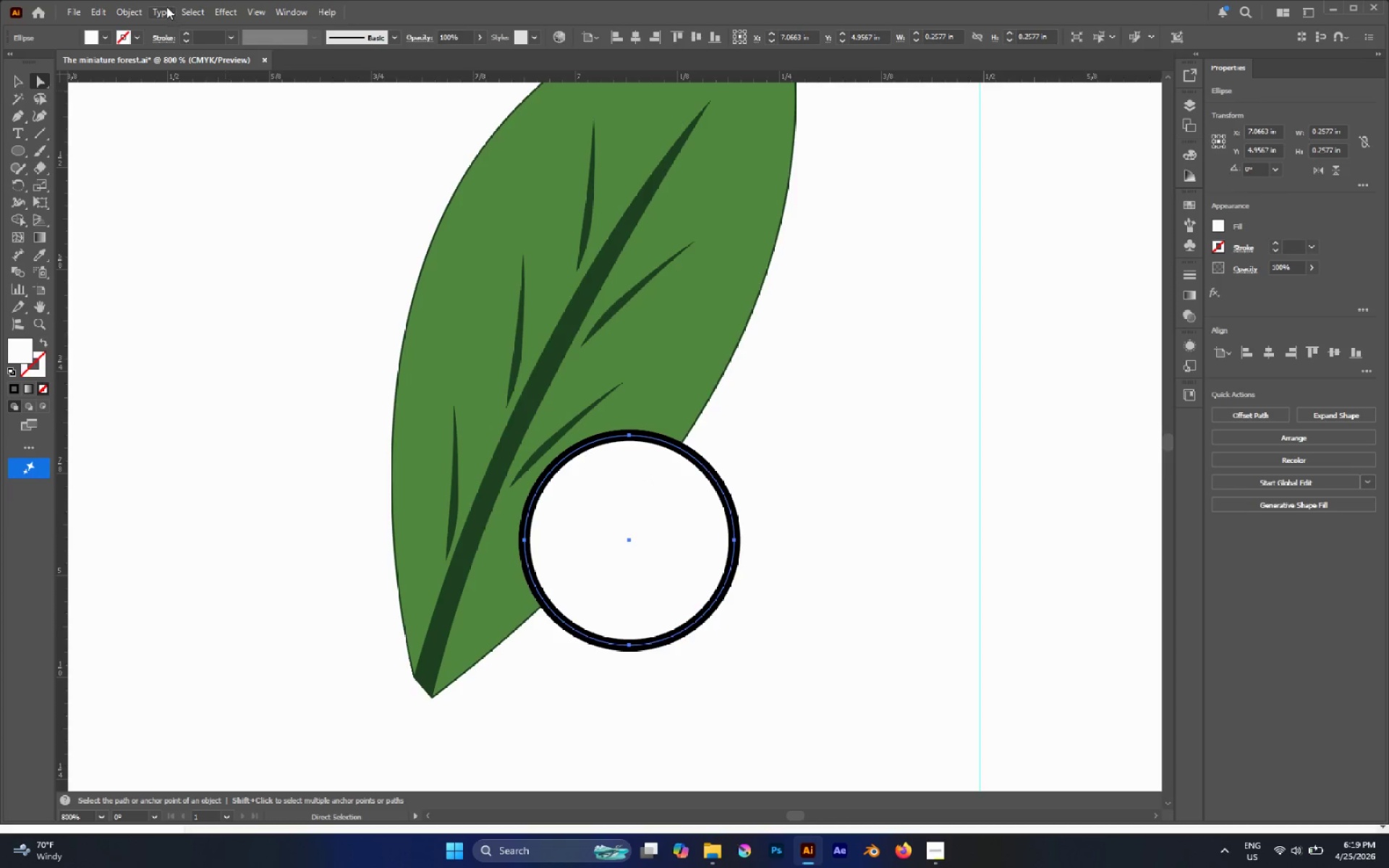 
left_click([127, 8])
 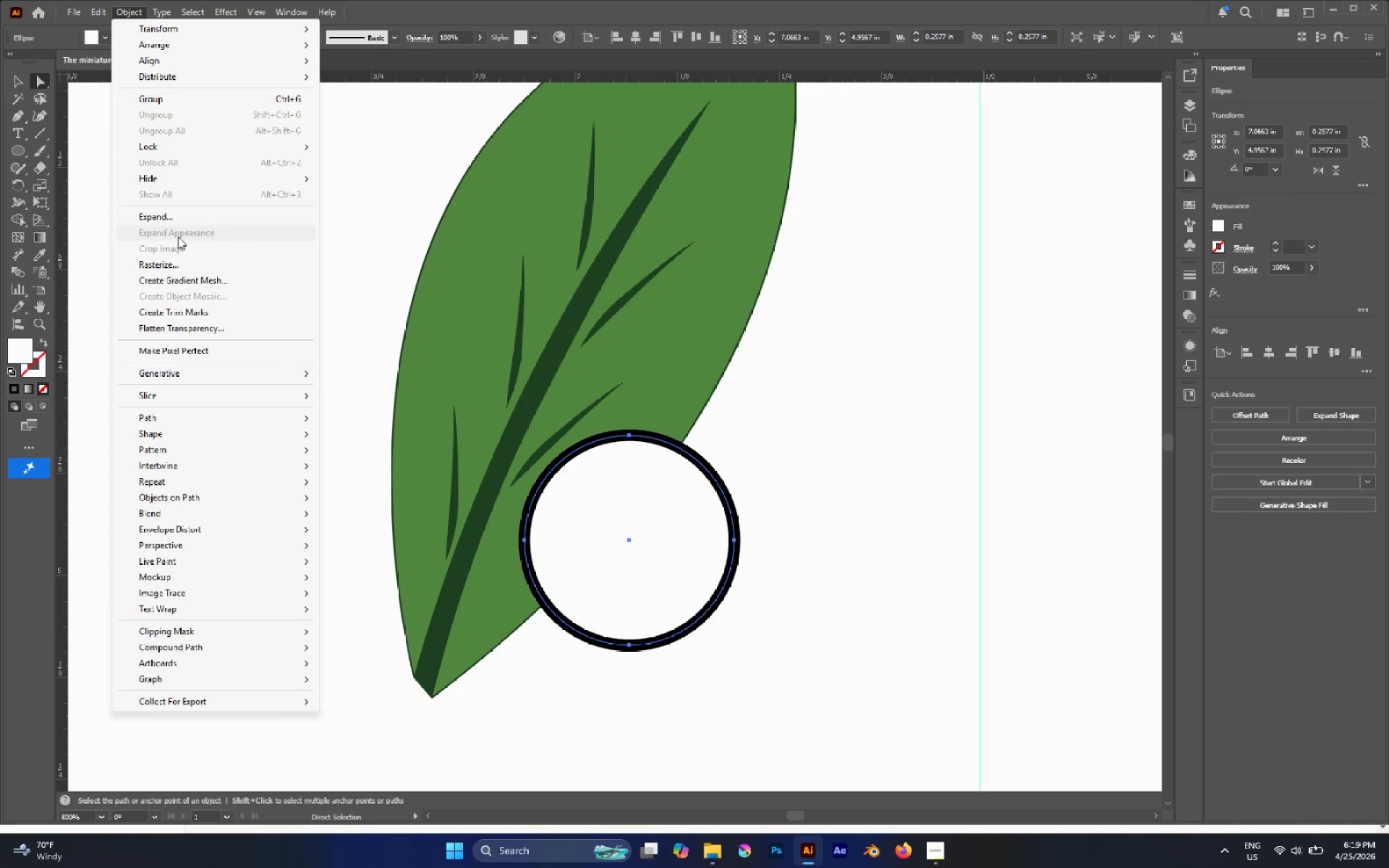 
left_click([182, 223])
 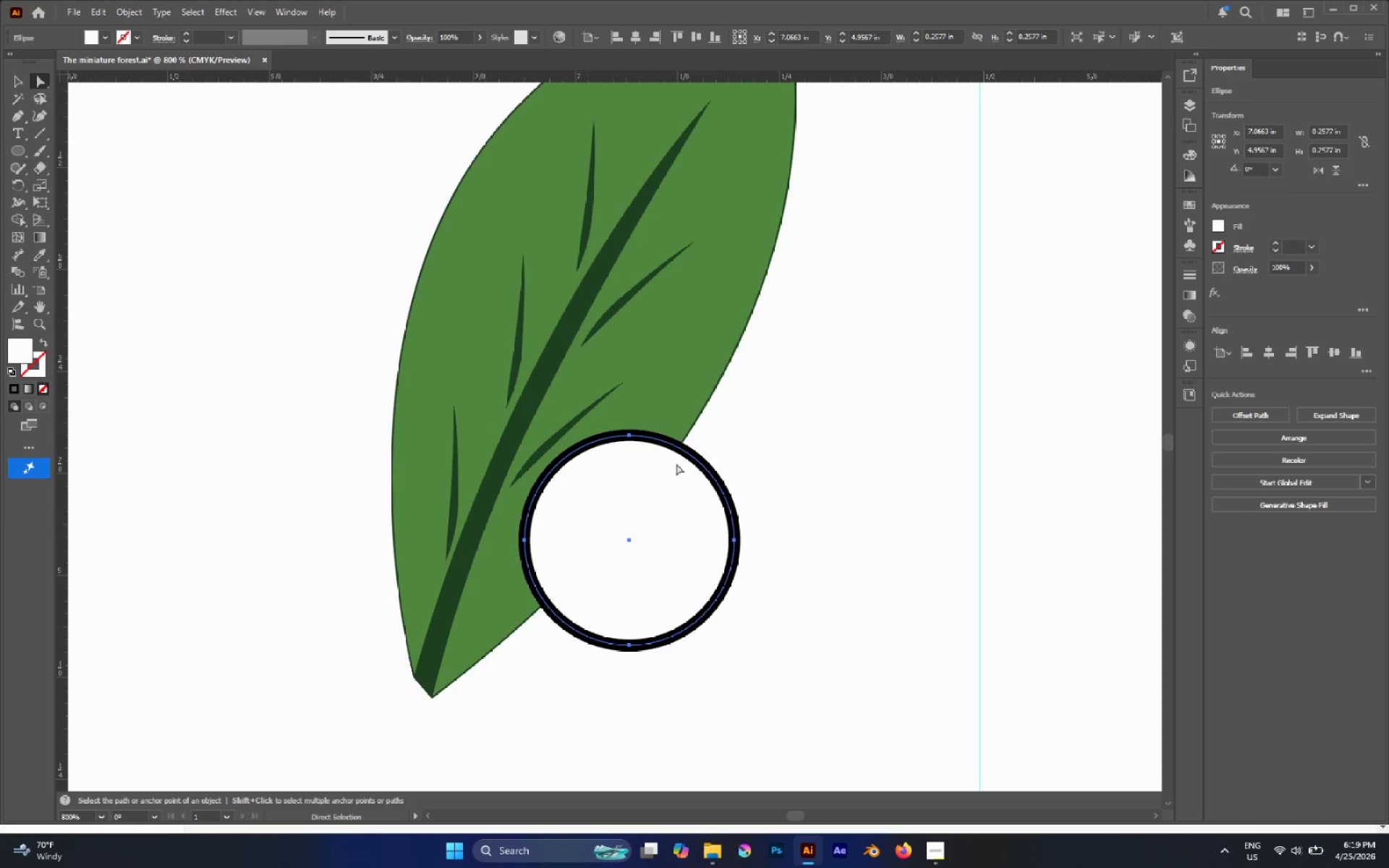 
left_click([817, 506])
 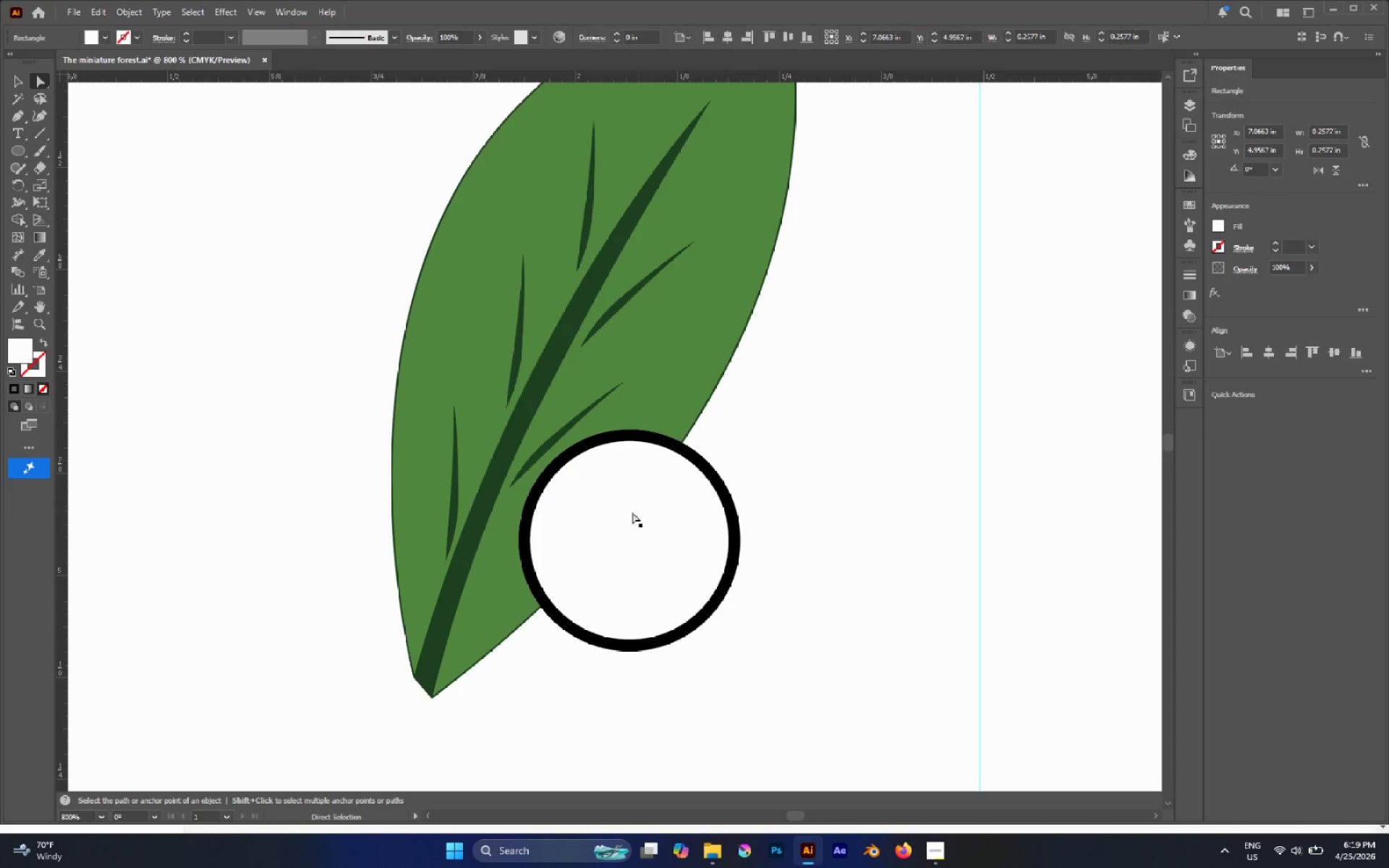 
left_click_drag(start_coordinate=[629, 514], to_coordinate=[798, 475])
 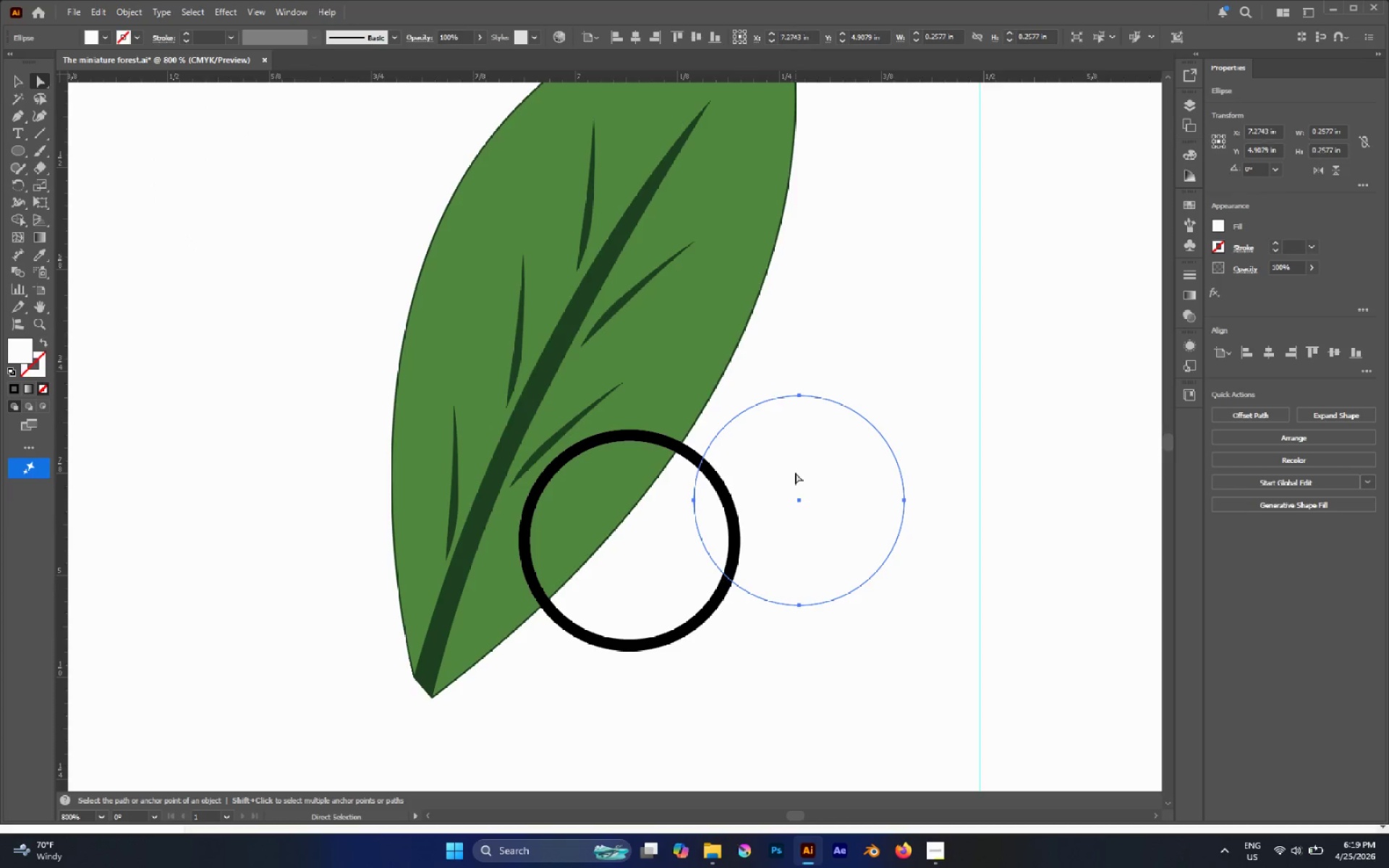 
key(Delete)
 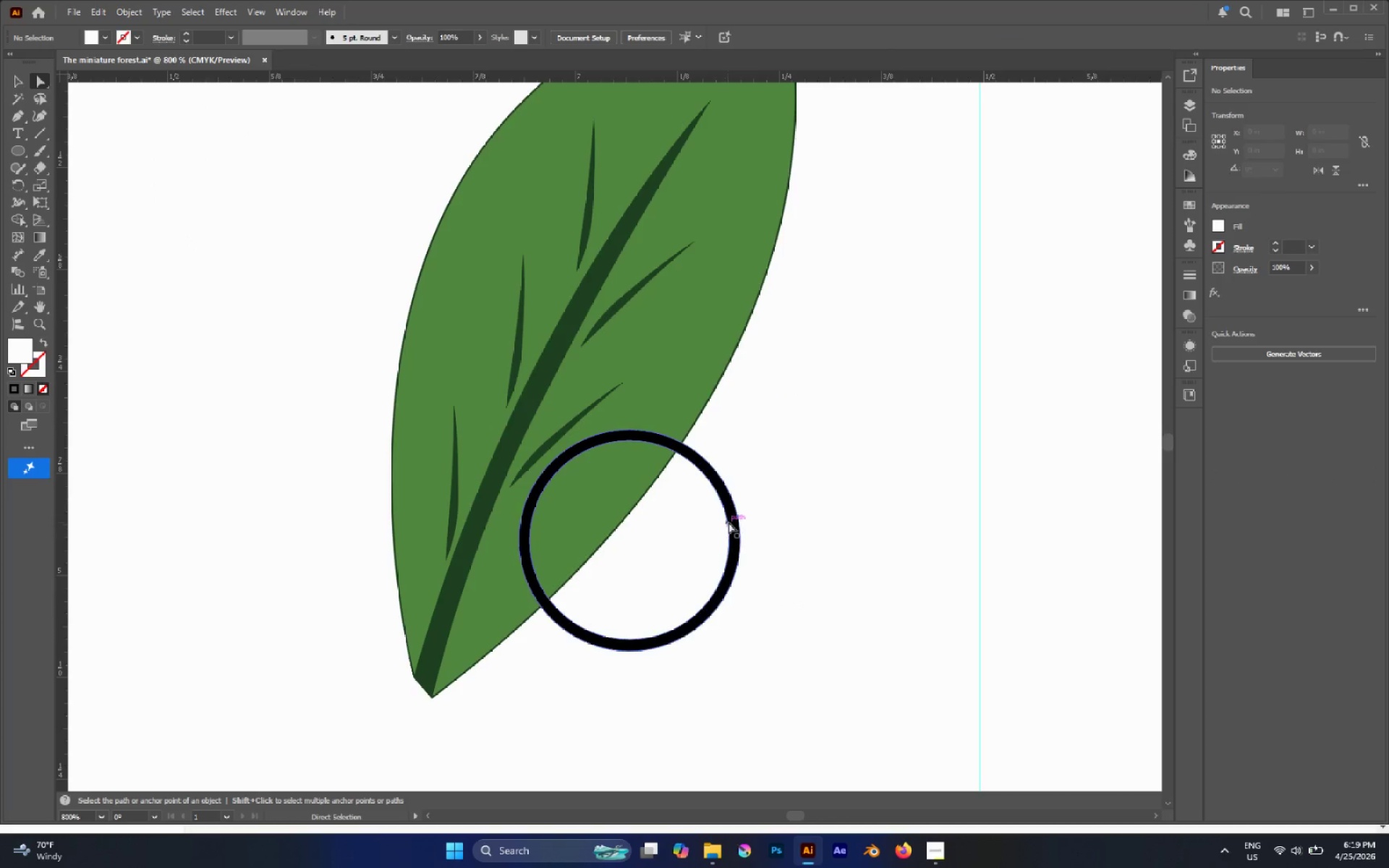 
hold_key(key=AltLeft, duration=0.64)
left_click([728, 523])
 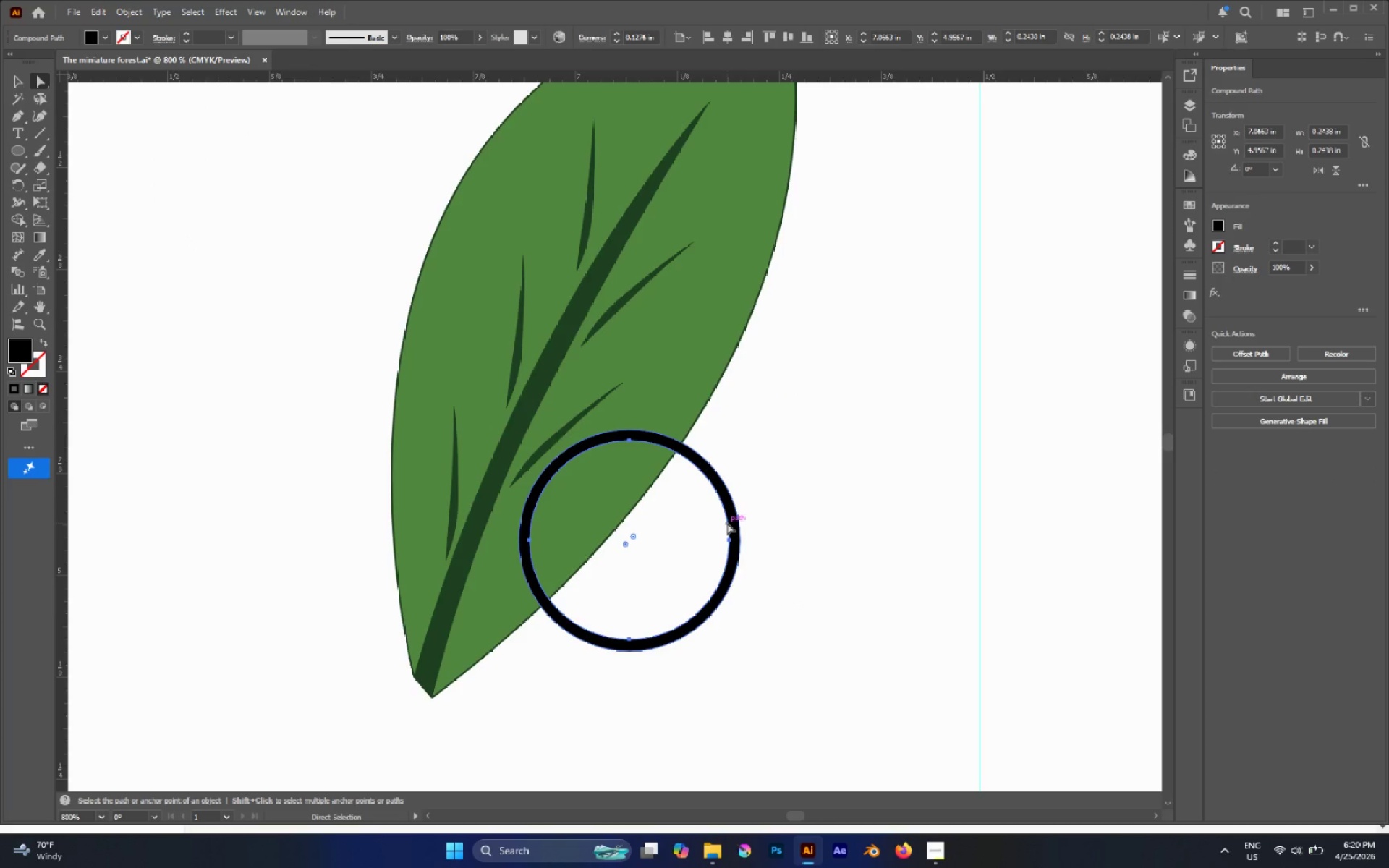 
key(V)
 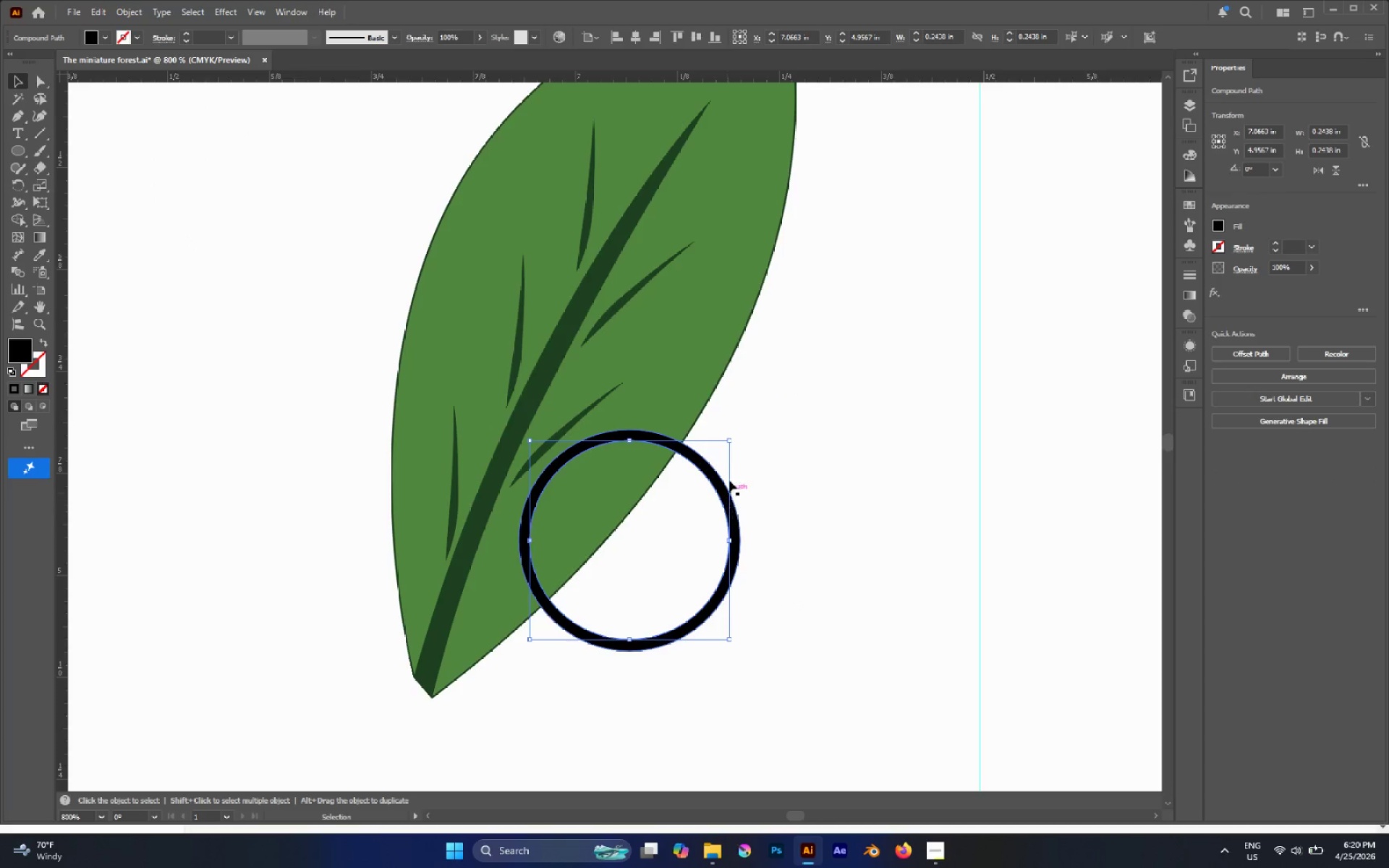 
hold_key(key=AltLeft, duration=1.5)
hold_key(key=ShiftLeft, duration=1.24)
left_click_drag(start_coordinate=[728, 441], to_coordinate=[721, 443])
 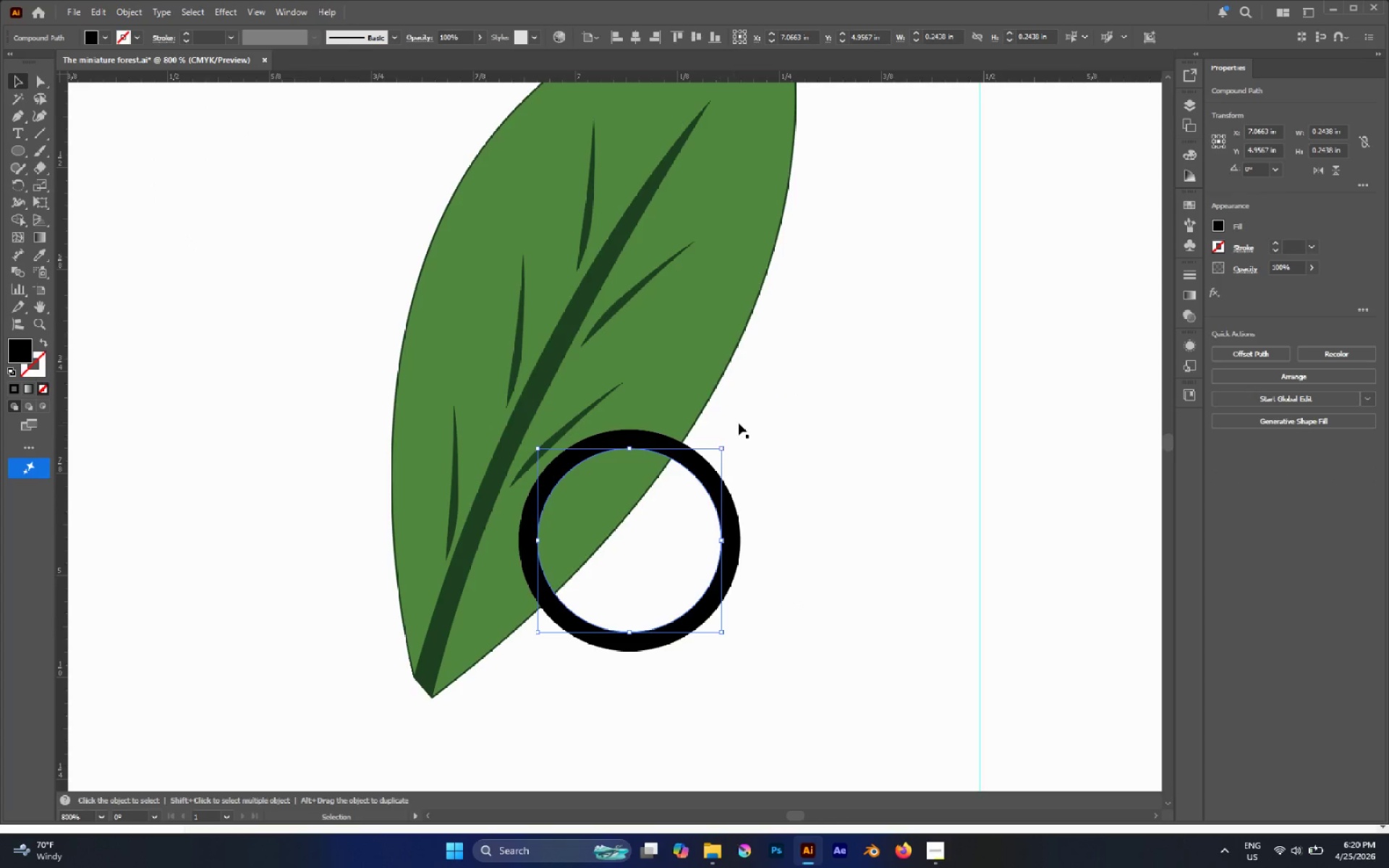 
left_click([752, 418])
 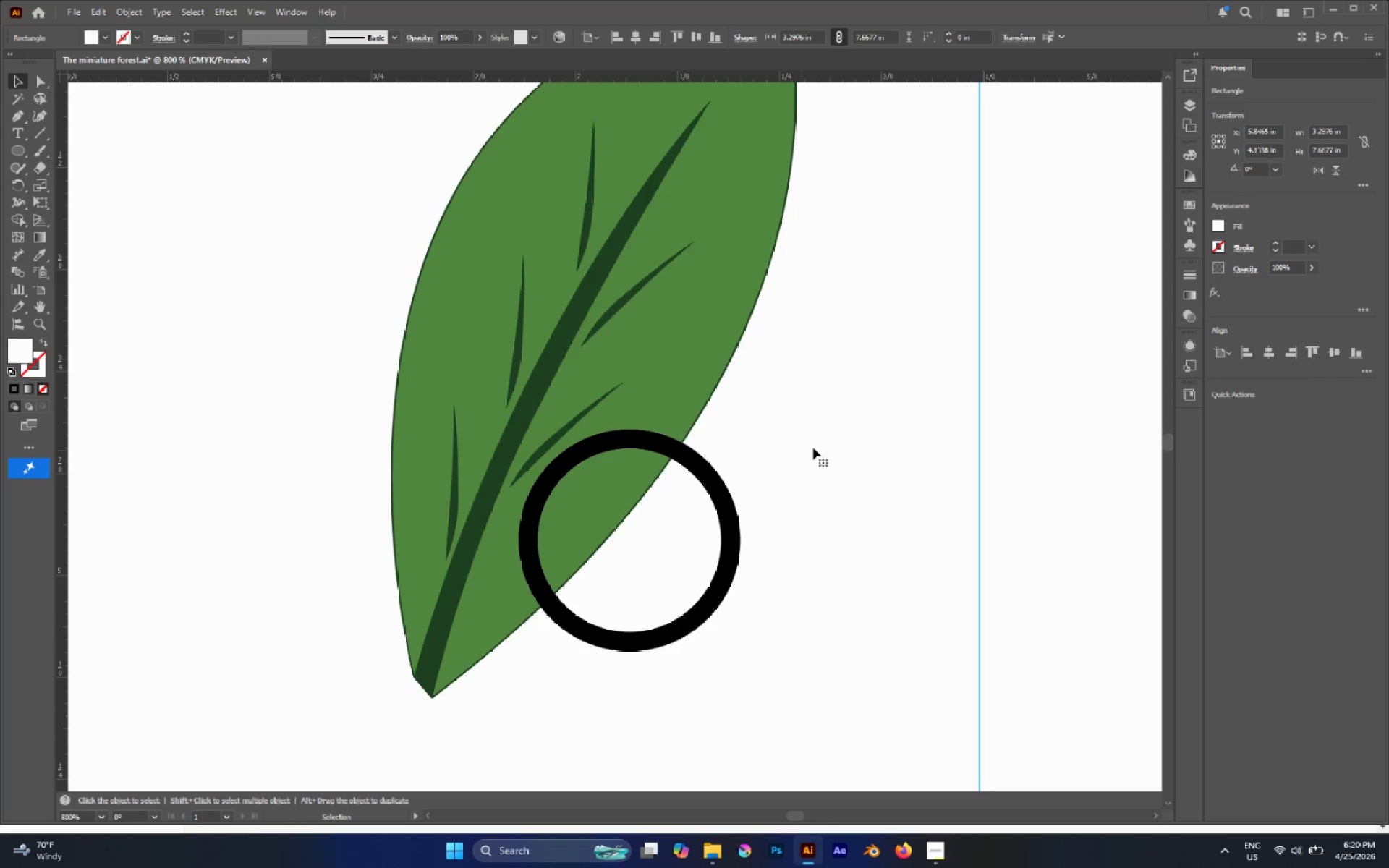 
left_click([819, 447])
 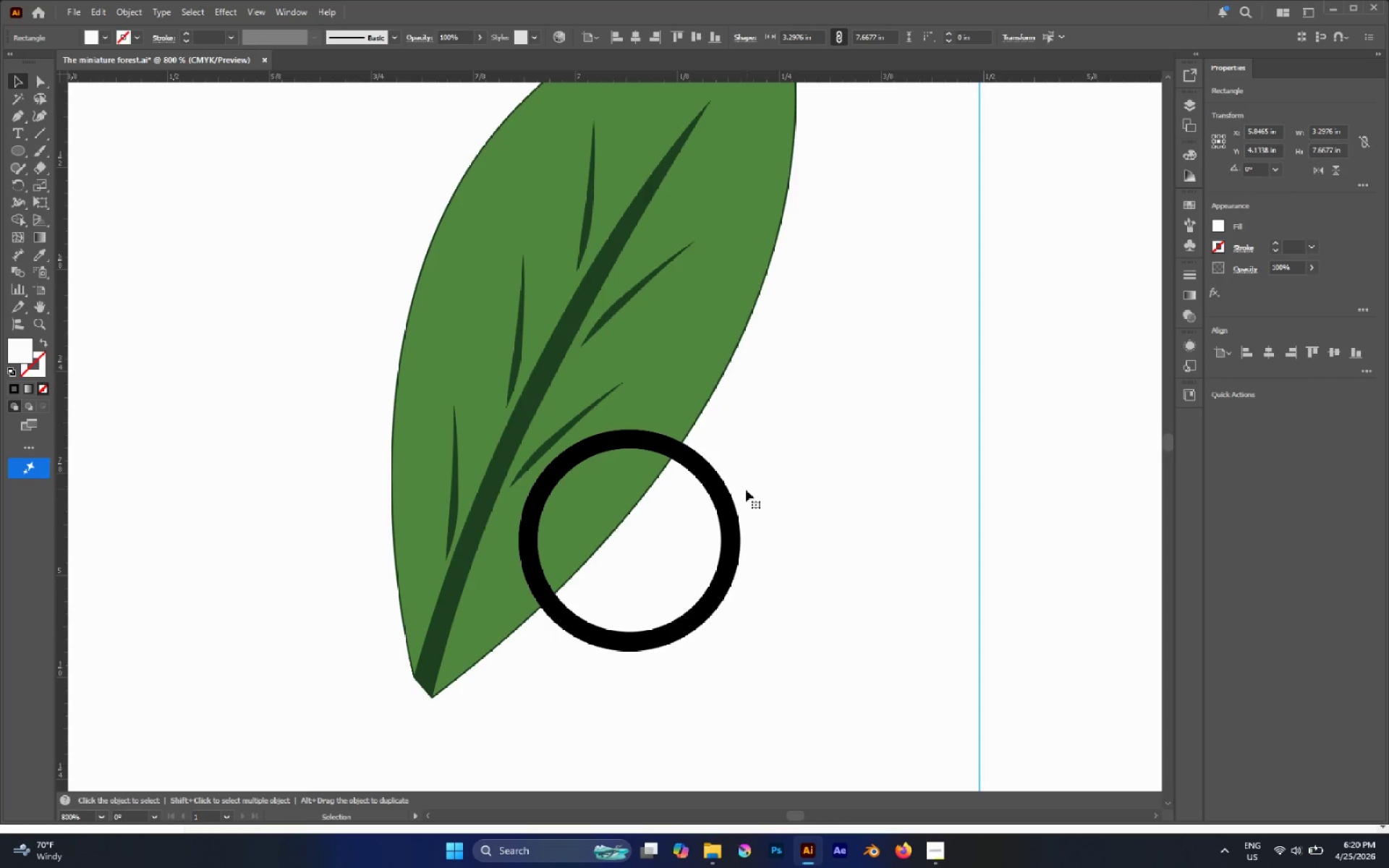 
left_click([723, 492])
 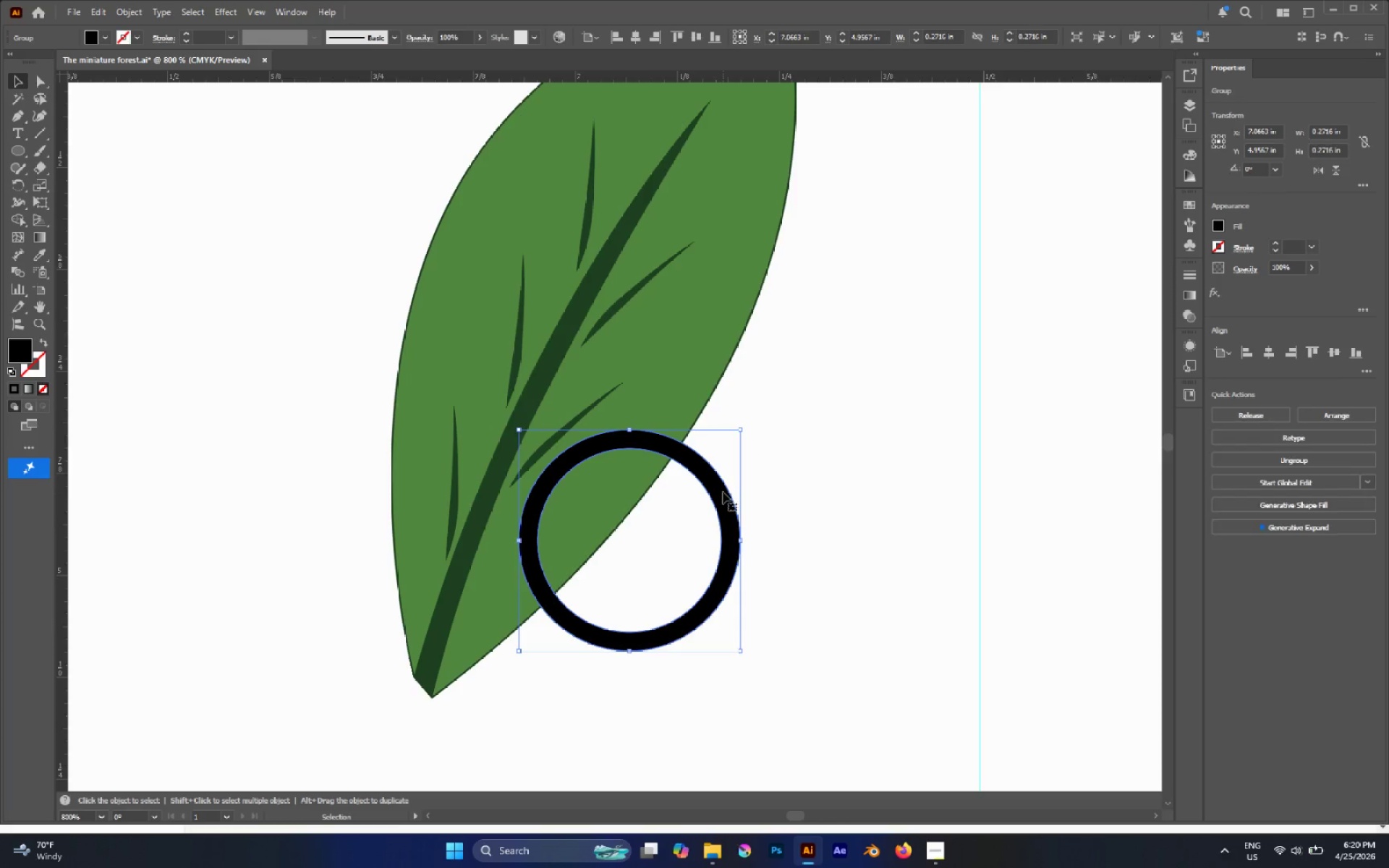 
key(Control+C)
 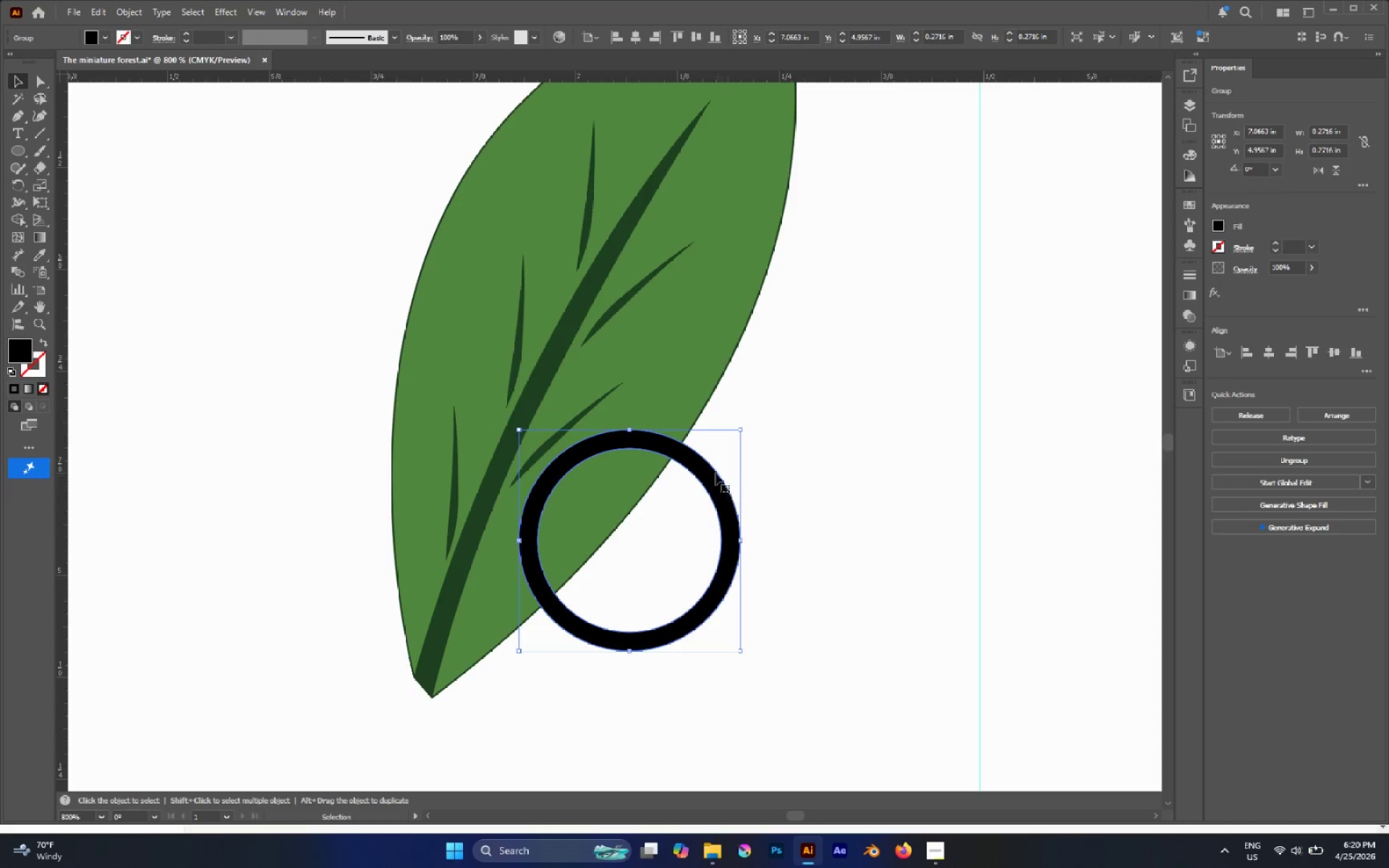 
hold_key(key=ShiftLeft, duration=0.61)
left_click([689, 380])
 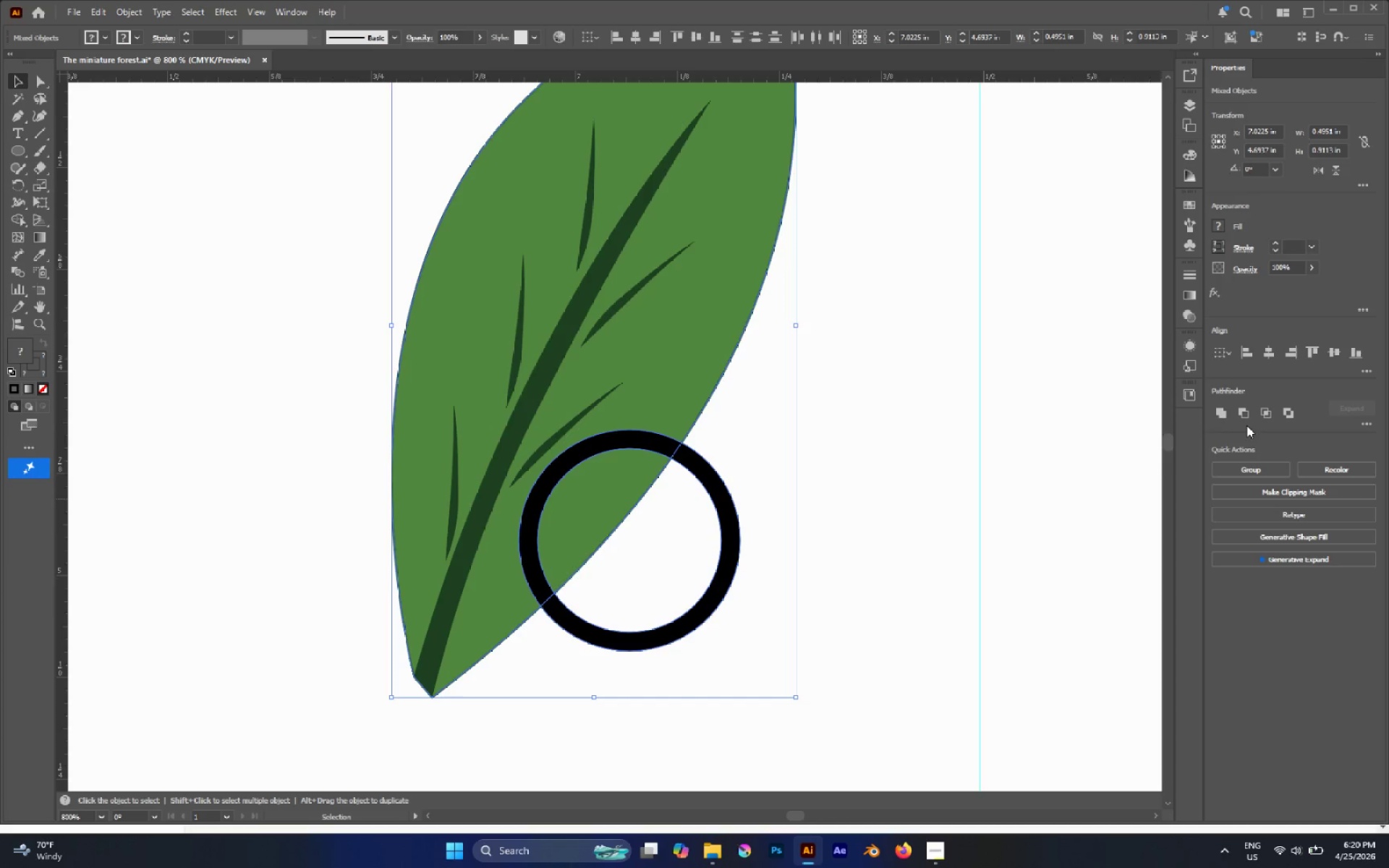 
left_click([1244, 420])
 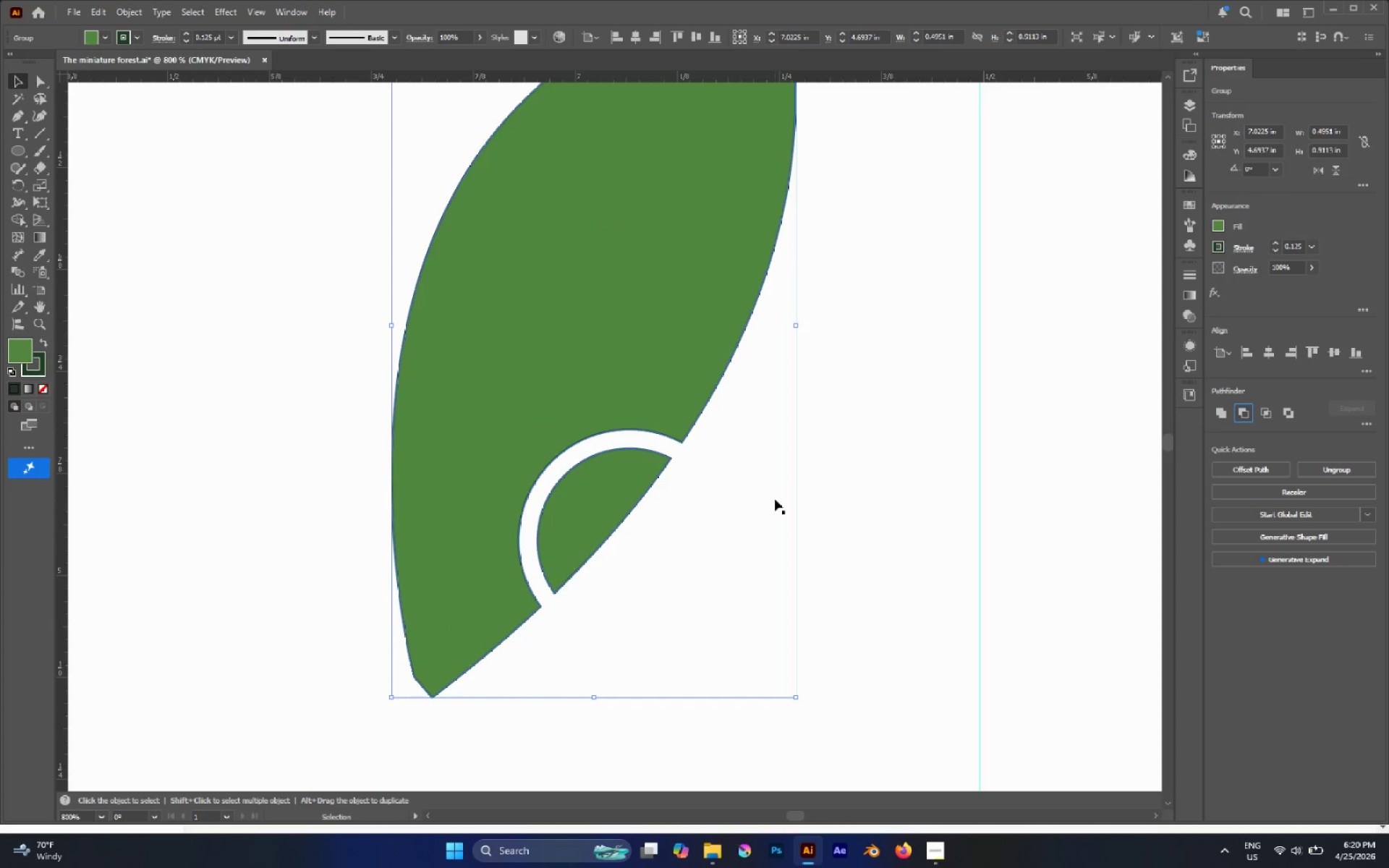 
left_click([680, 393])
 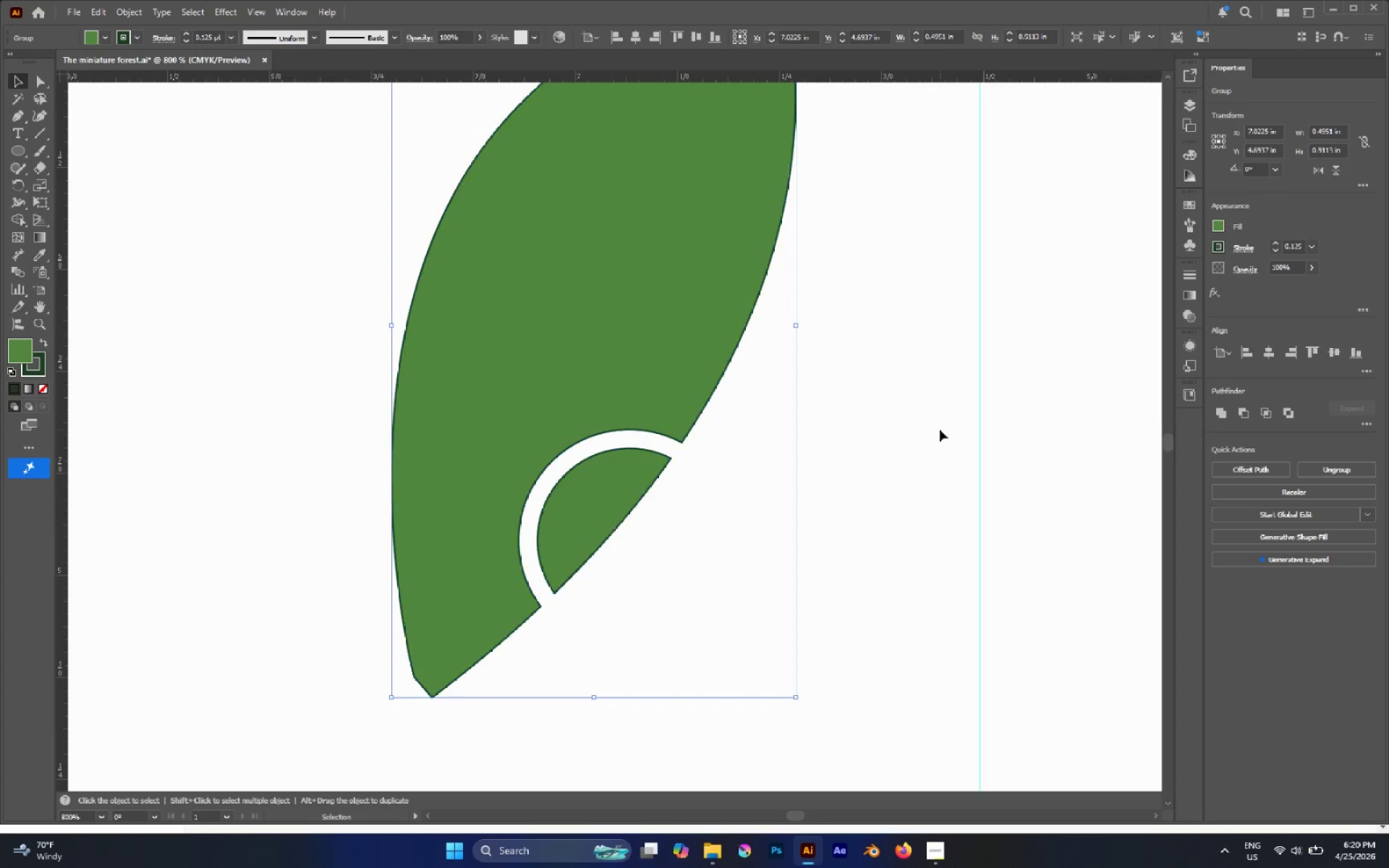 
double_click([692, 318])
 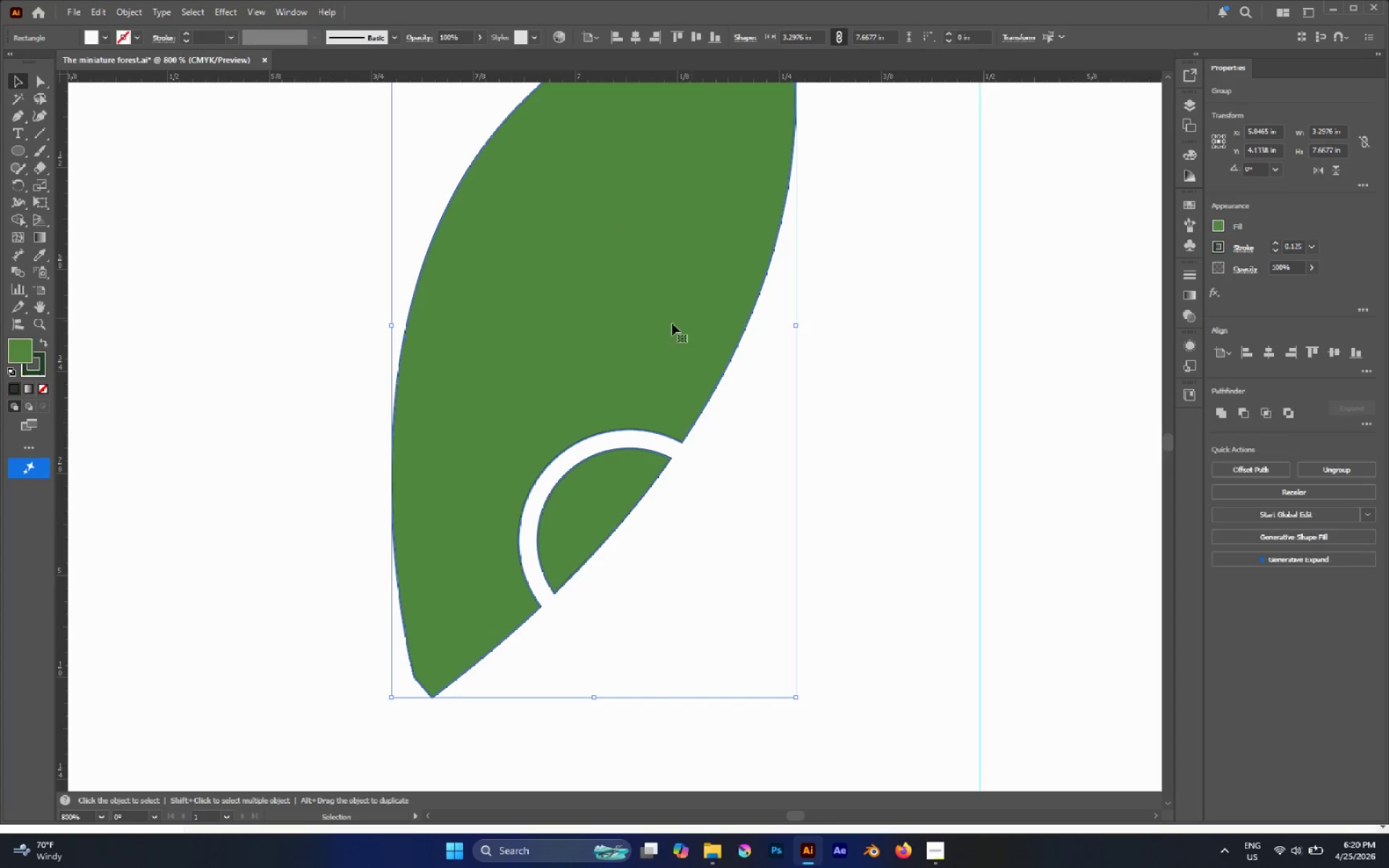 
key(Control+Shift+BracketLeft)
 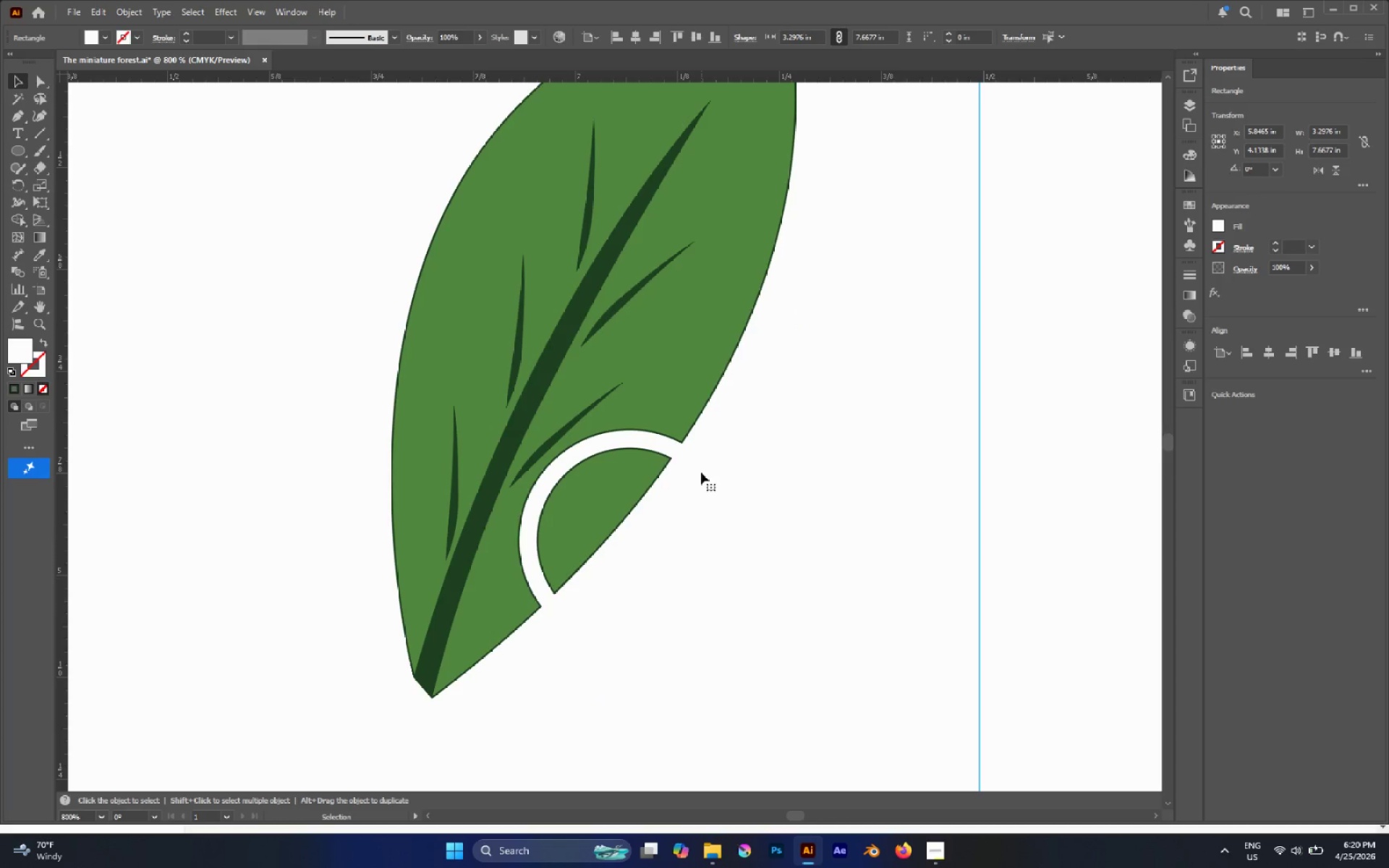 
hold_key(key=ControlLeft, duration=0.84)
 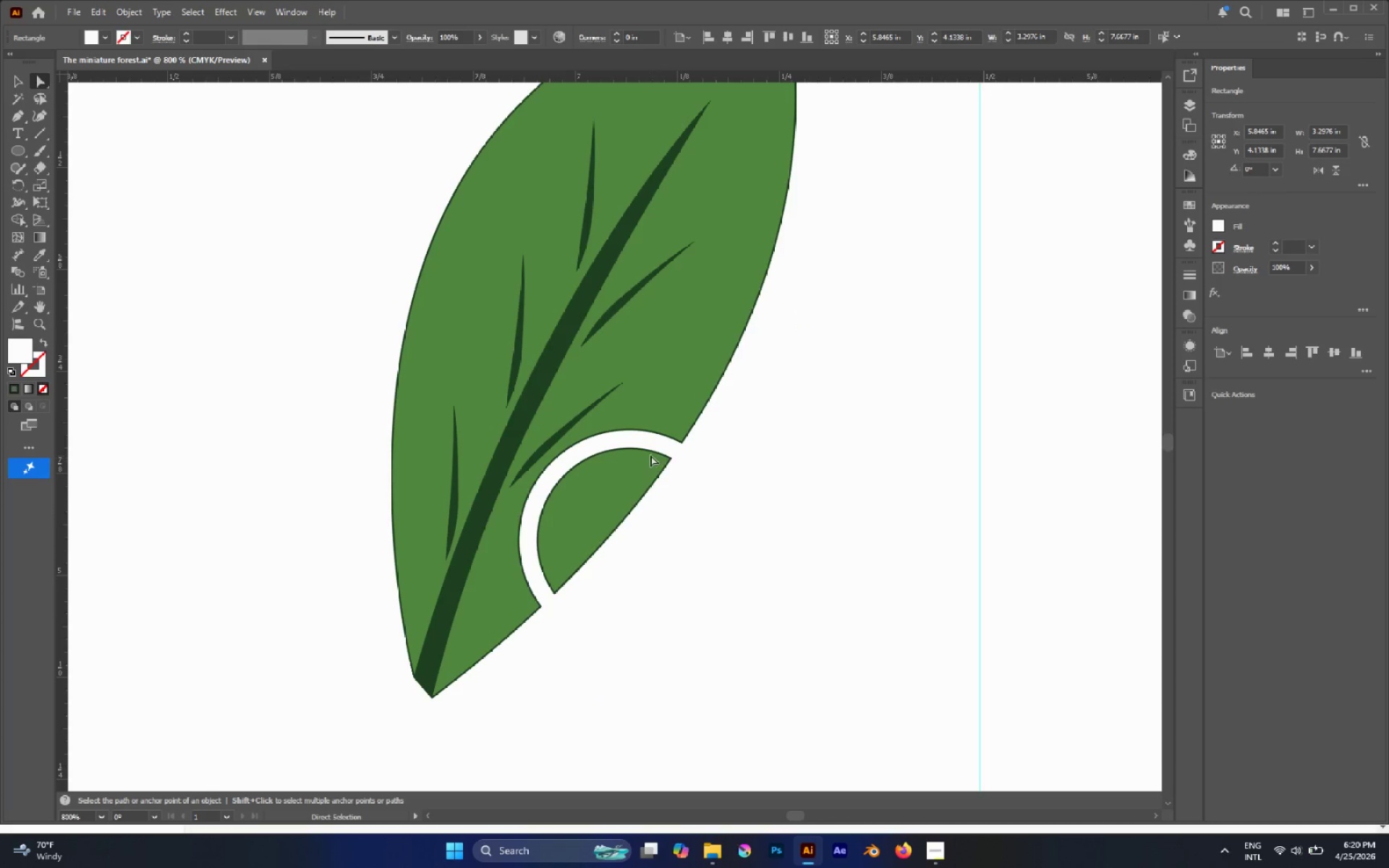 
hold_key(key=ShiftLeft, duration=0.56)
 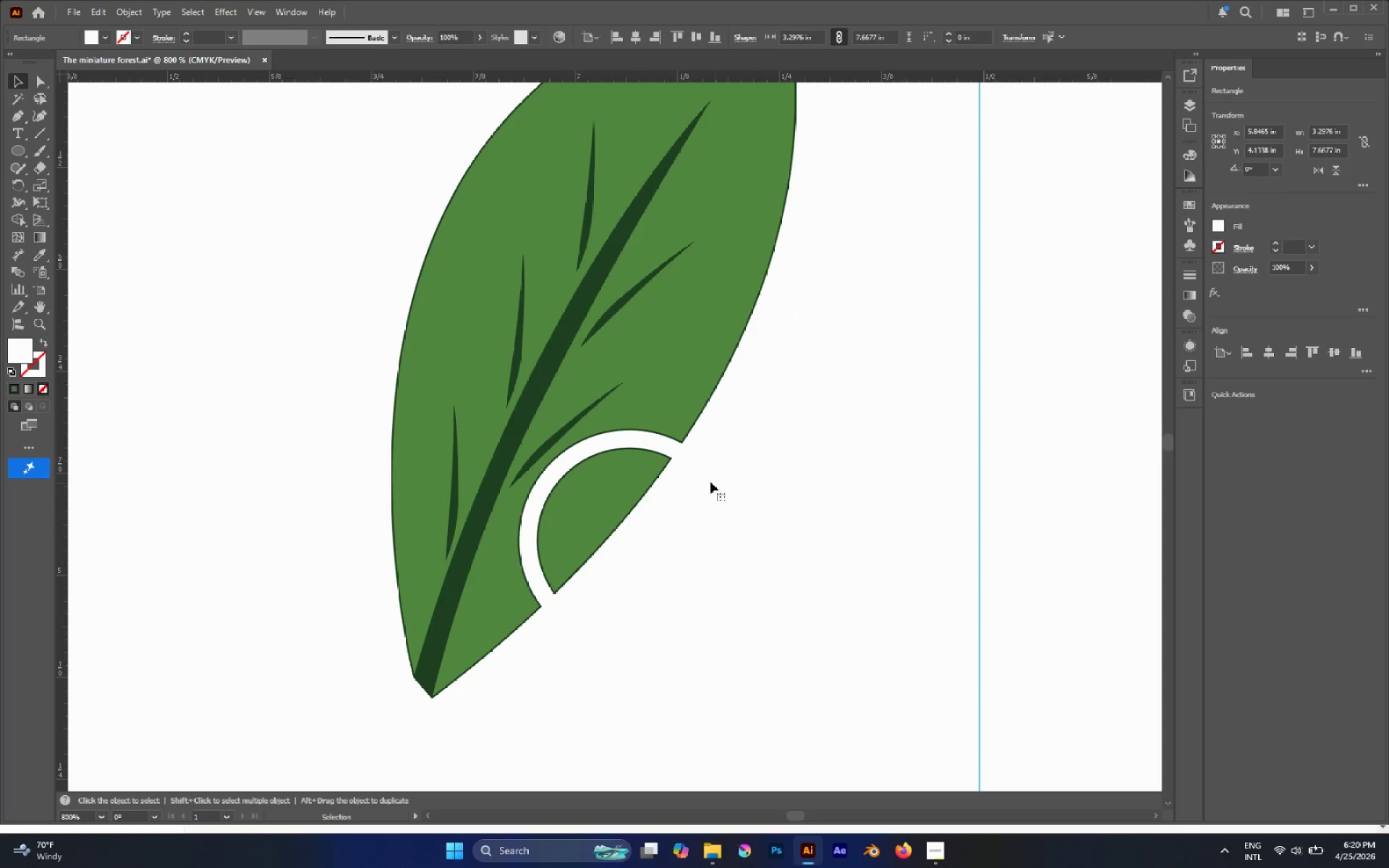 
key(A)
 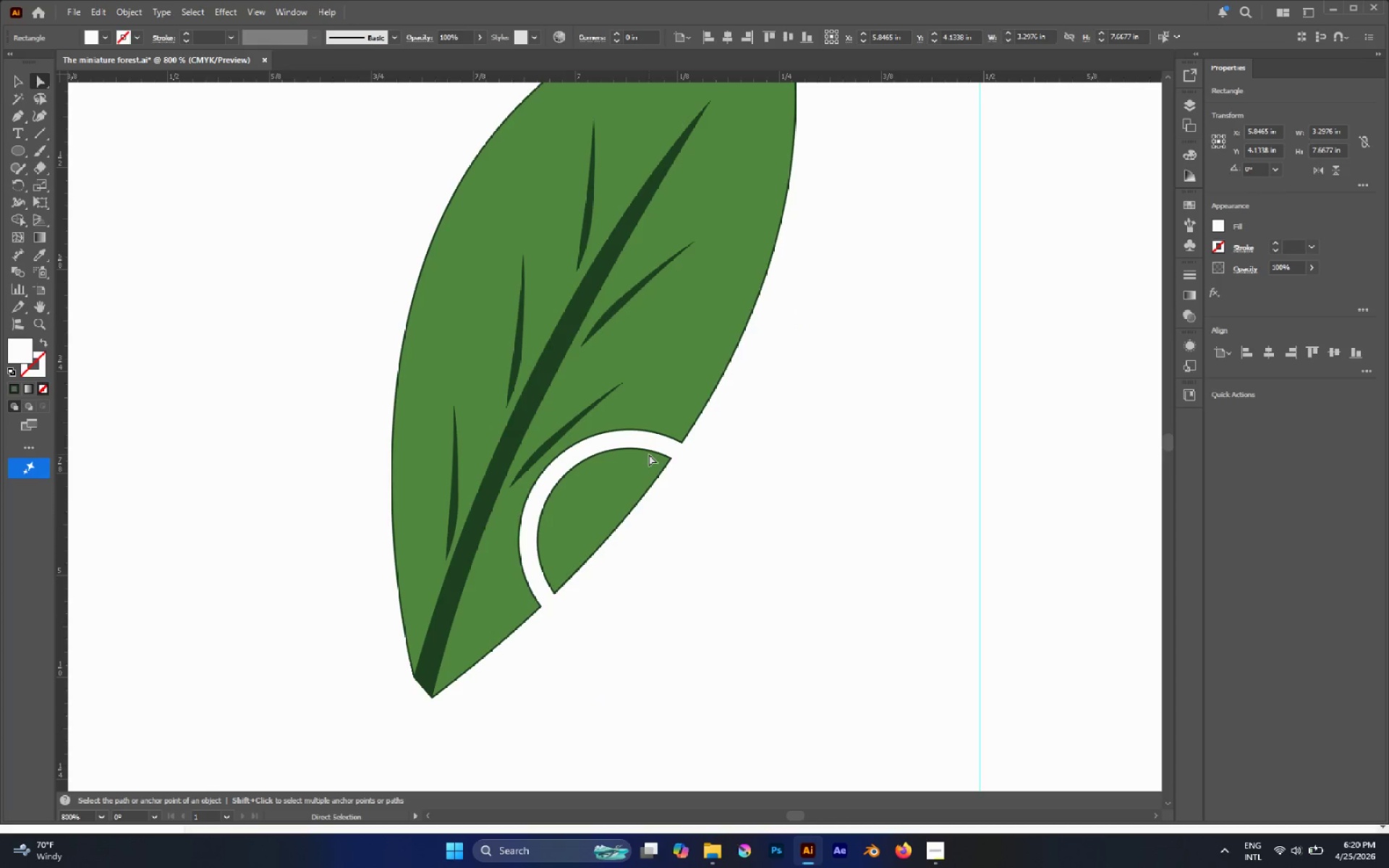 
hold_key(key=AltLeft, duration=0.41)
scroll: coordinate [761, 465], scroll_direction: down, amount: 3.0
 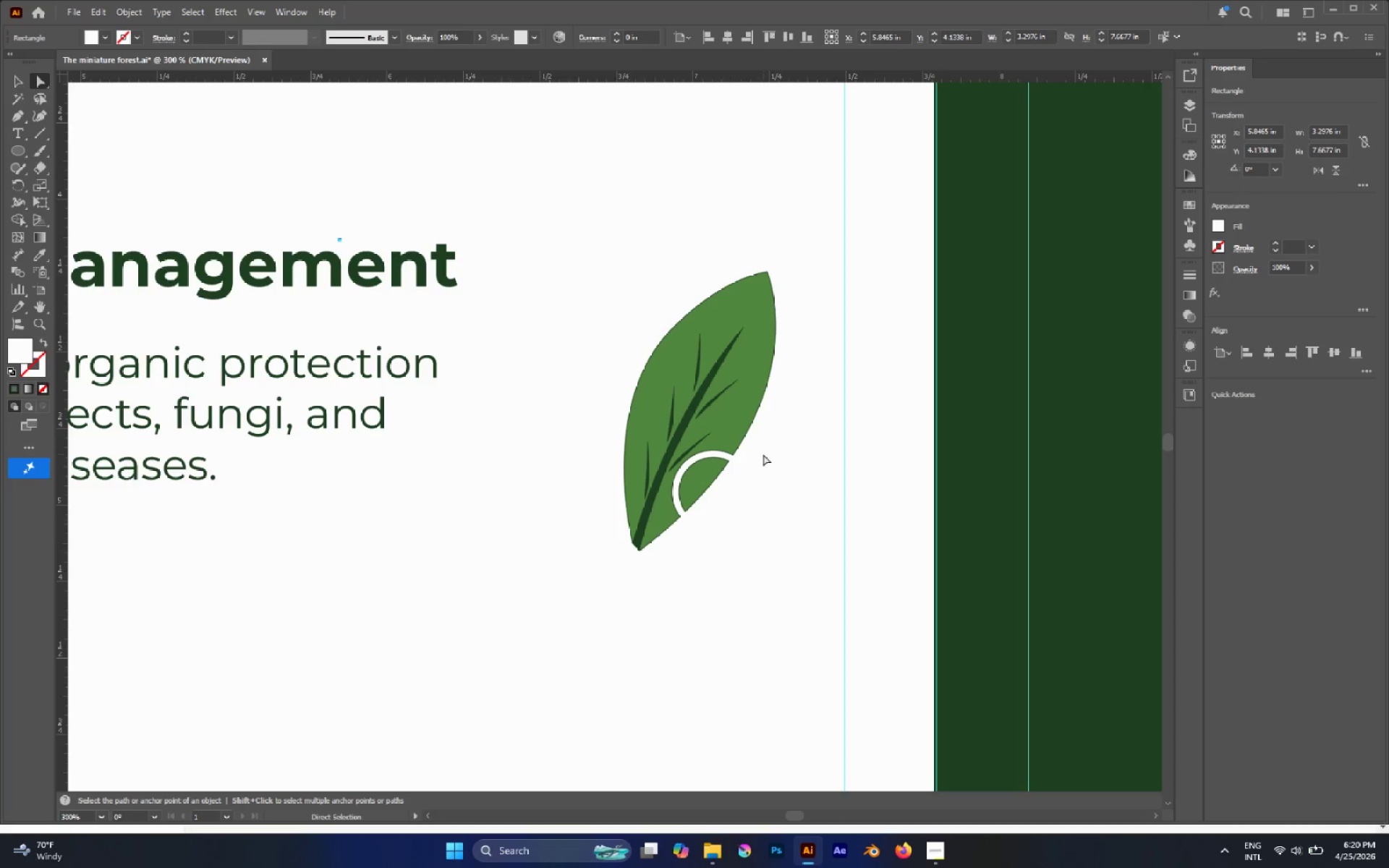 
left_click([763, 454])
 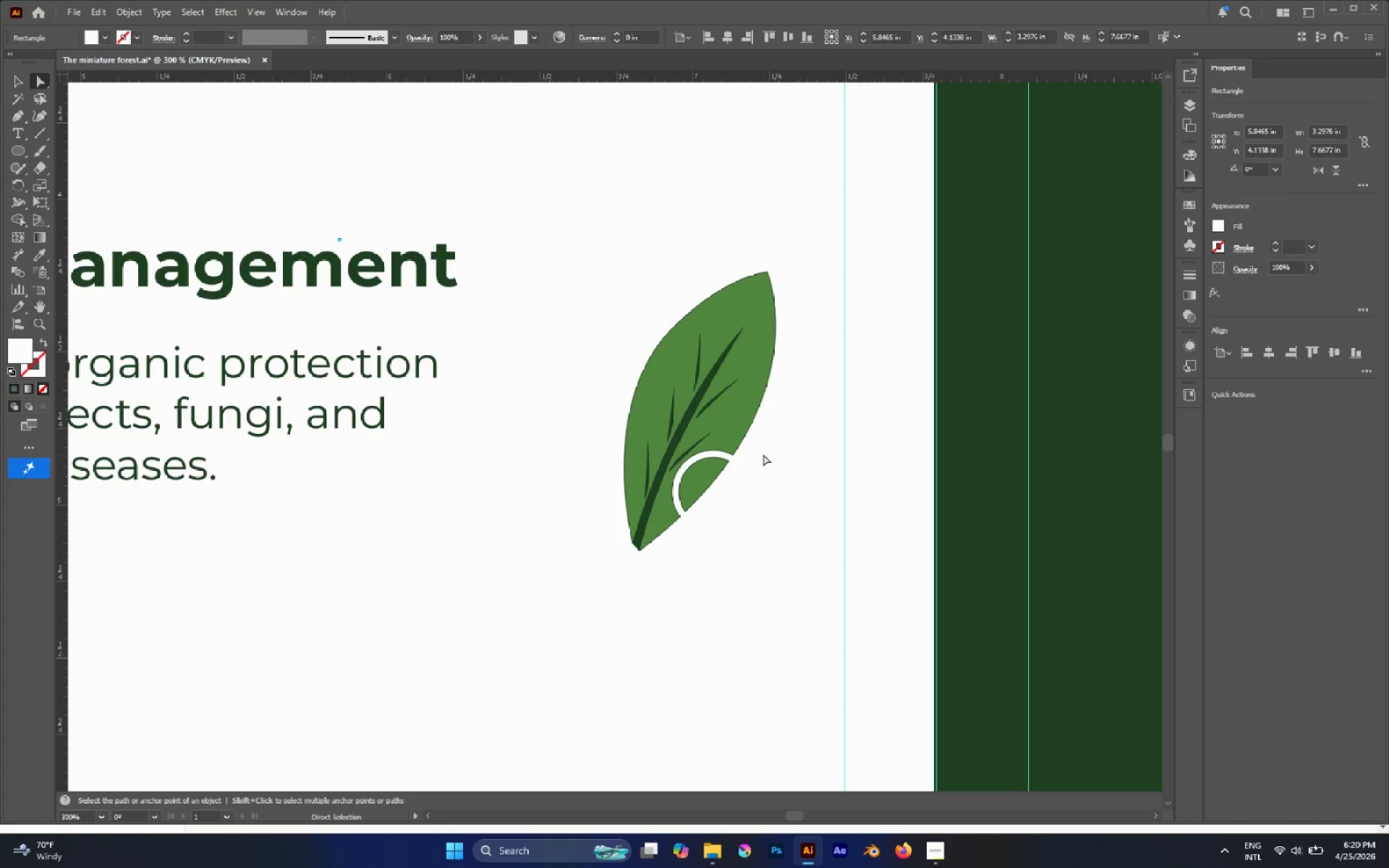 
key(Control+Shift+V)
 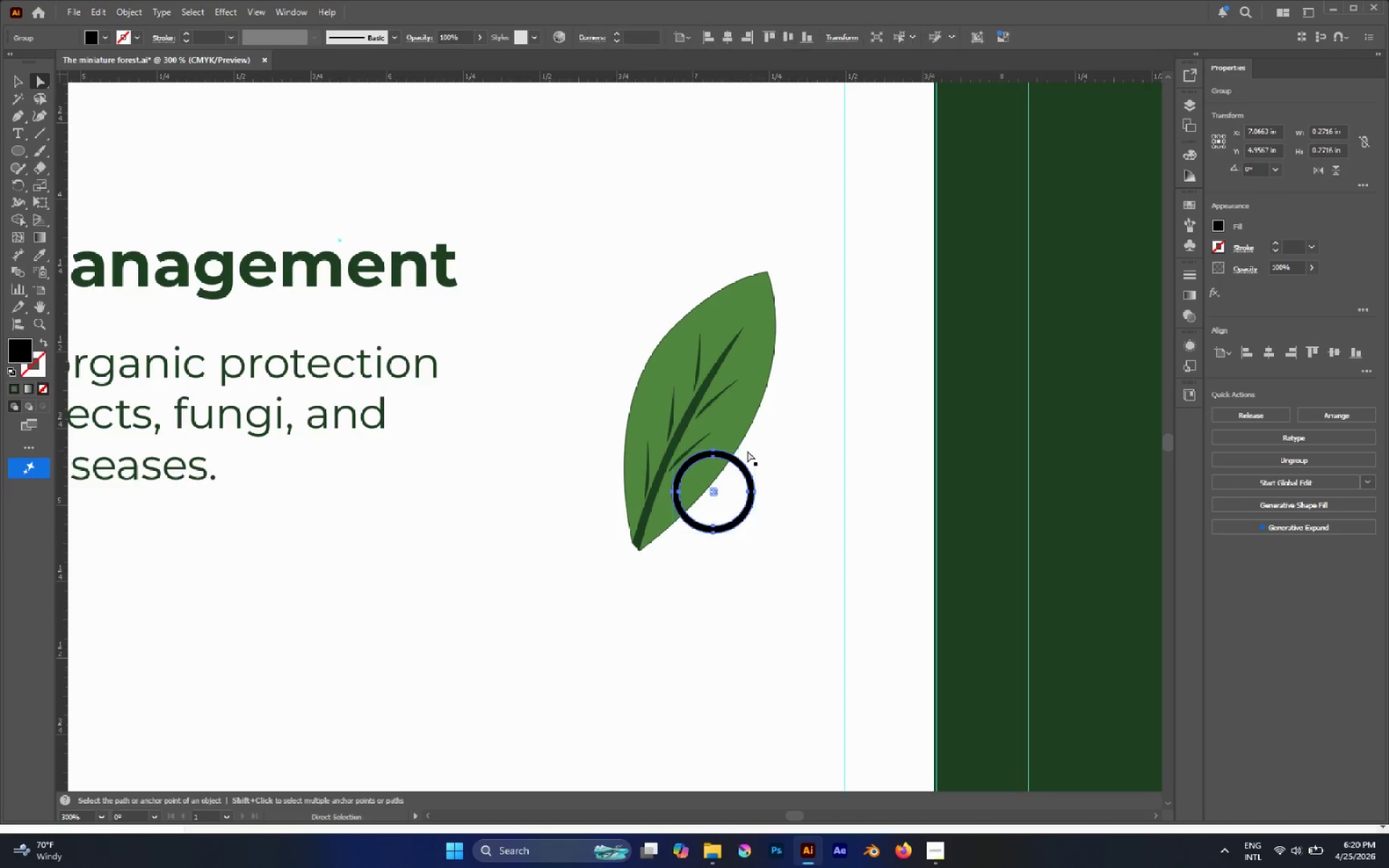 
hold_key(key=AltLeft, duration=0.47)
scroll: coordinate [744, 449], scroll_direction: up, amount: 2.0
 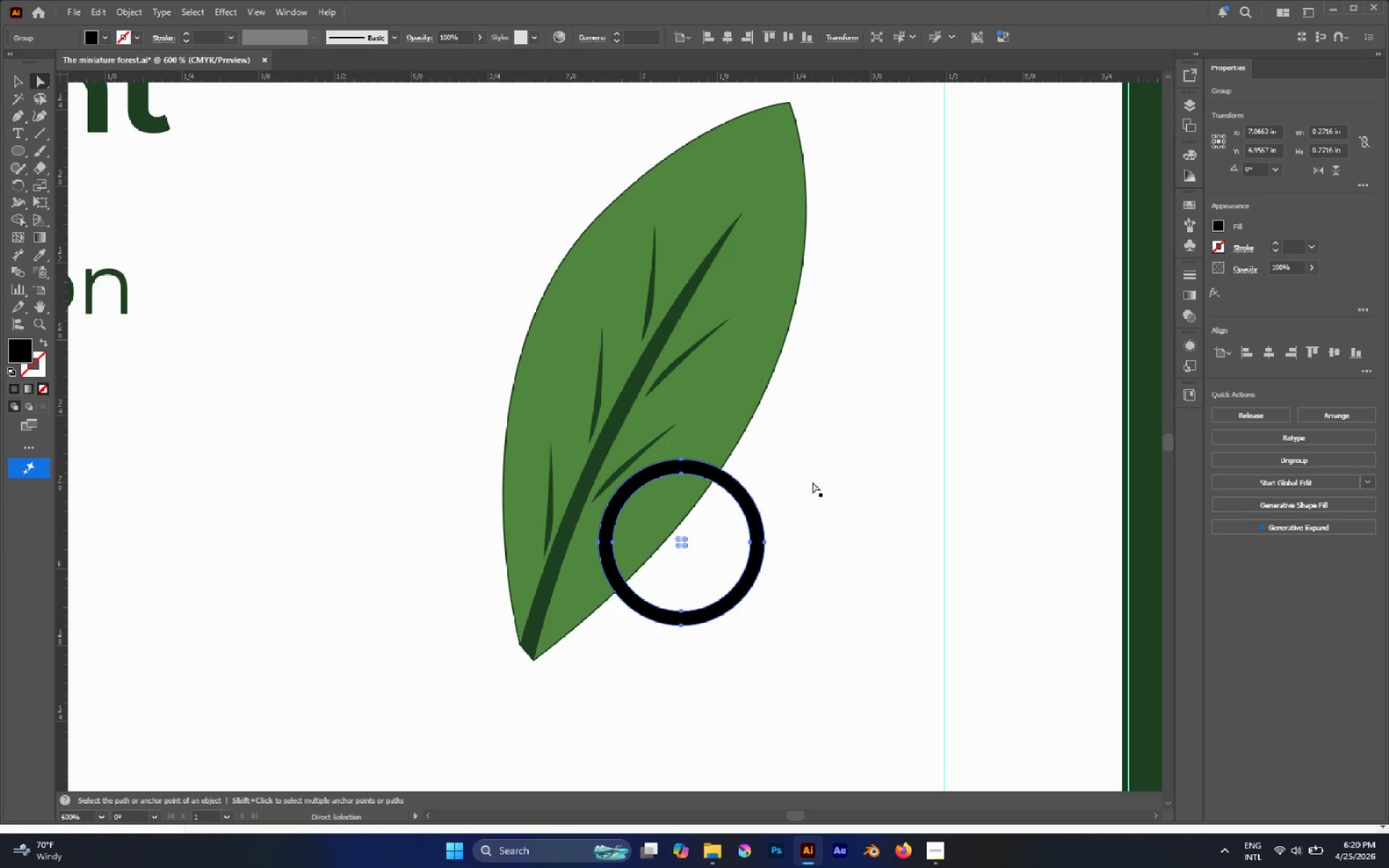 
left_click([812, 482])
 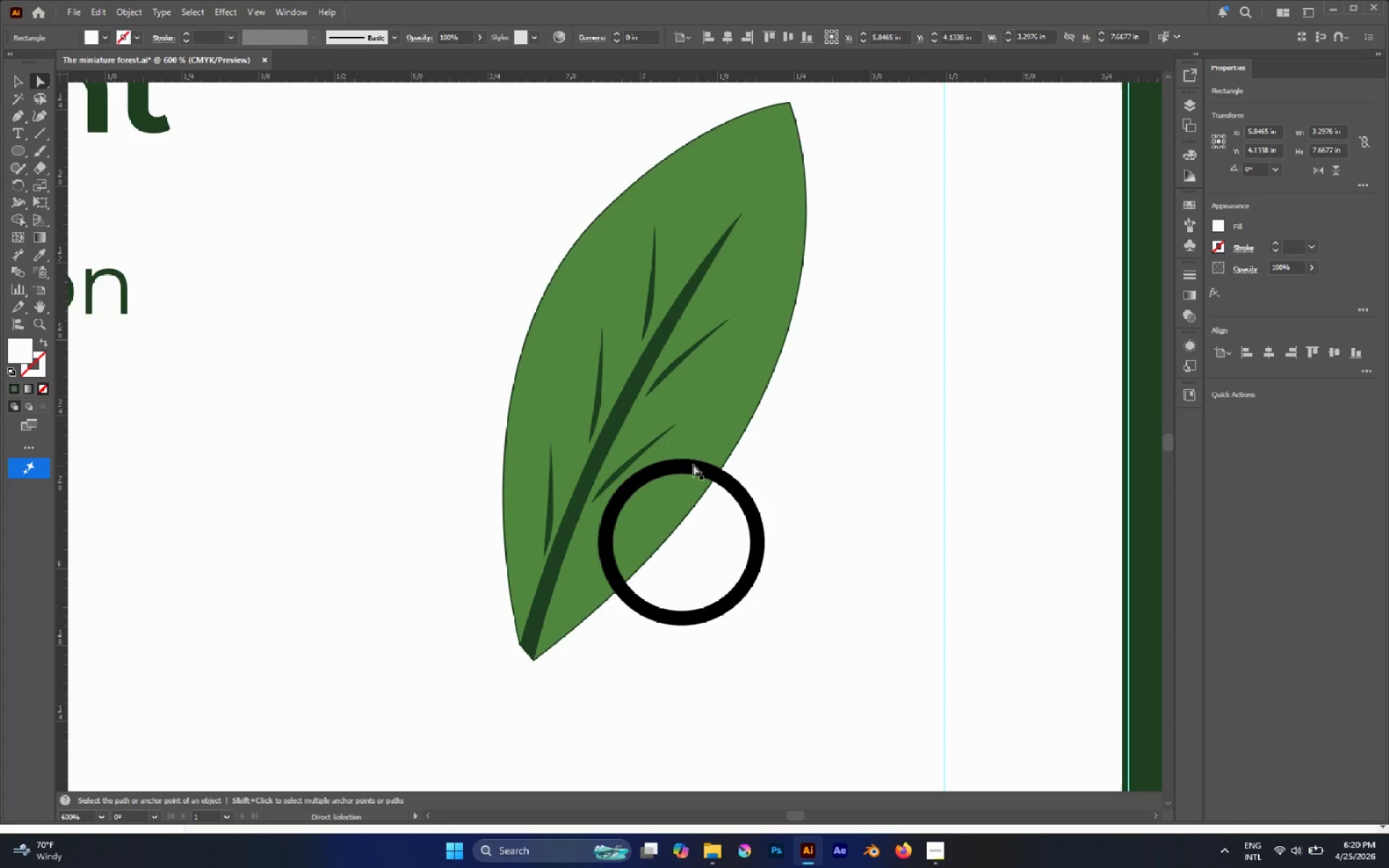 
hold_key(key=AltLeft, duration=0.44)
scroll: coordinate [704, 465], scroll_direction: none, amount: 0.0
 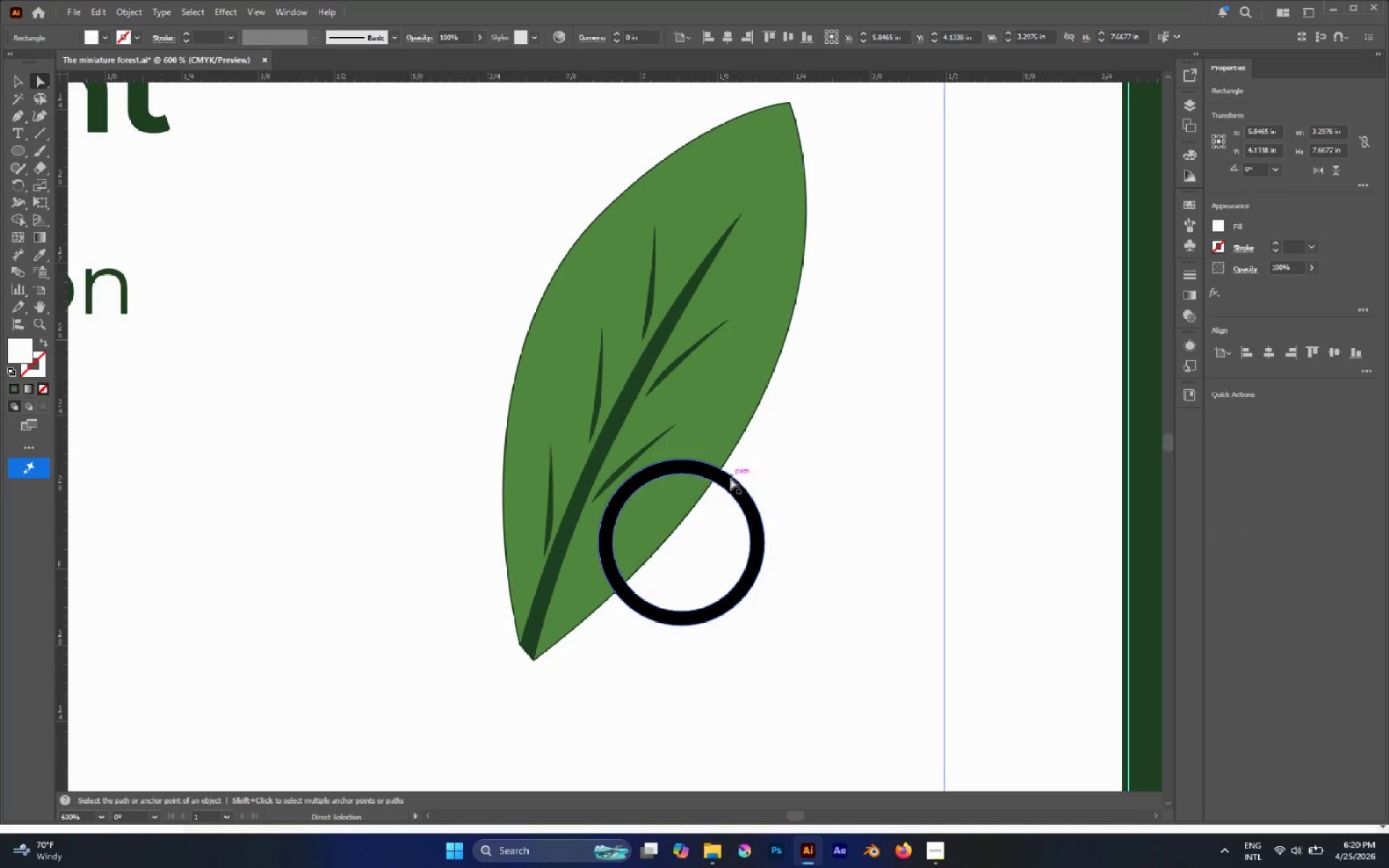 
hold_key(key=AltLeft, duration=0.89)
scroll: coordinate [728, 476], scroll_direction: none, amount: 0.0
 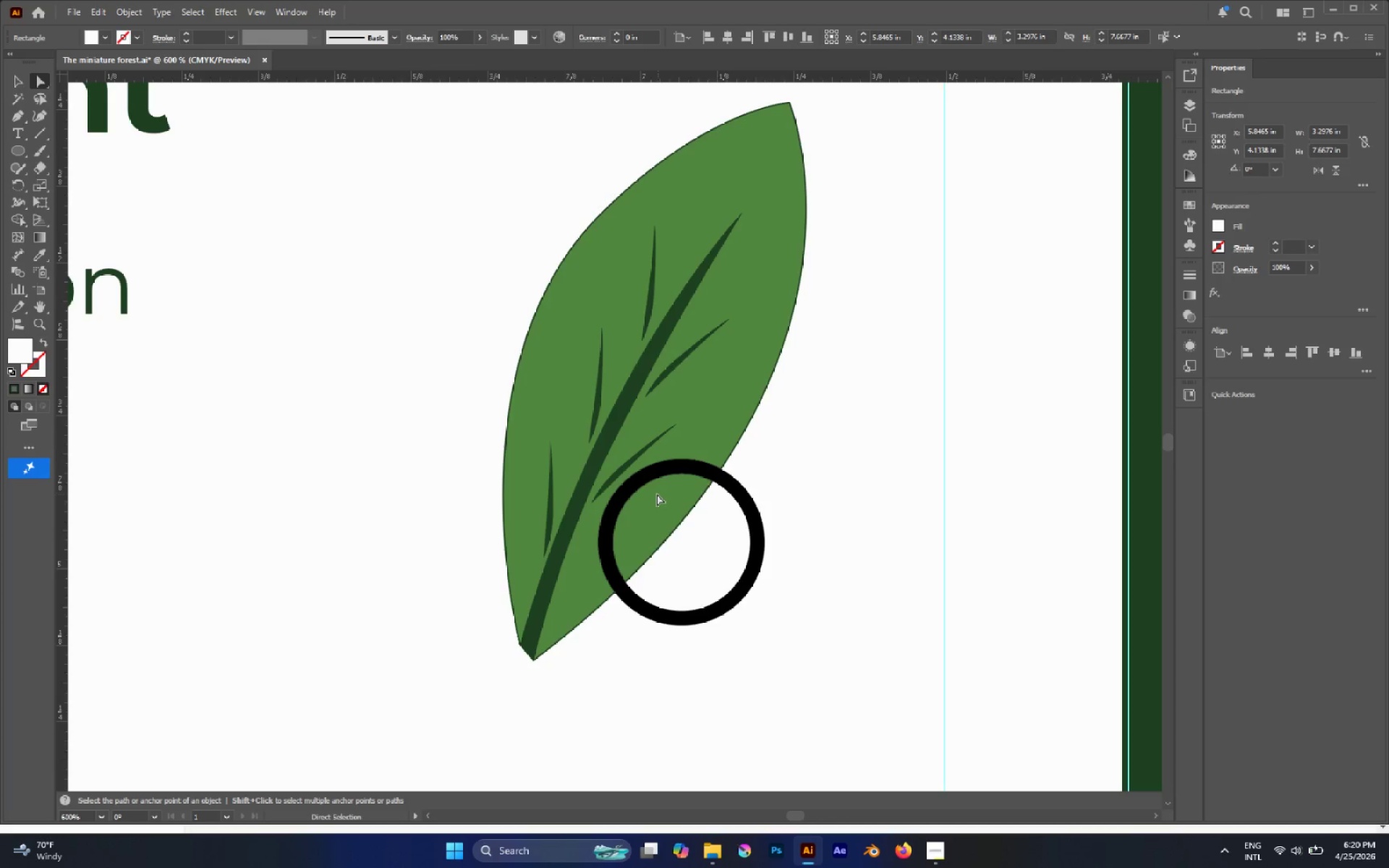 
left_click([657, 494])
 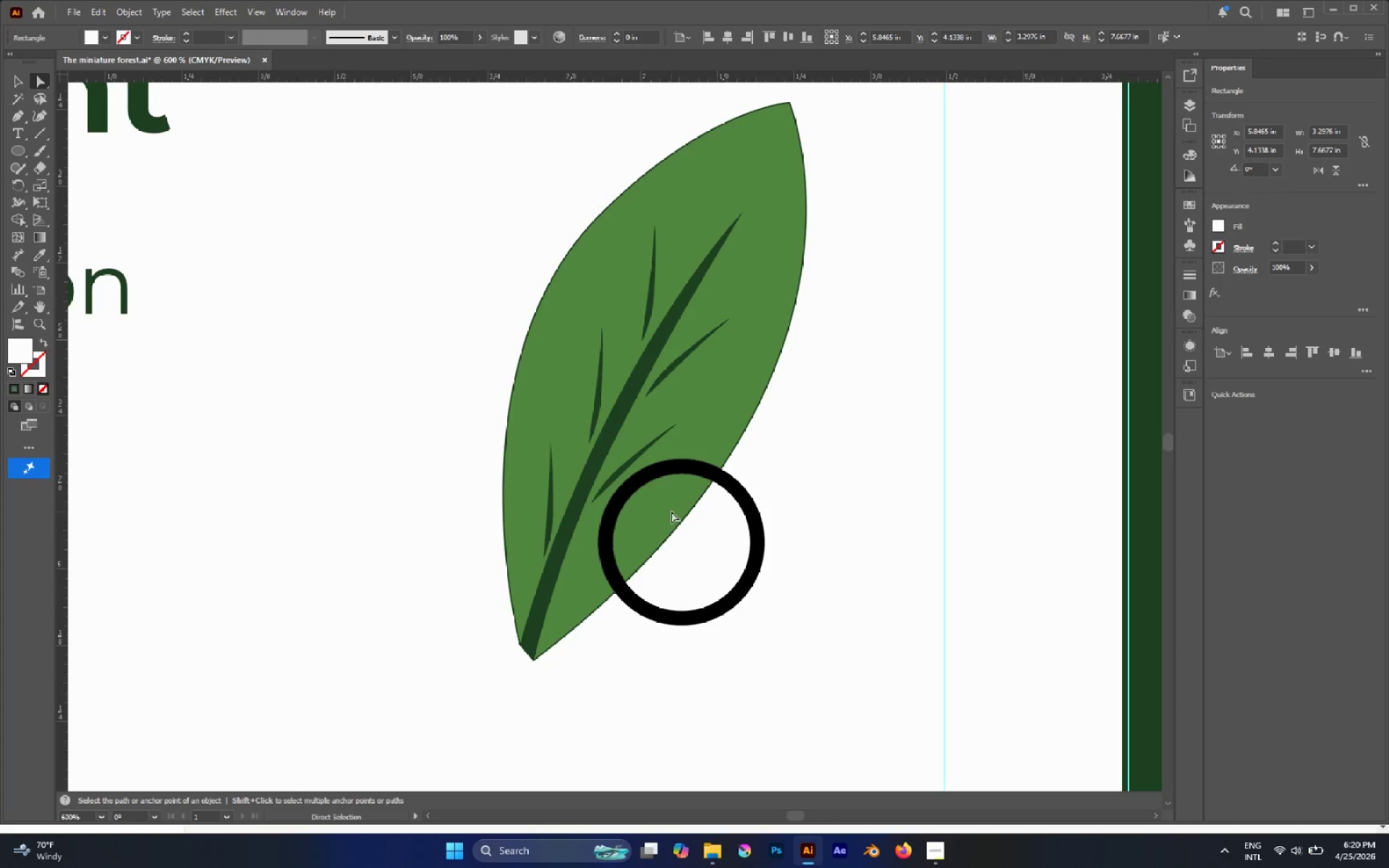 
double_click([822, 459])
 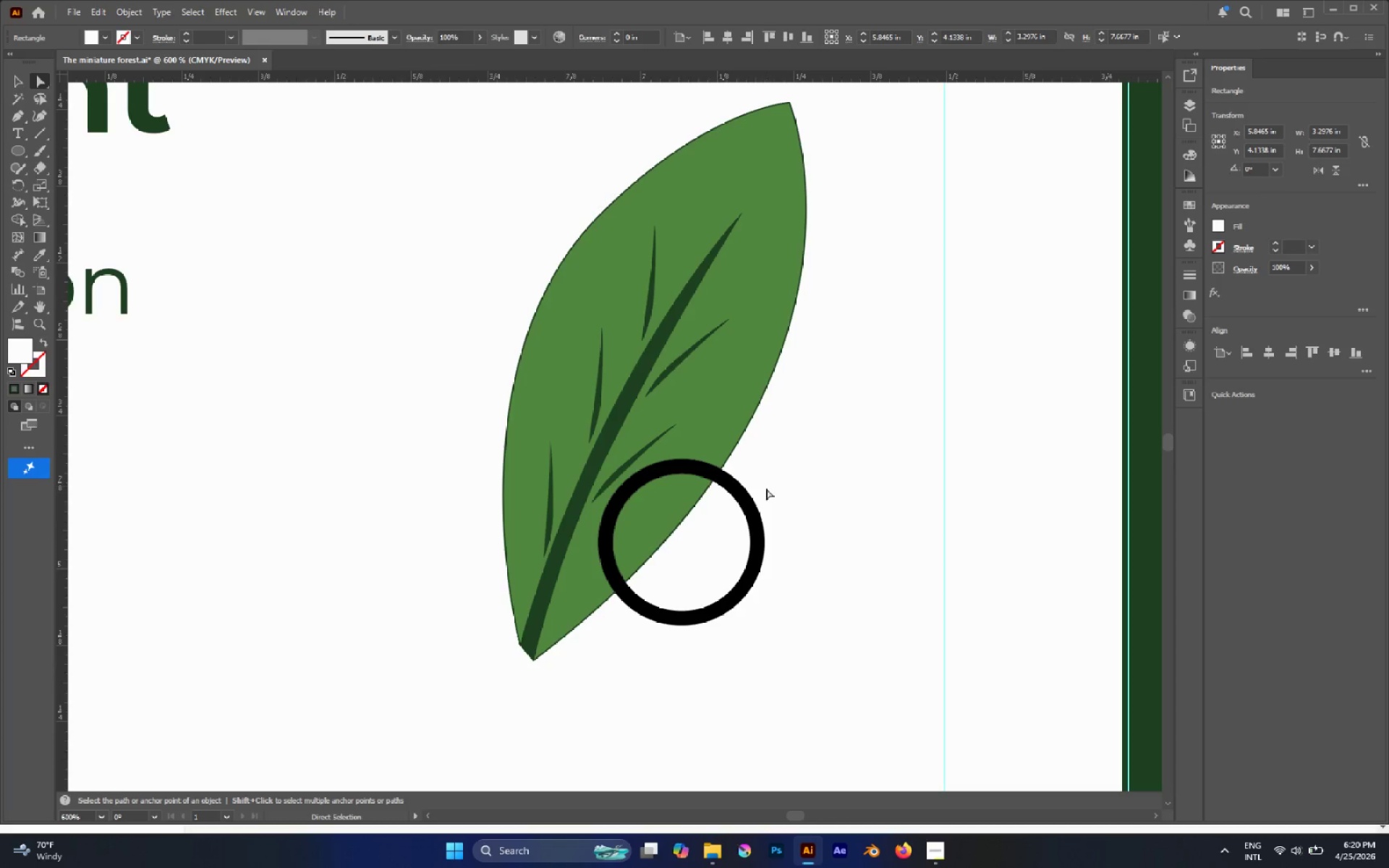 
hold_key(key=AltLeft, duration=1.14)
 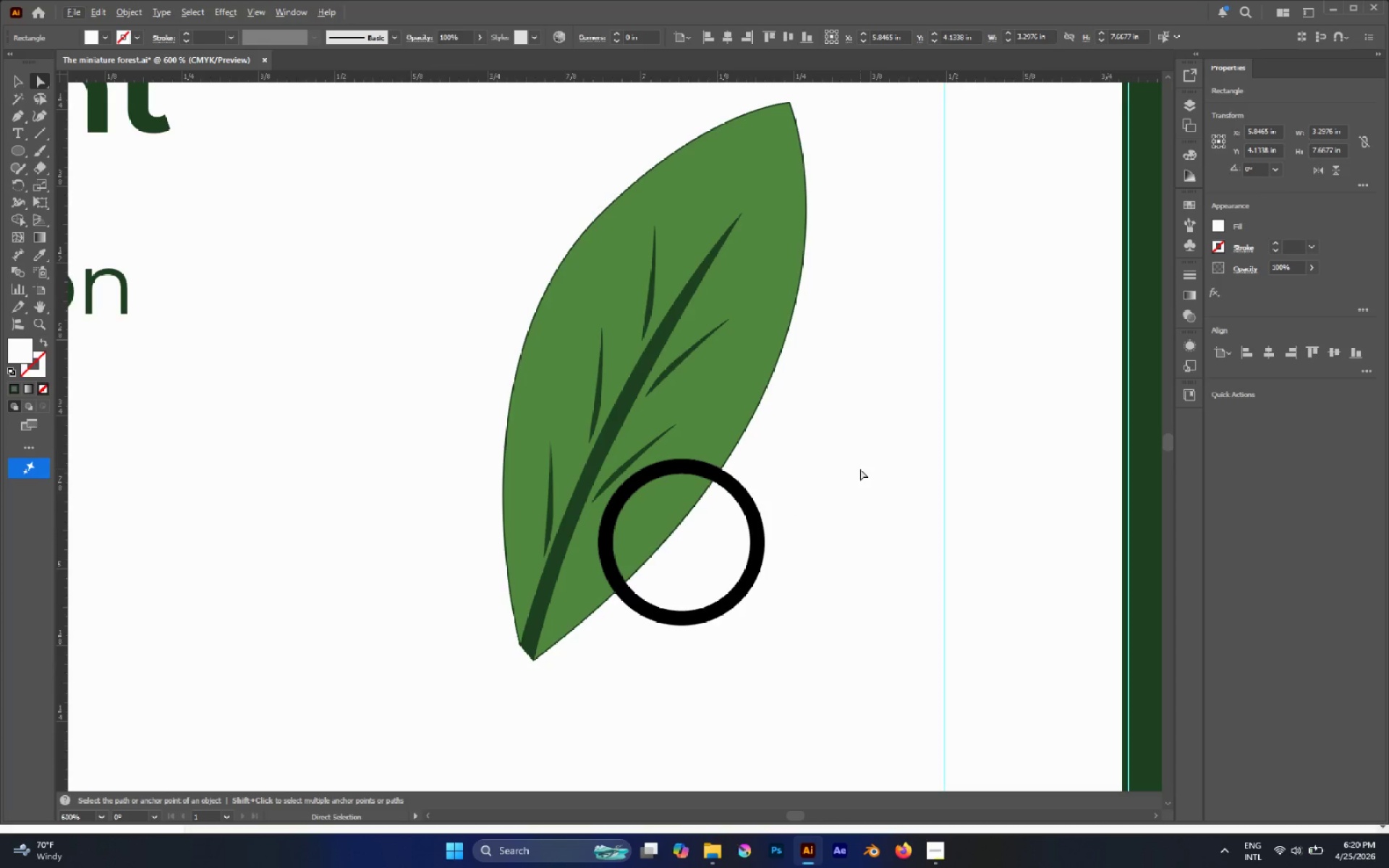 
wait(7.08)
 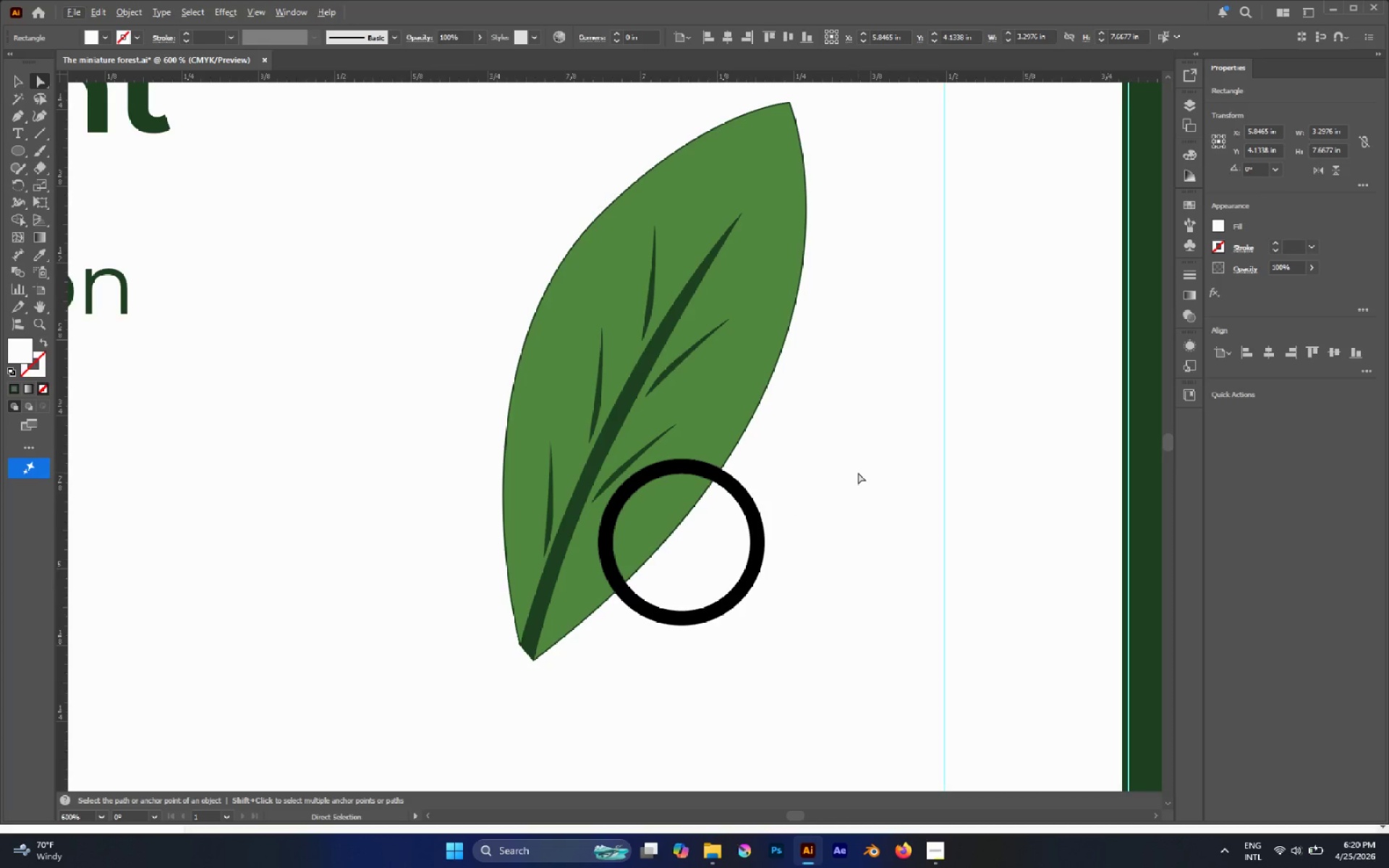 
hold_key(key=AltLeft, duration=0.94)
left_click([744, 511])
 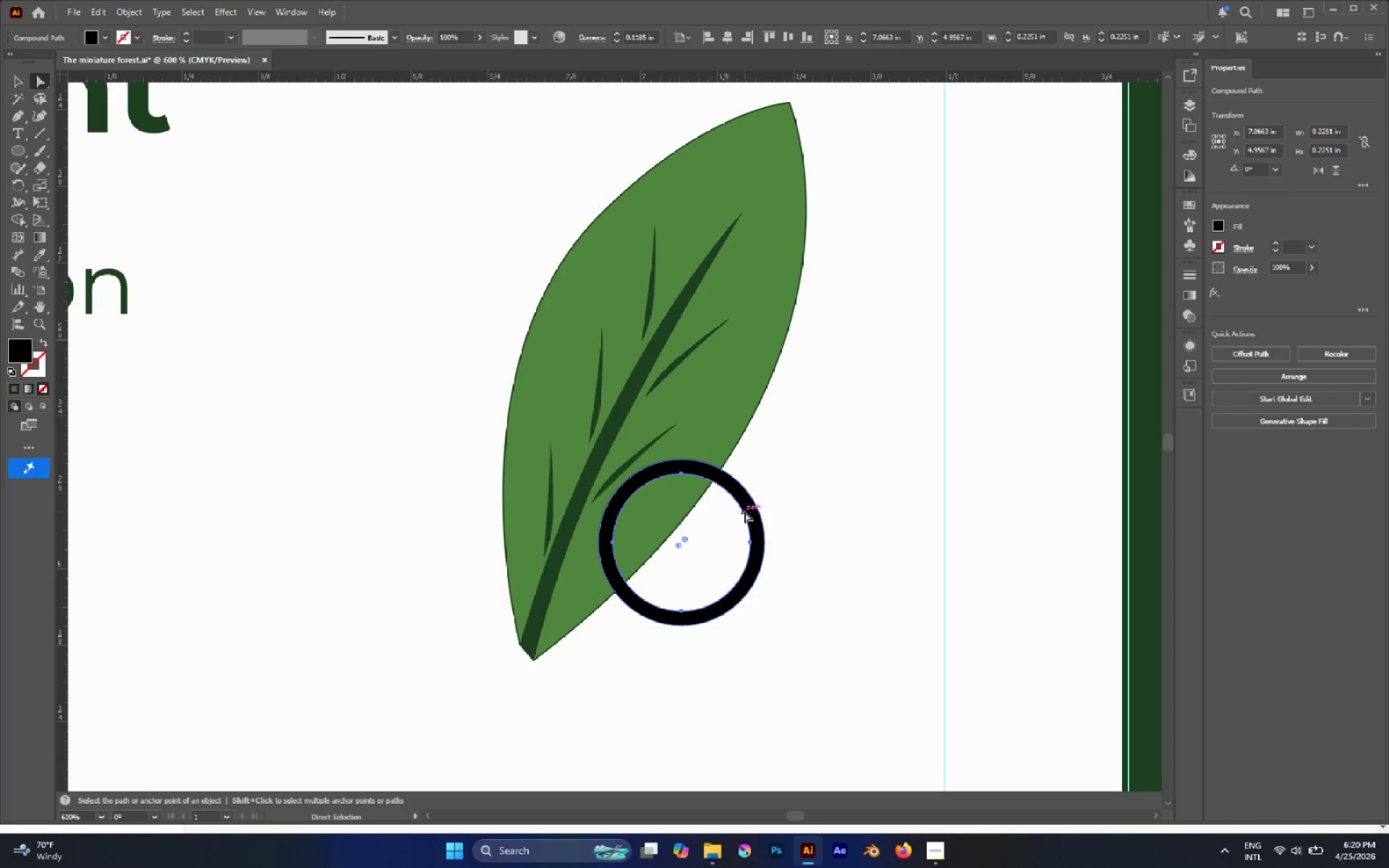 
key(V)
 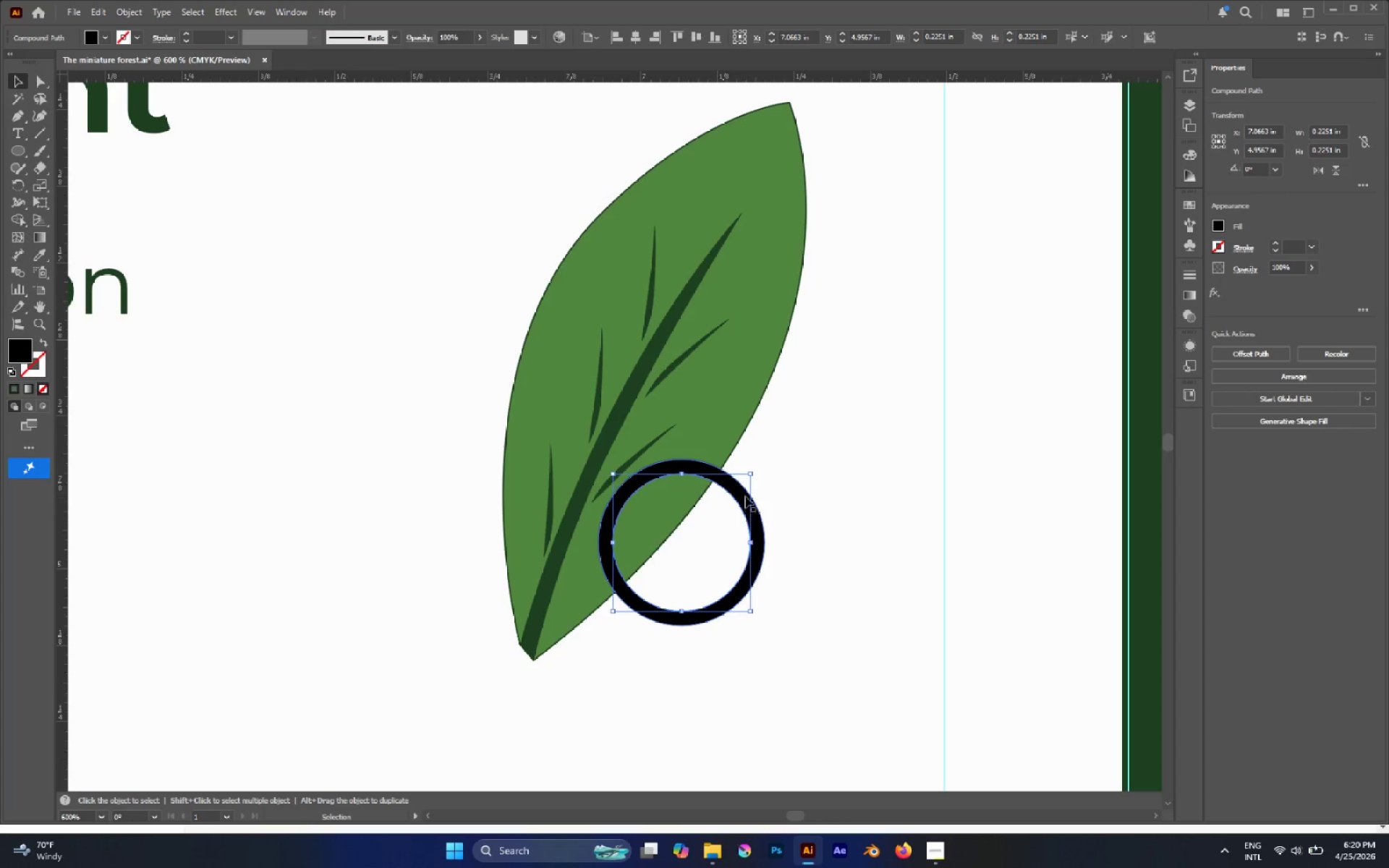 
hold_key(key=AltLeft, duration=1.39)
hold_key(key=ShiftLeft, duration=1.22)
left_click_drag(start_coordinate=[749, 474], to_coordinate=[741, 475])
 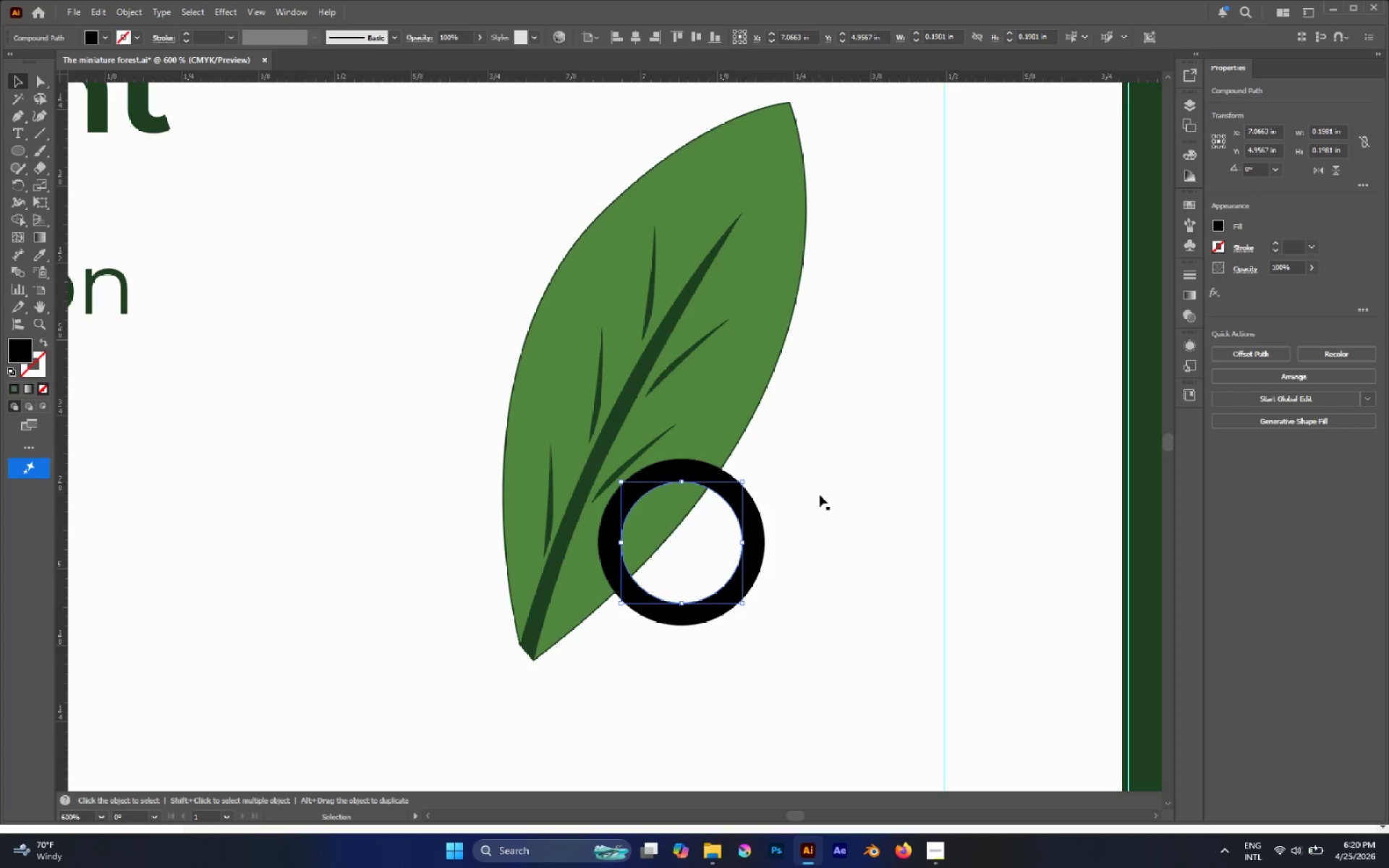 
left_click([819, 493])
 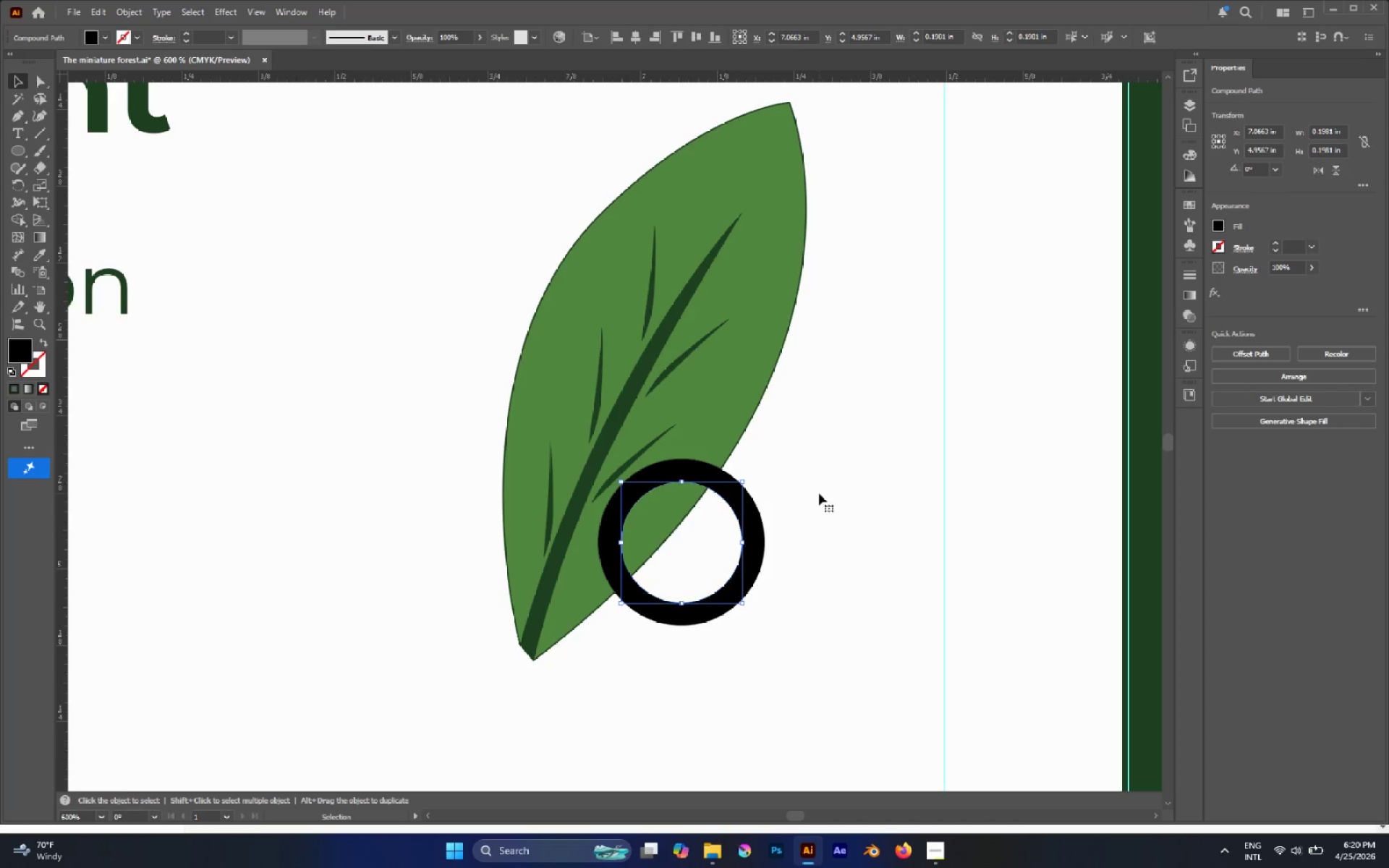 
key(A)
 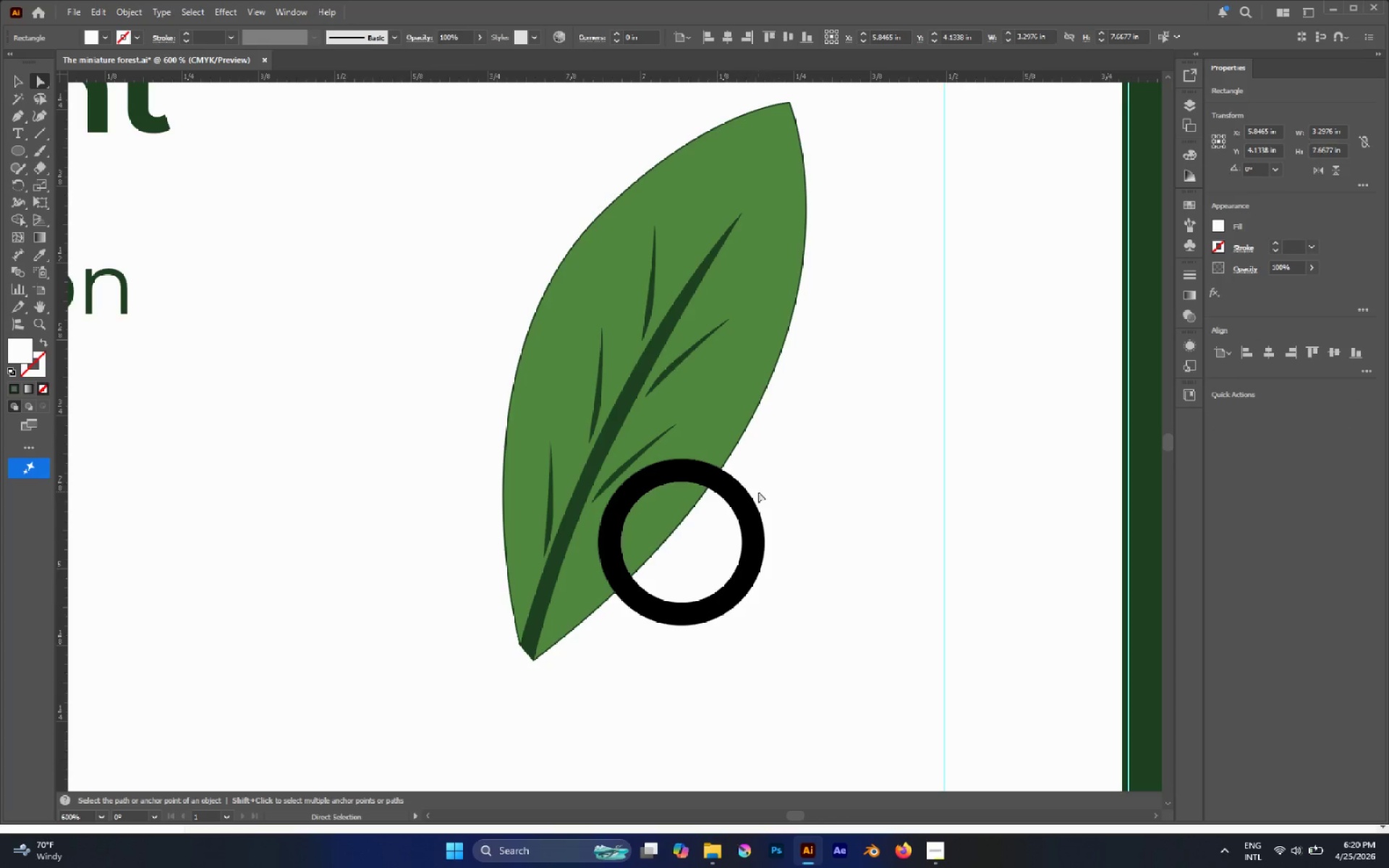 
hold_key(key=AltLeft, duration=1.11)
left_click([749, 490])
 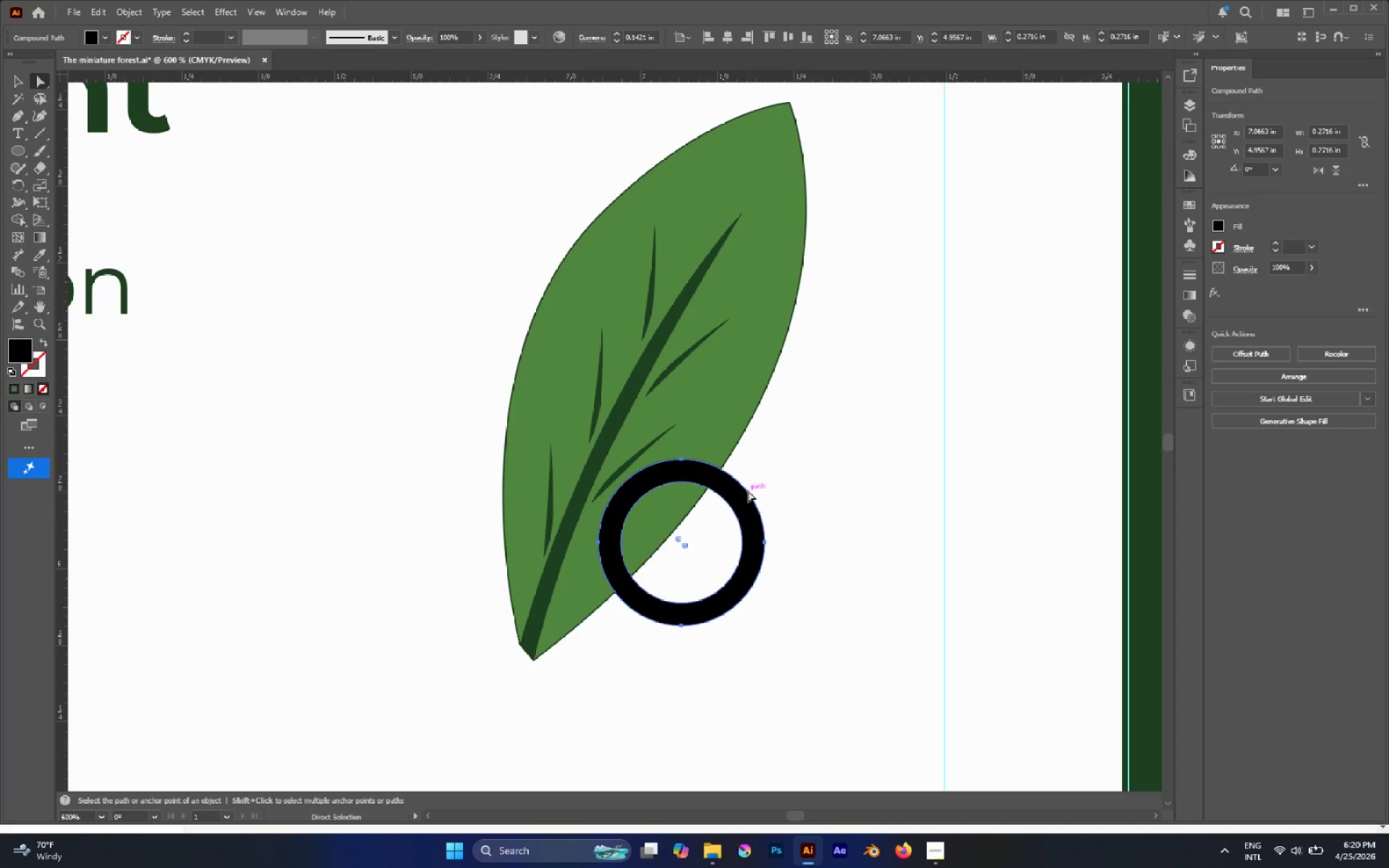 
key(V)
 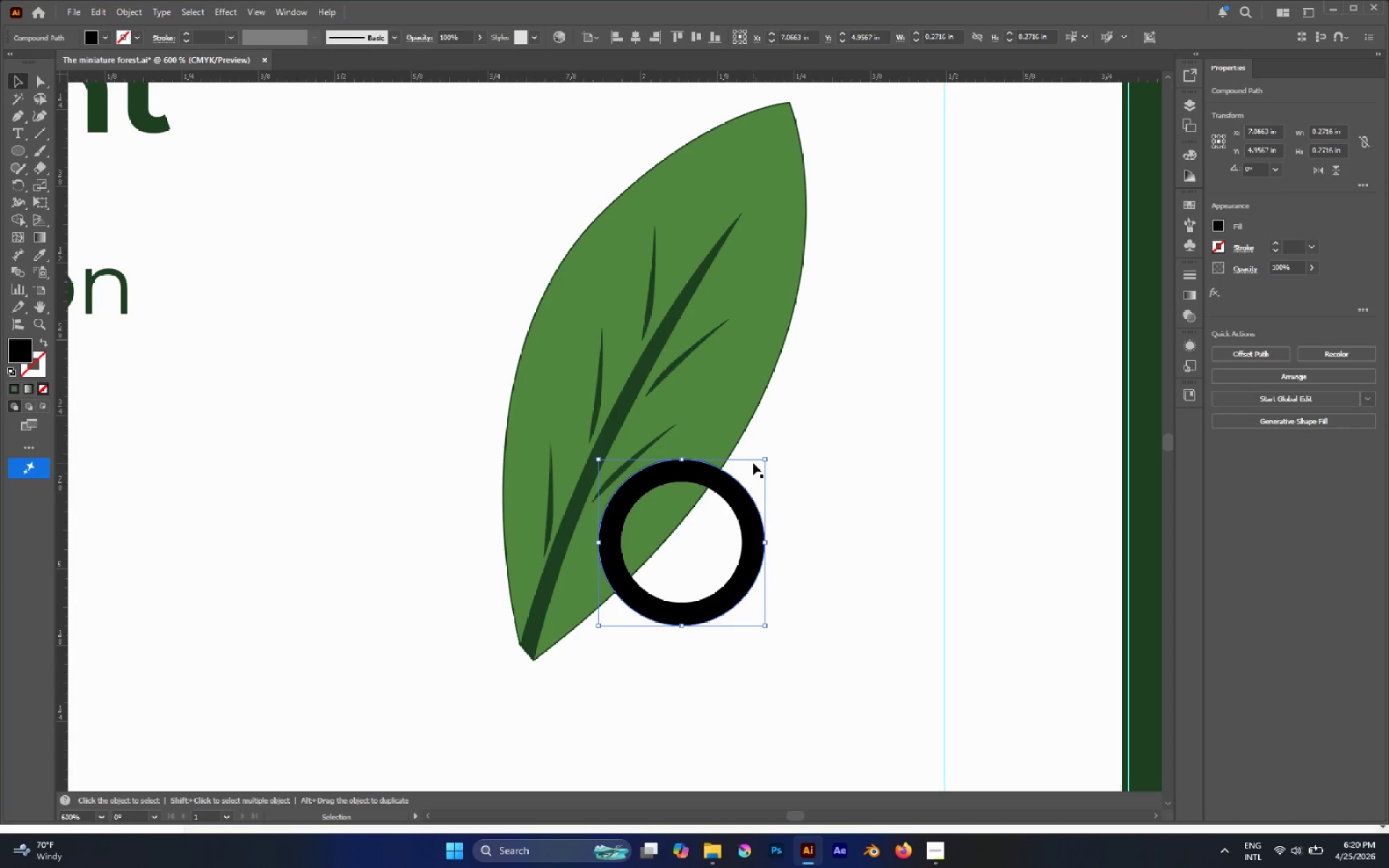 
hold_key(key=AltLeft, duration=2.08)
hold_key(key=ShiftLeft, duration=1.81)
left_click_drag(start_coordinate=[763, 459], to_coordinate=[756, 460])
 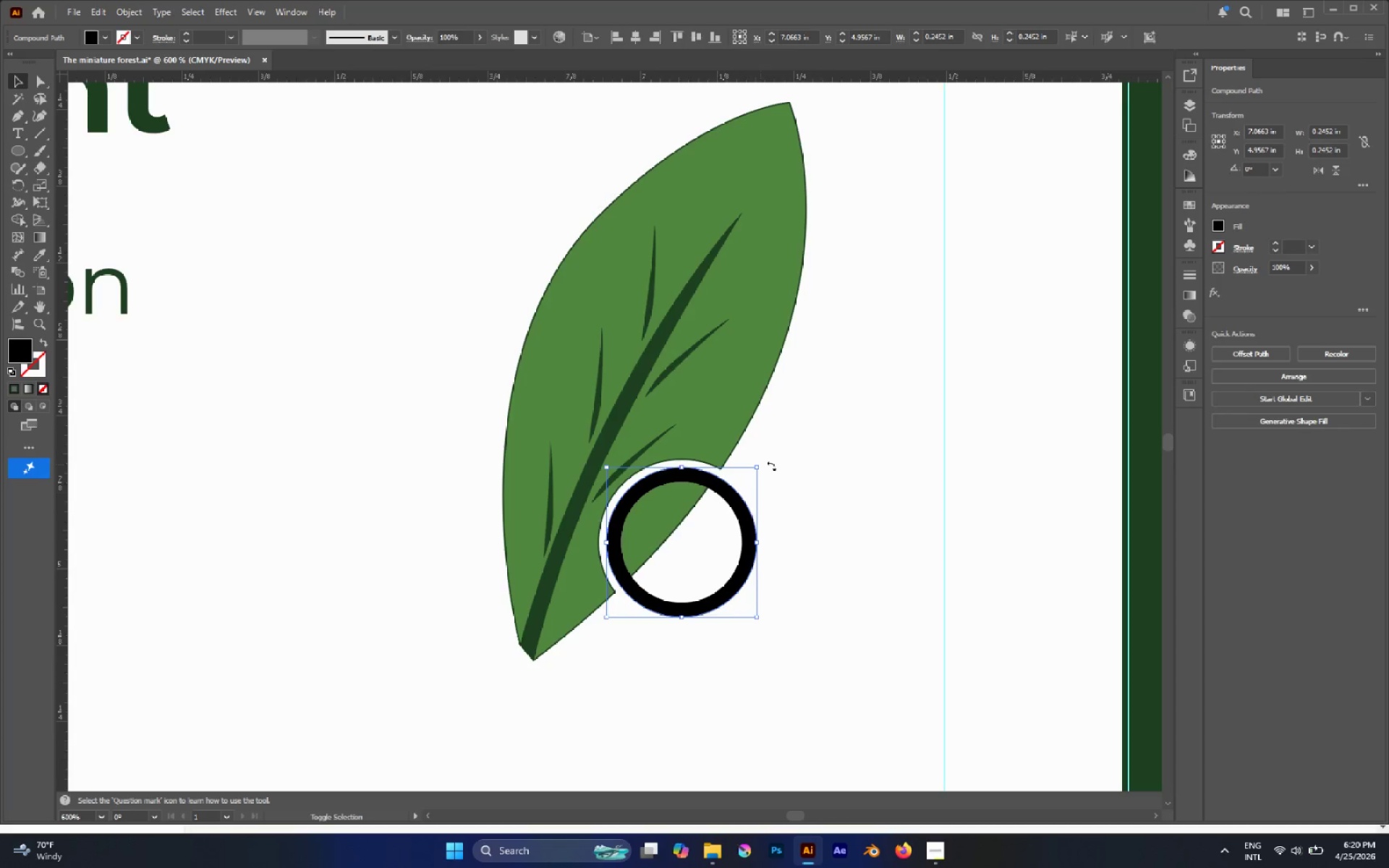 
left_click([834, 468])
 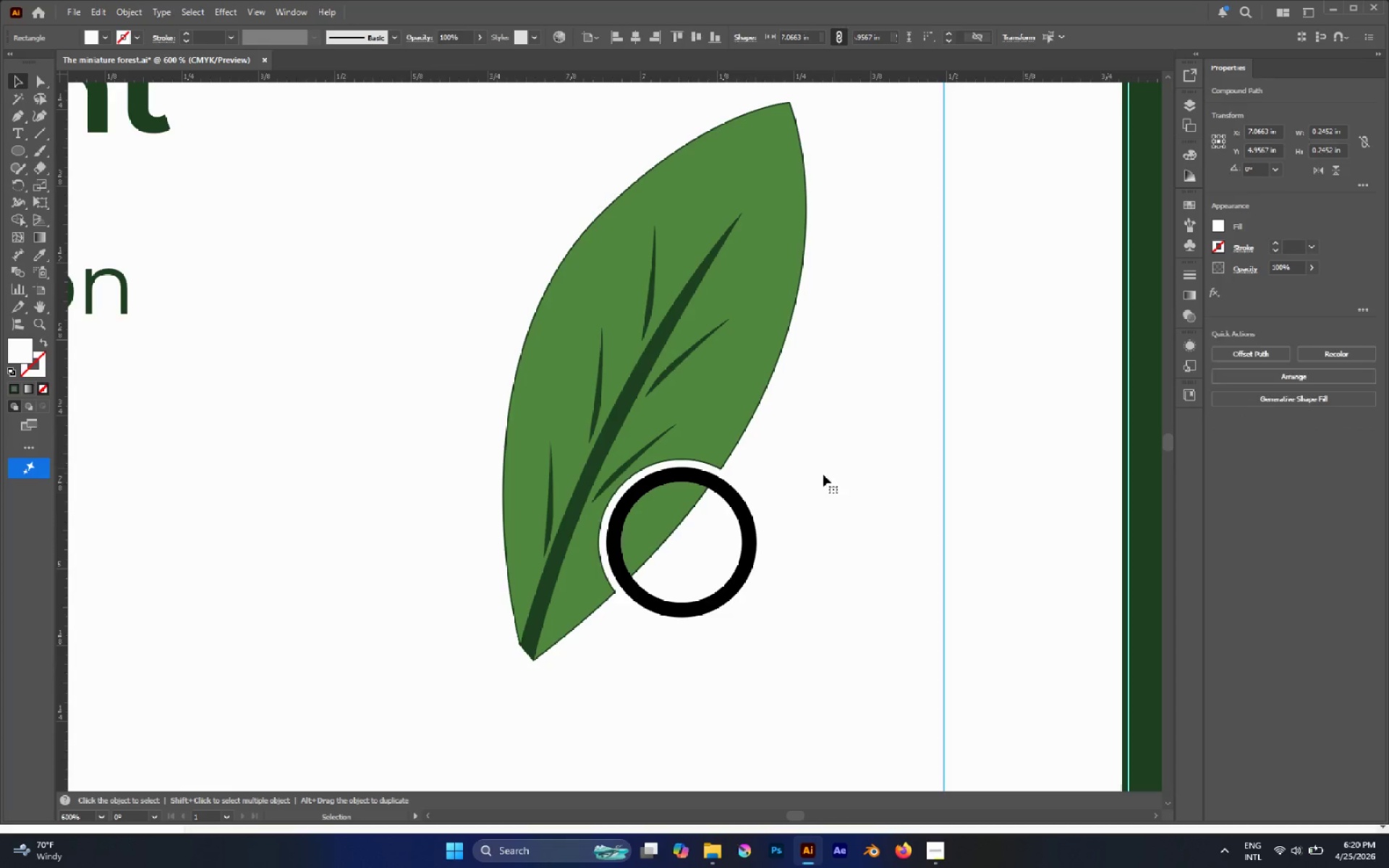 
key(A)
 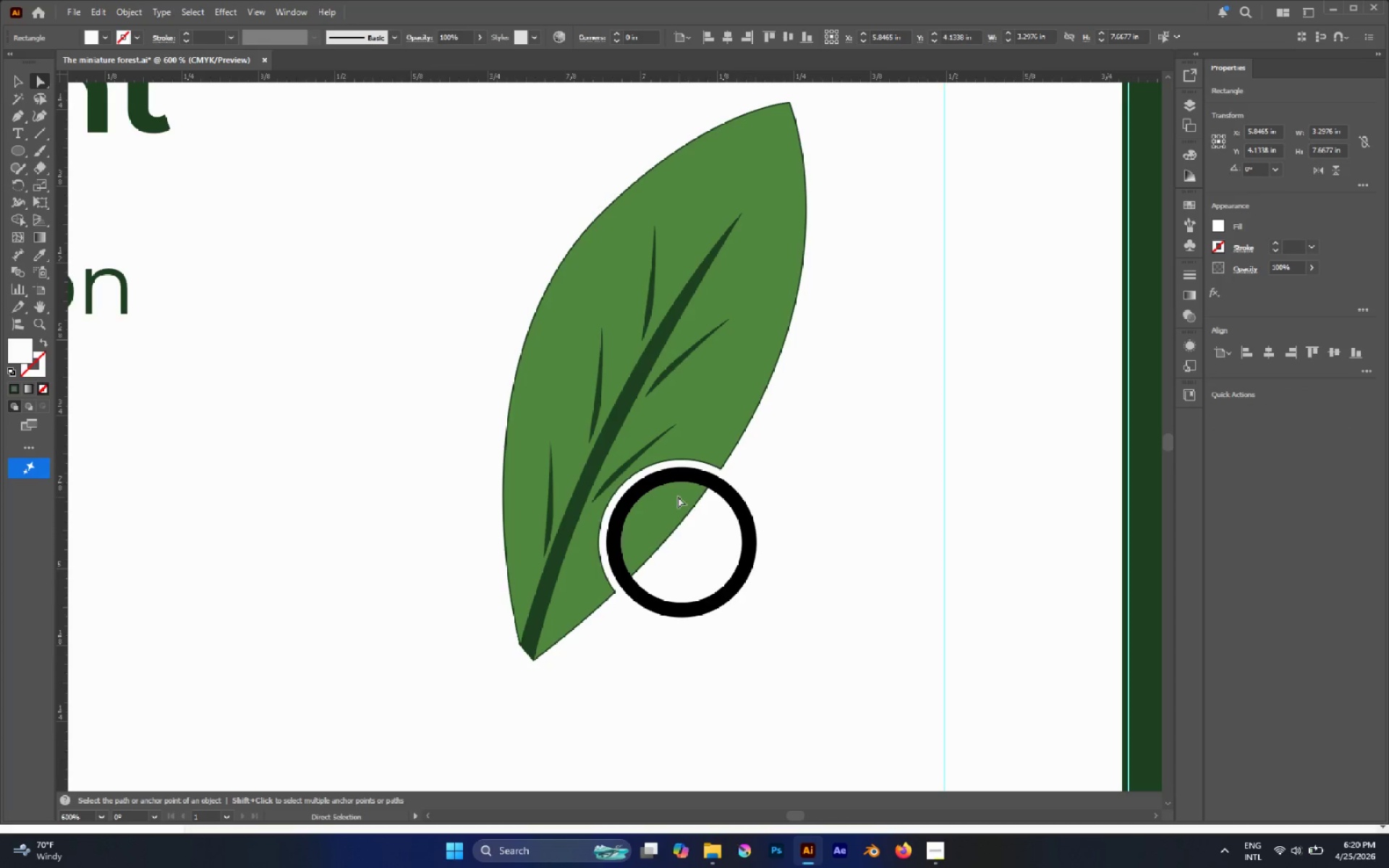 
hold_key(key=AltLeft, duration=0.42)
 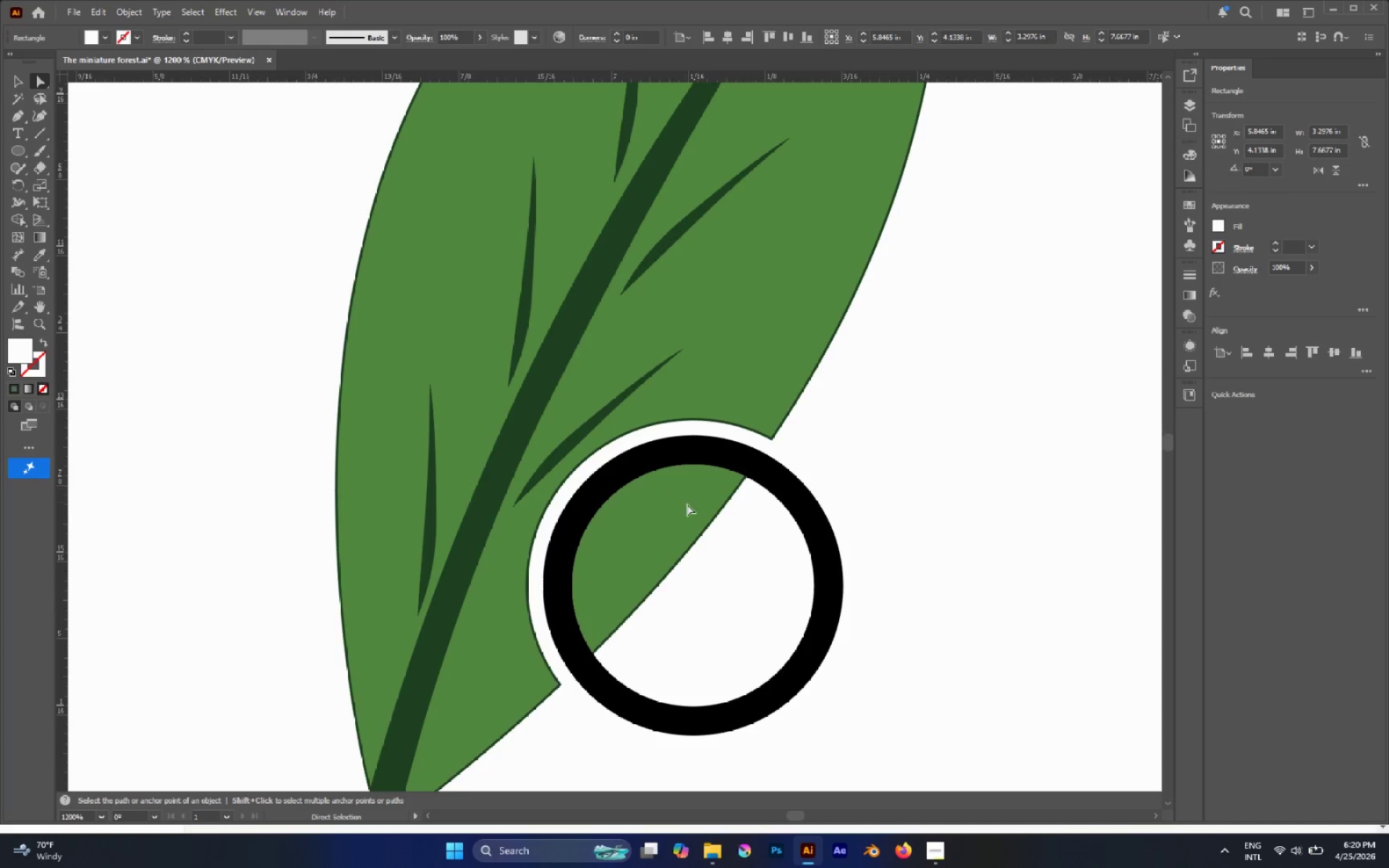 
left_click([674, 495])
 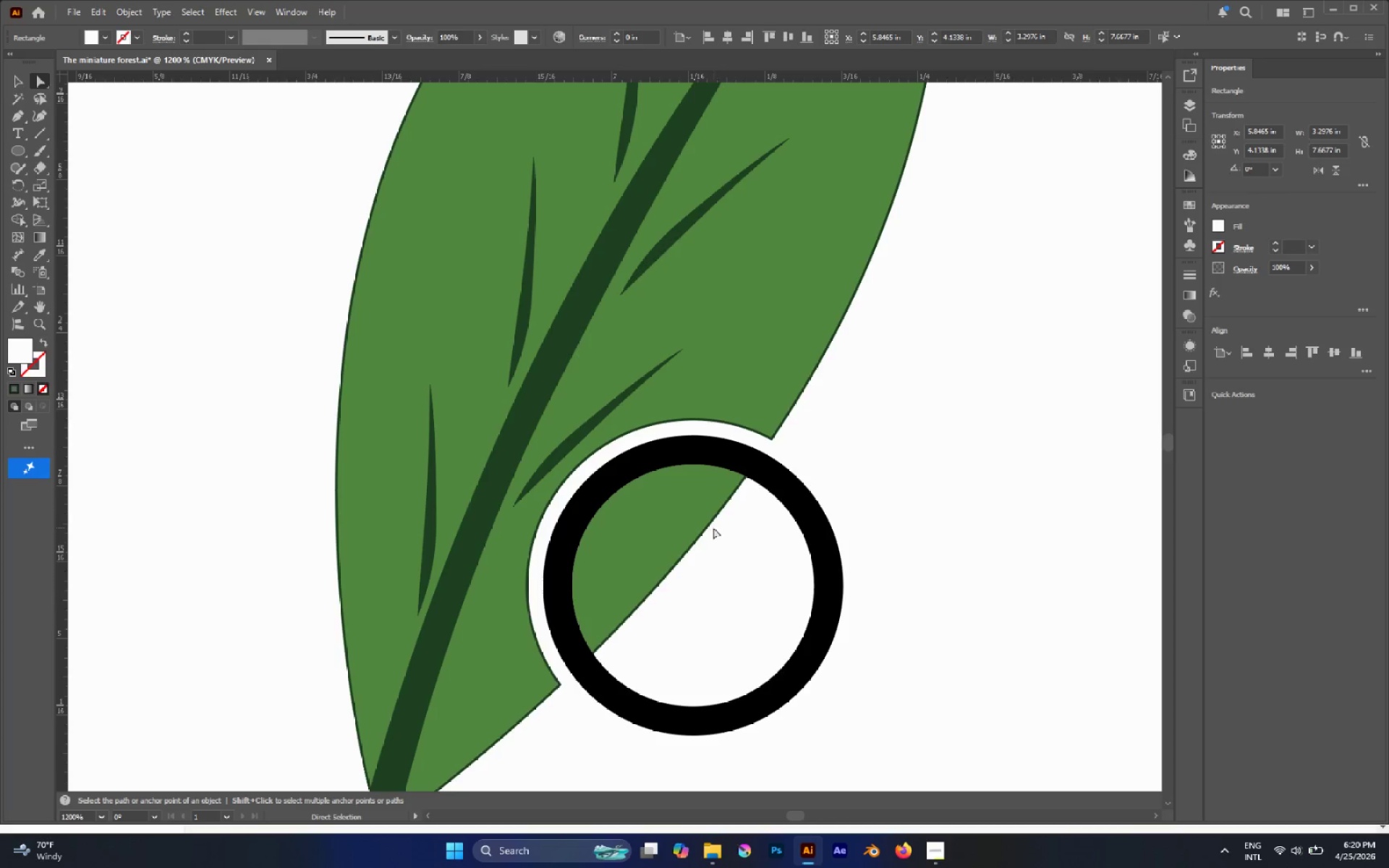 
scroll: coordinate [674, 495], scroll_direction: up, amount: 2.0
 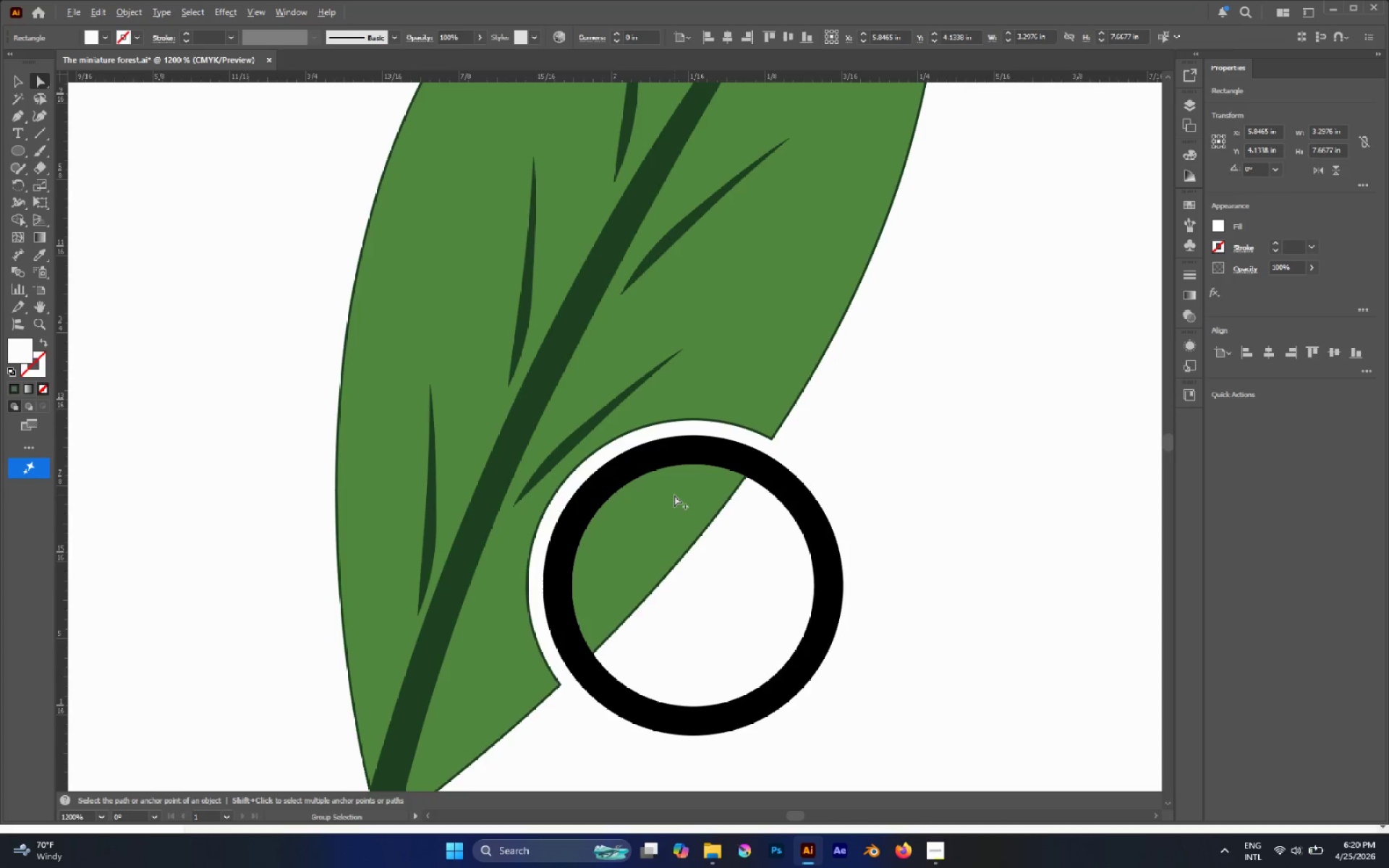 
hold_key(key=AltLeft, duration=1.08)
double_click([707, 522])
 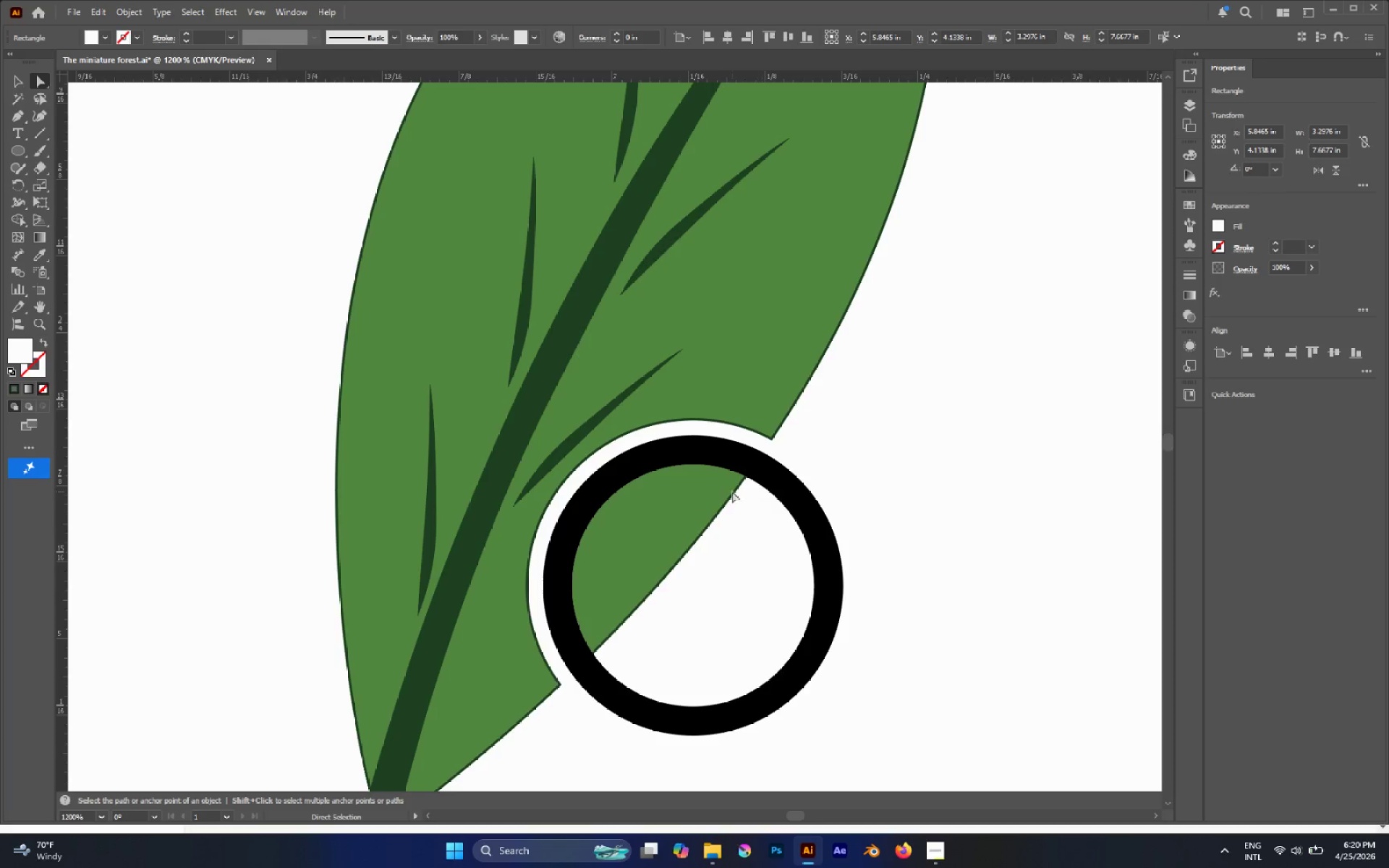 
left_click([716, 506])
 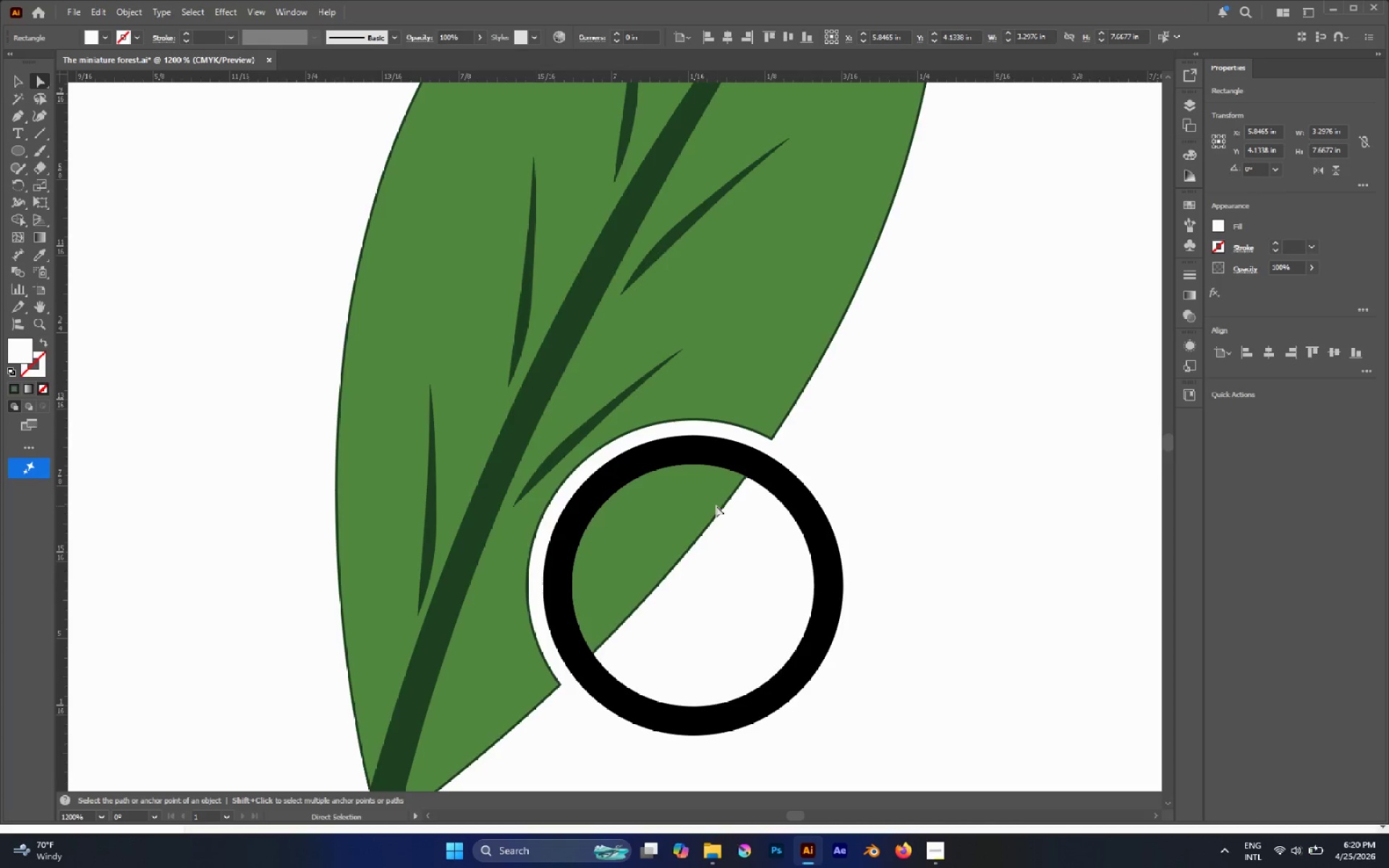 
hold_key(key=AltLeft, duration=0.38)
scroll: coordinate [716, 505], scroll_direction: down, amount: 3.0
 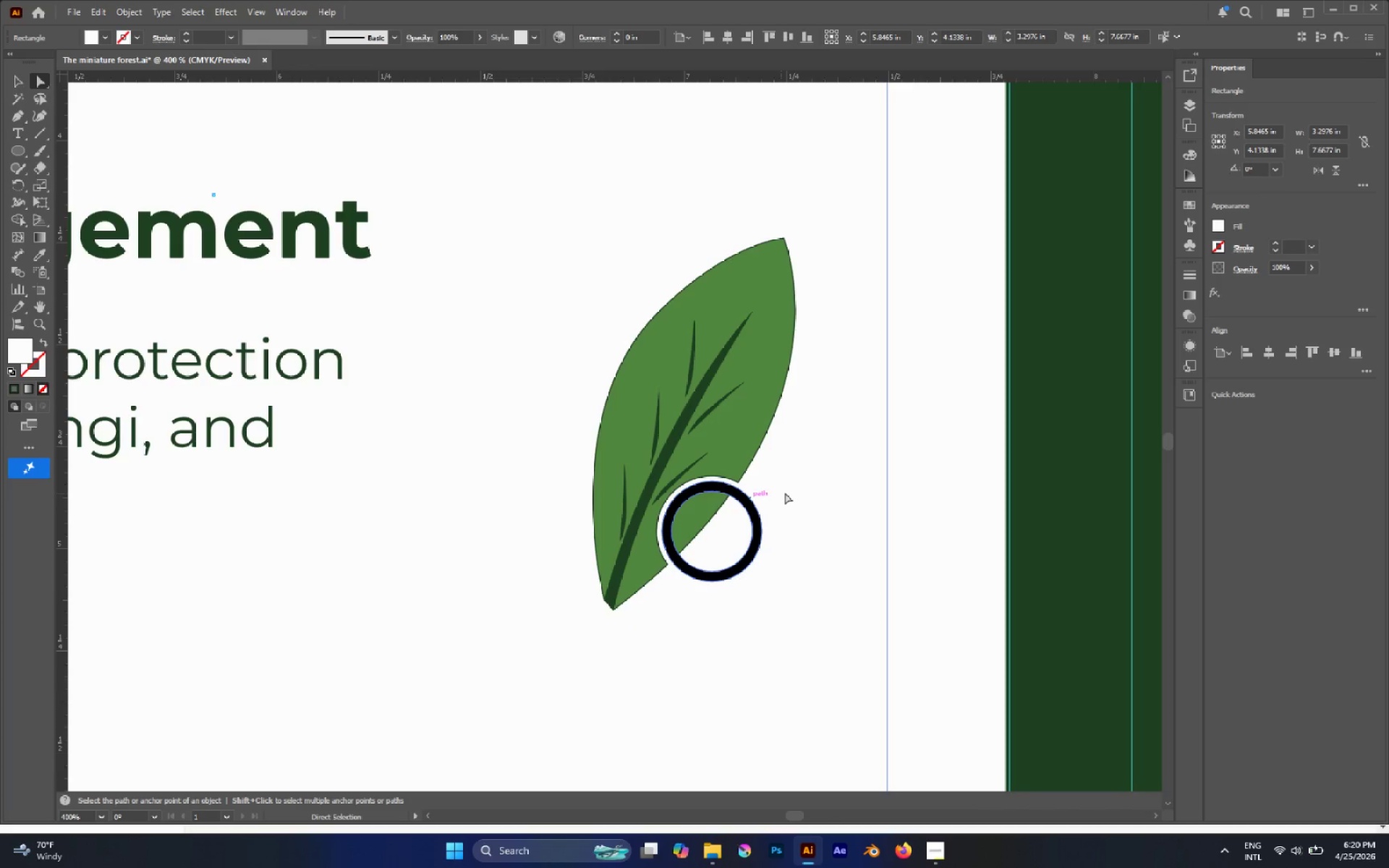 
left_click([788, 490])
 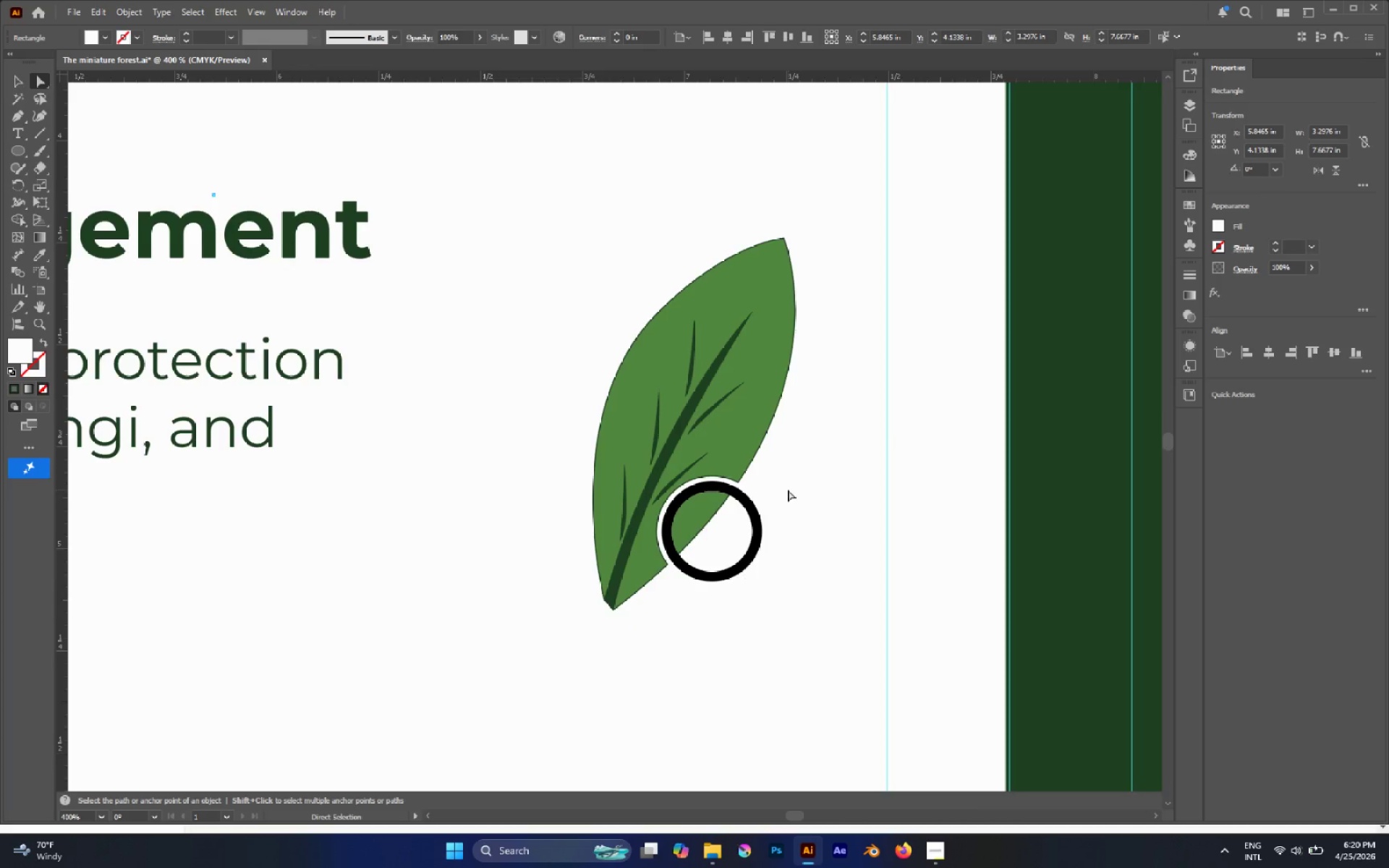 
scroll: coordinate [788, 490], scroll_direction: down, amount: 1.0
 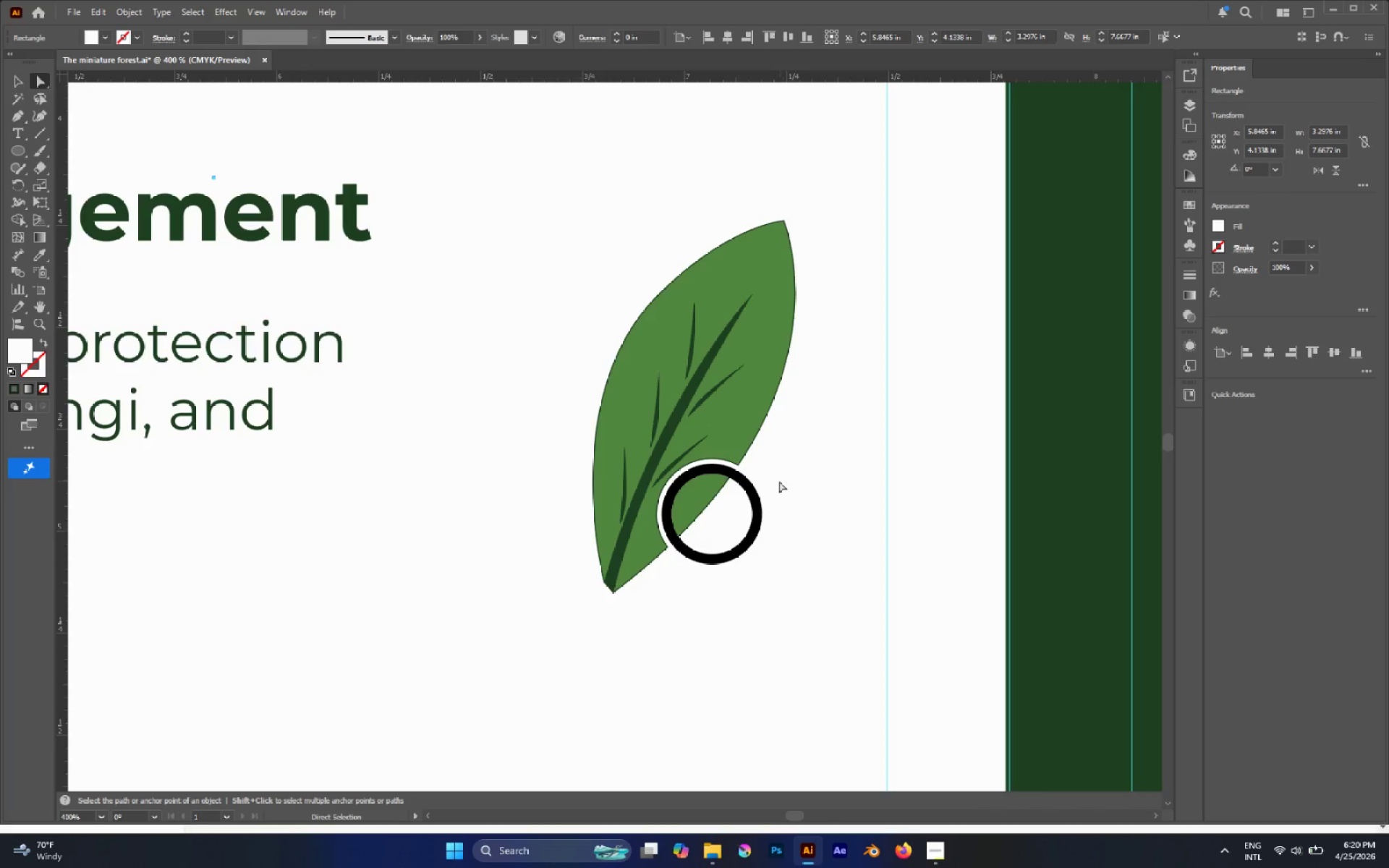 
hold_key(key=AltLeft, duration=0.36)
scroll: coordinate [760, 478], scroll_direction: up, amount: 3.0
 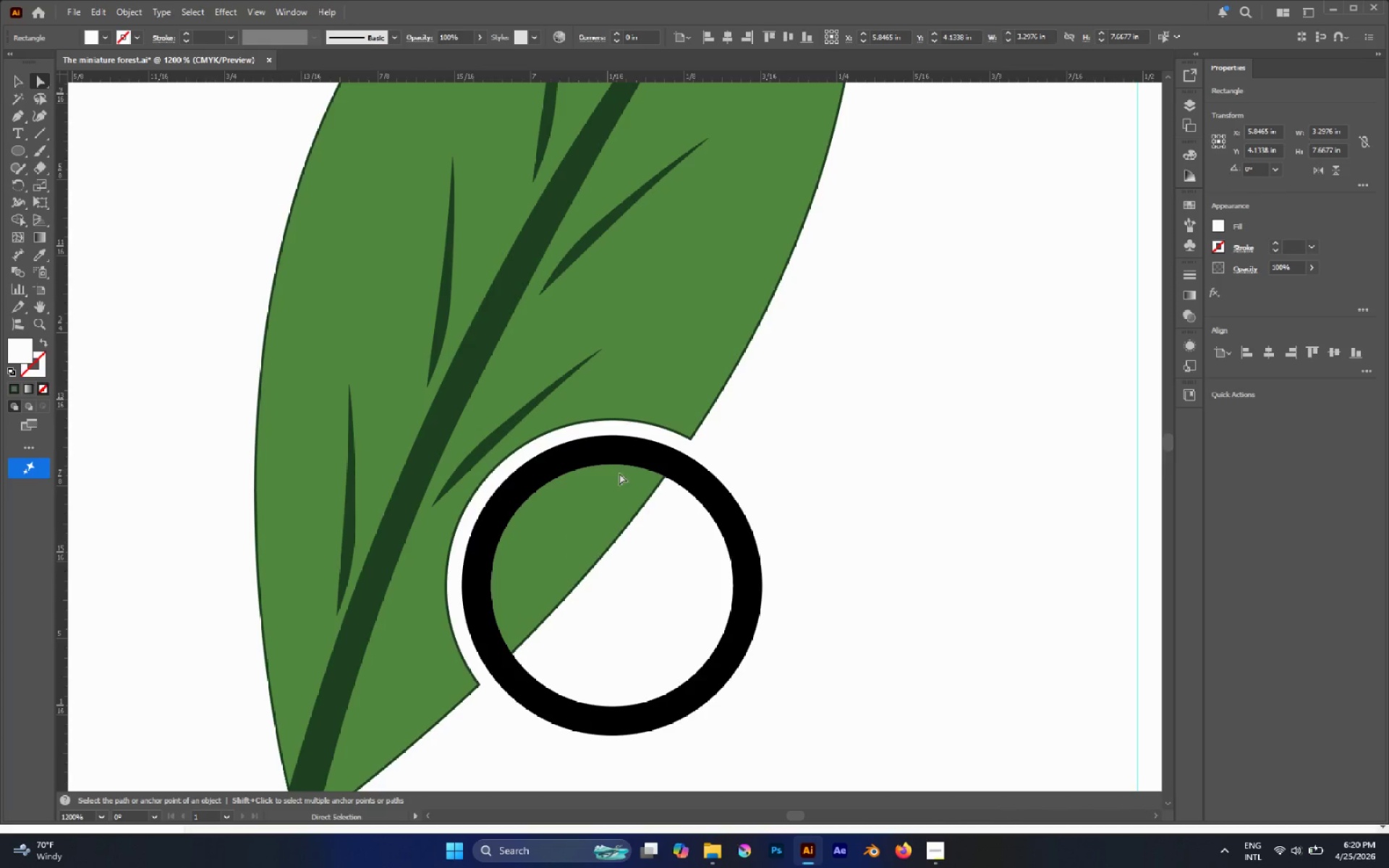 
left_click([636, 494])
 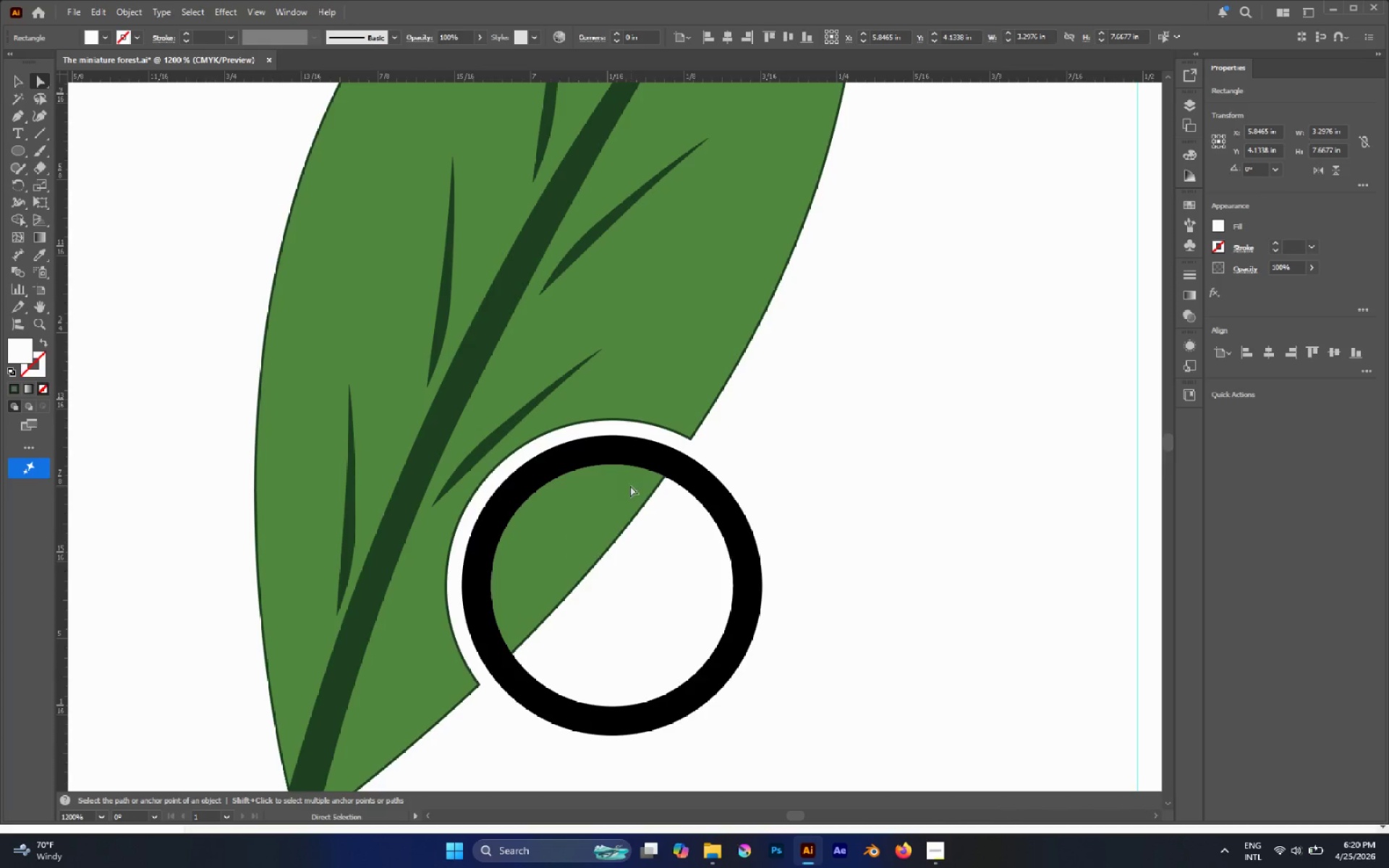 
hold_key(key=AltLeft, duration=0.44)
 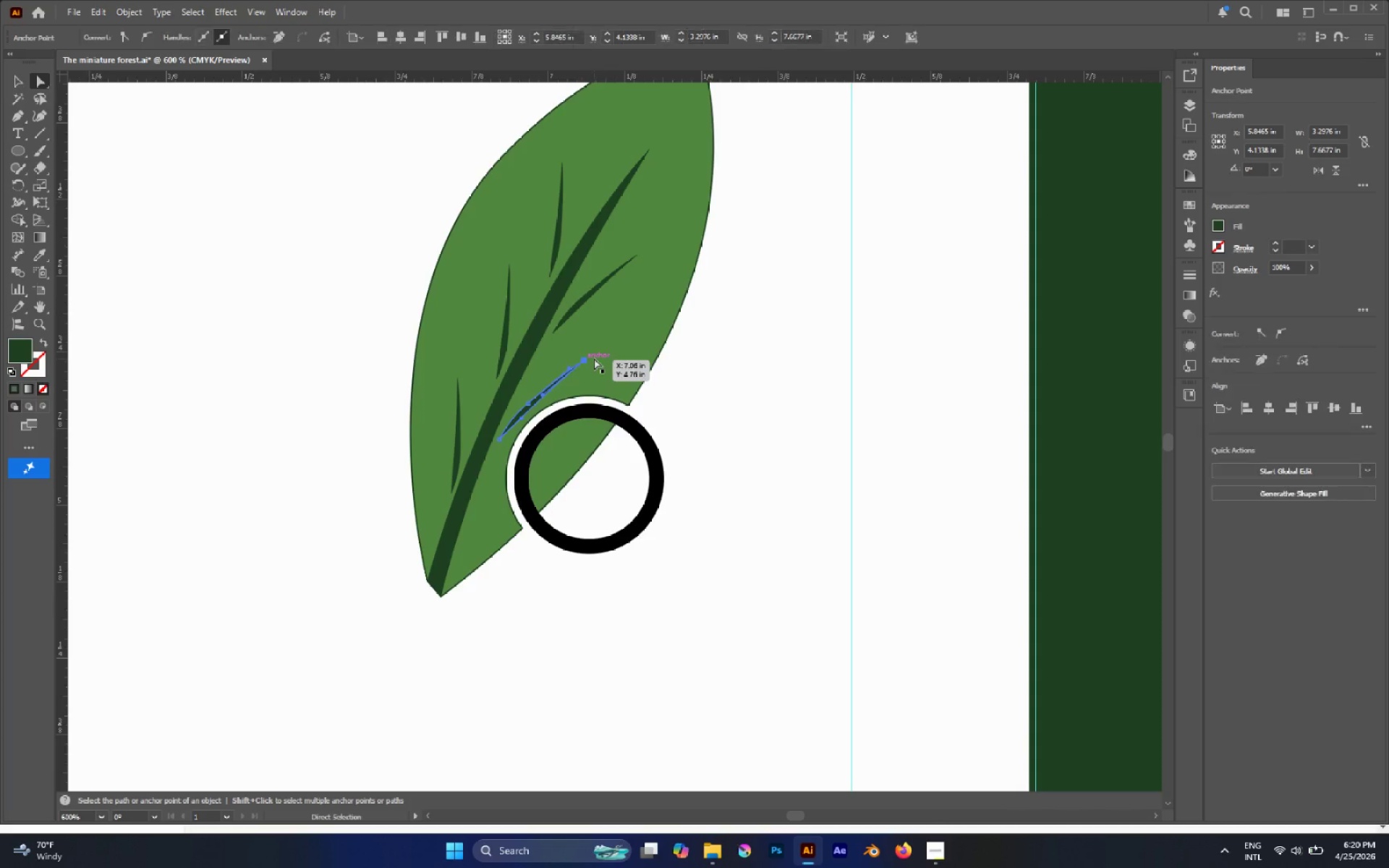 
left_click([582, 359])
 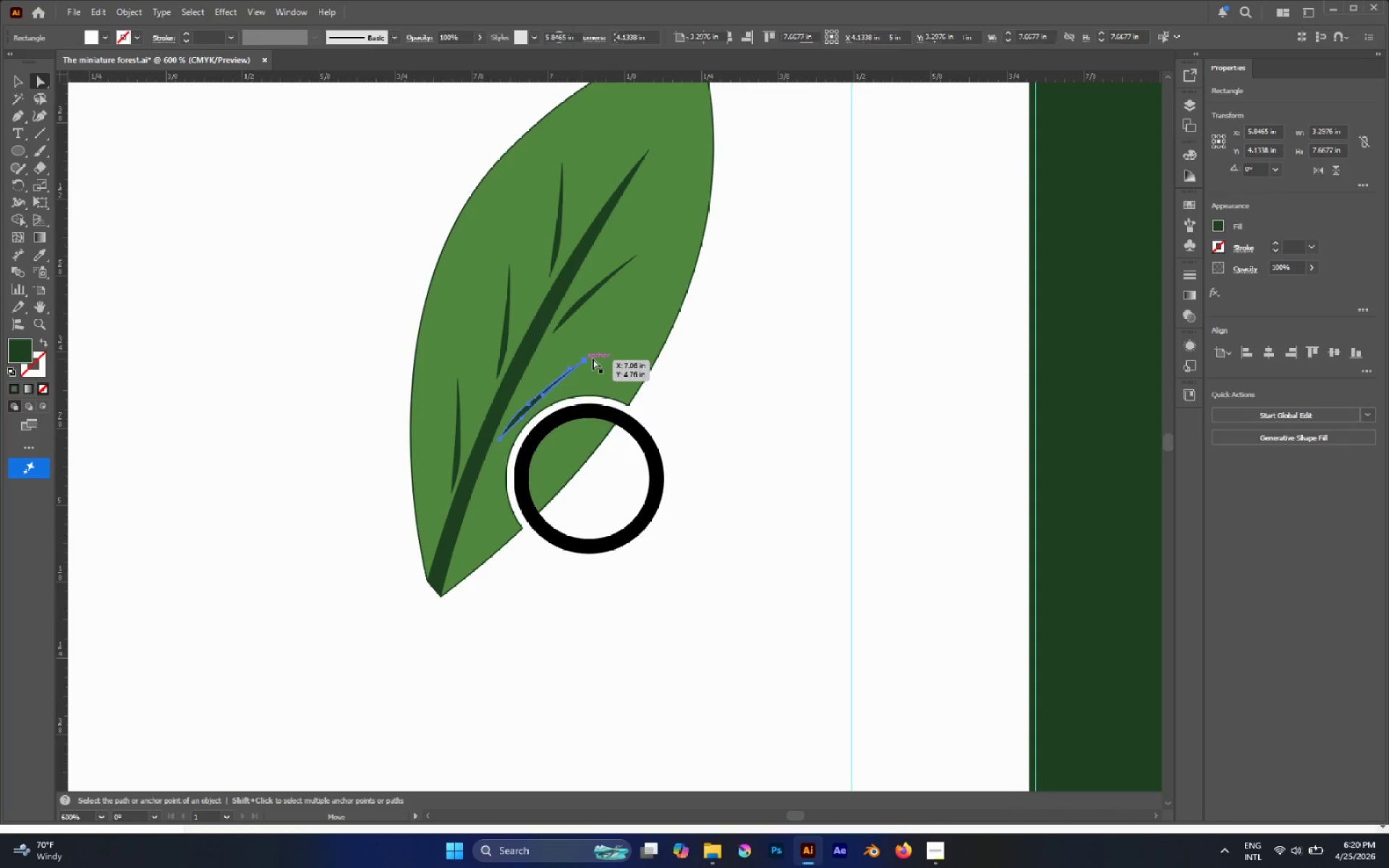 
scroll: coordinate [560, 383], scroll_direction: down, amount: 2.0
 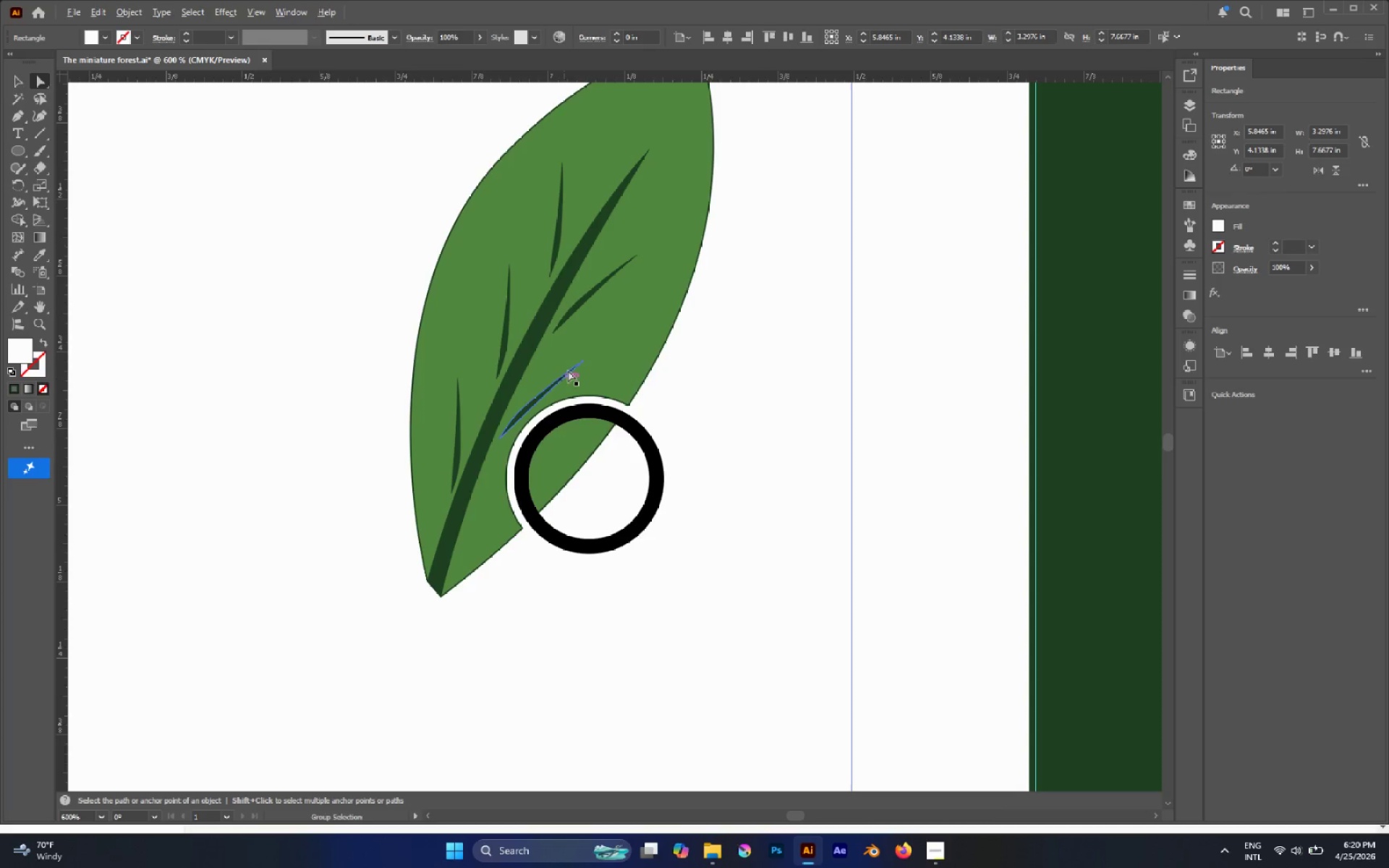 
double_click([594, 358])
 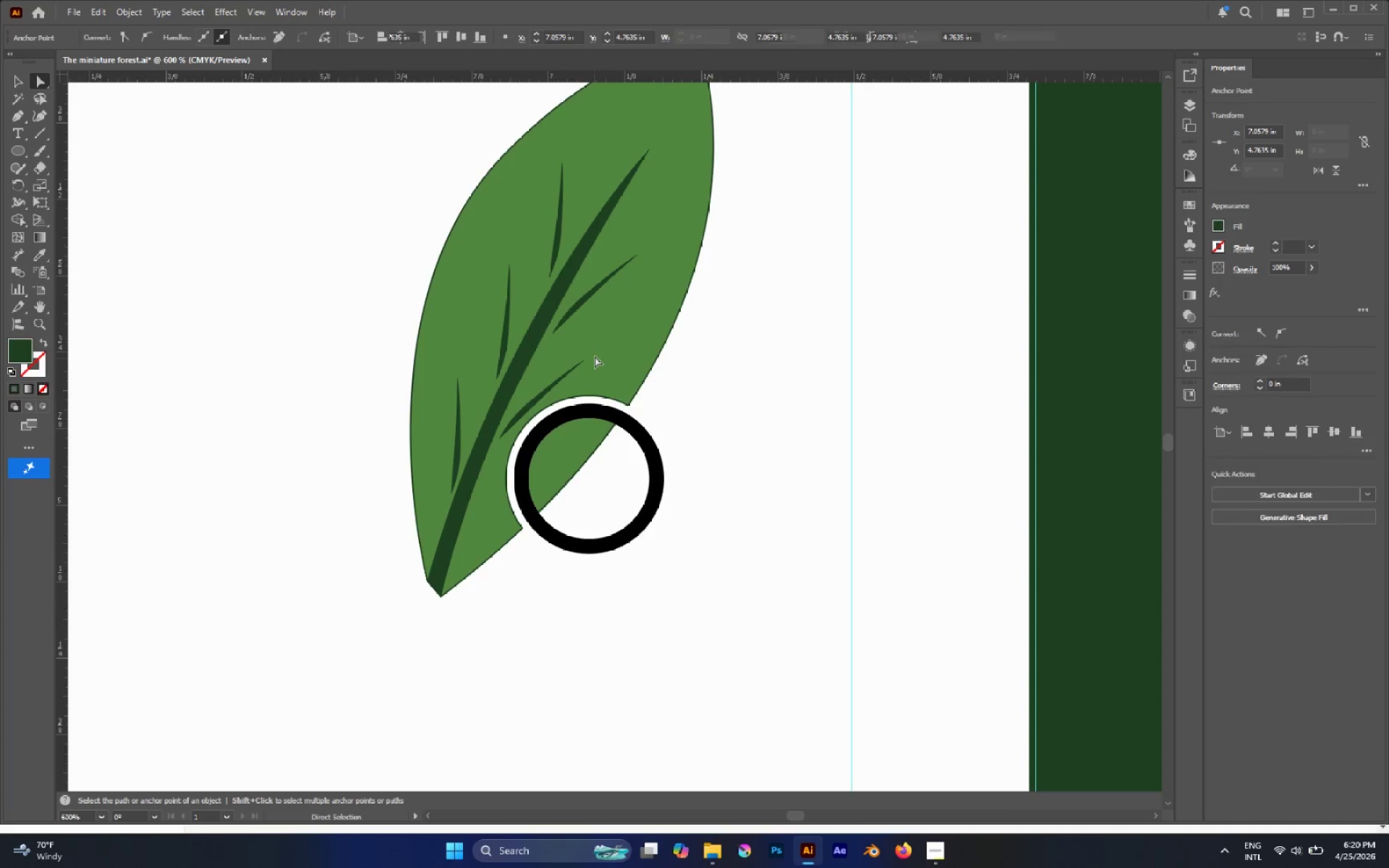 
triple_click([617, 334])
 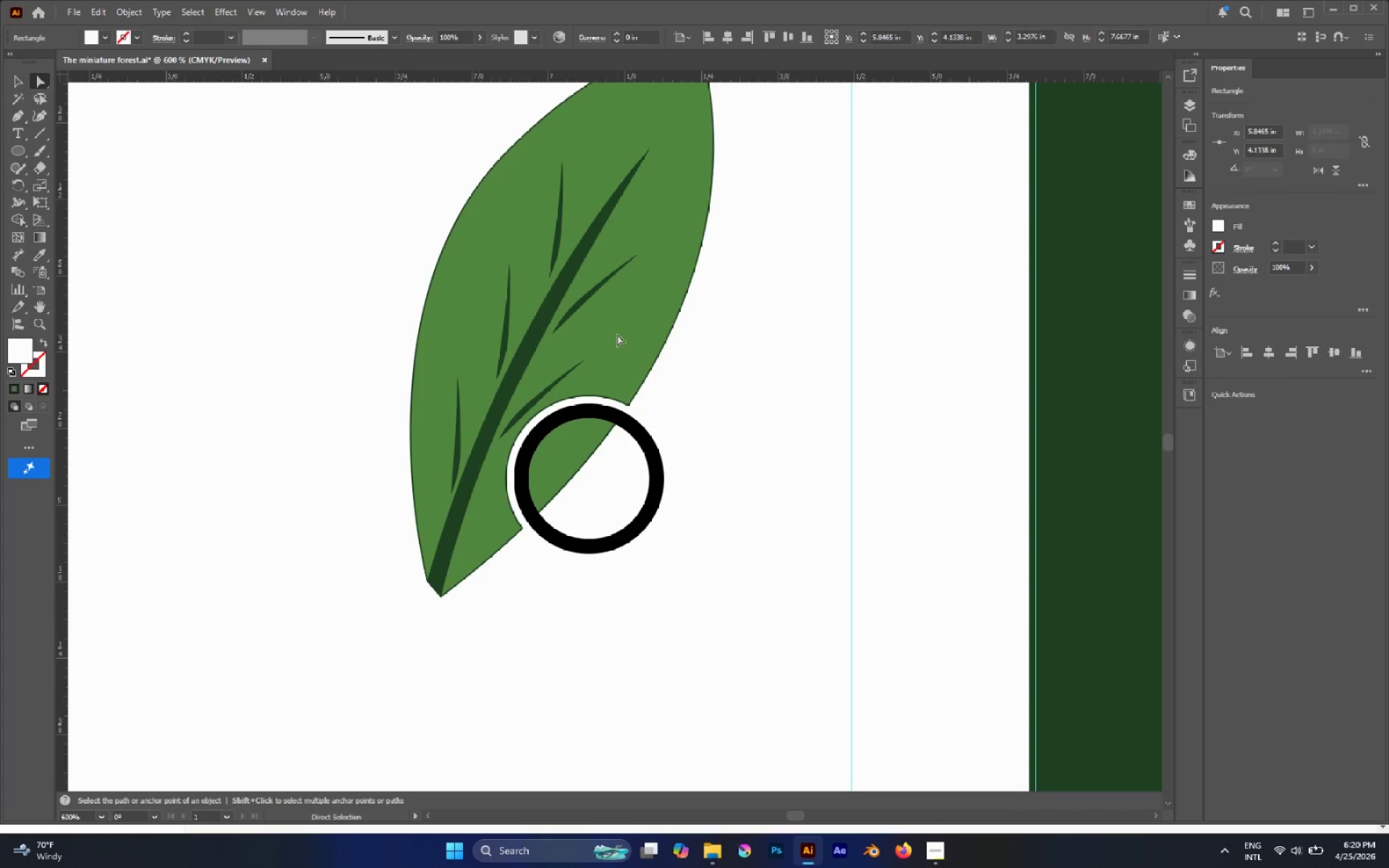 
hold_key(key=ControlLeft, duration=0.58)
 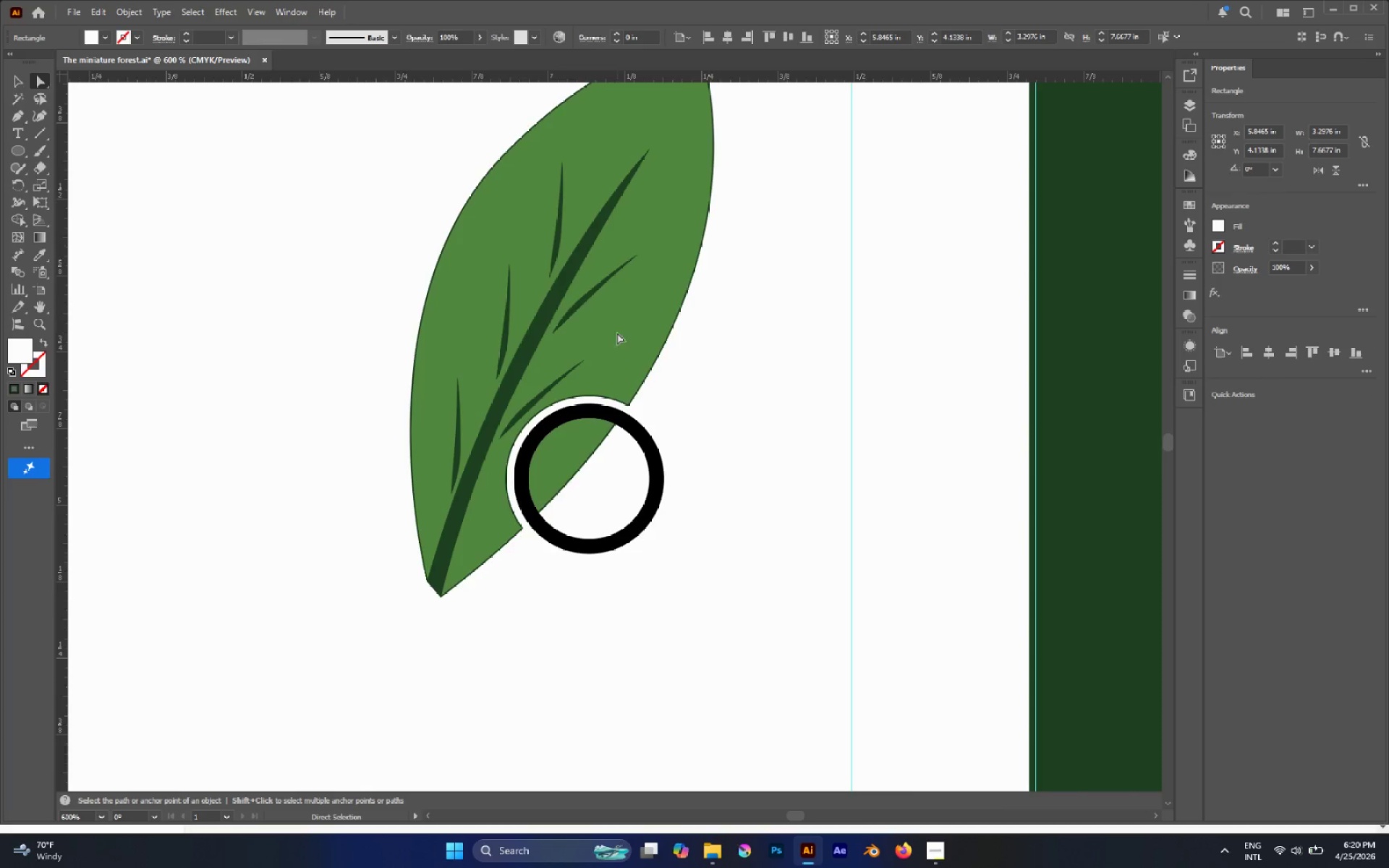 
left_click_drag(start_coordinate=[619, 333], to_coordinate=[681, 380])
 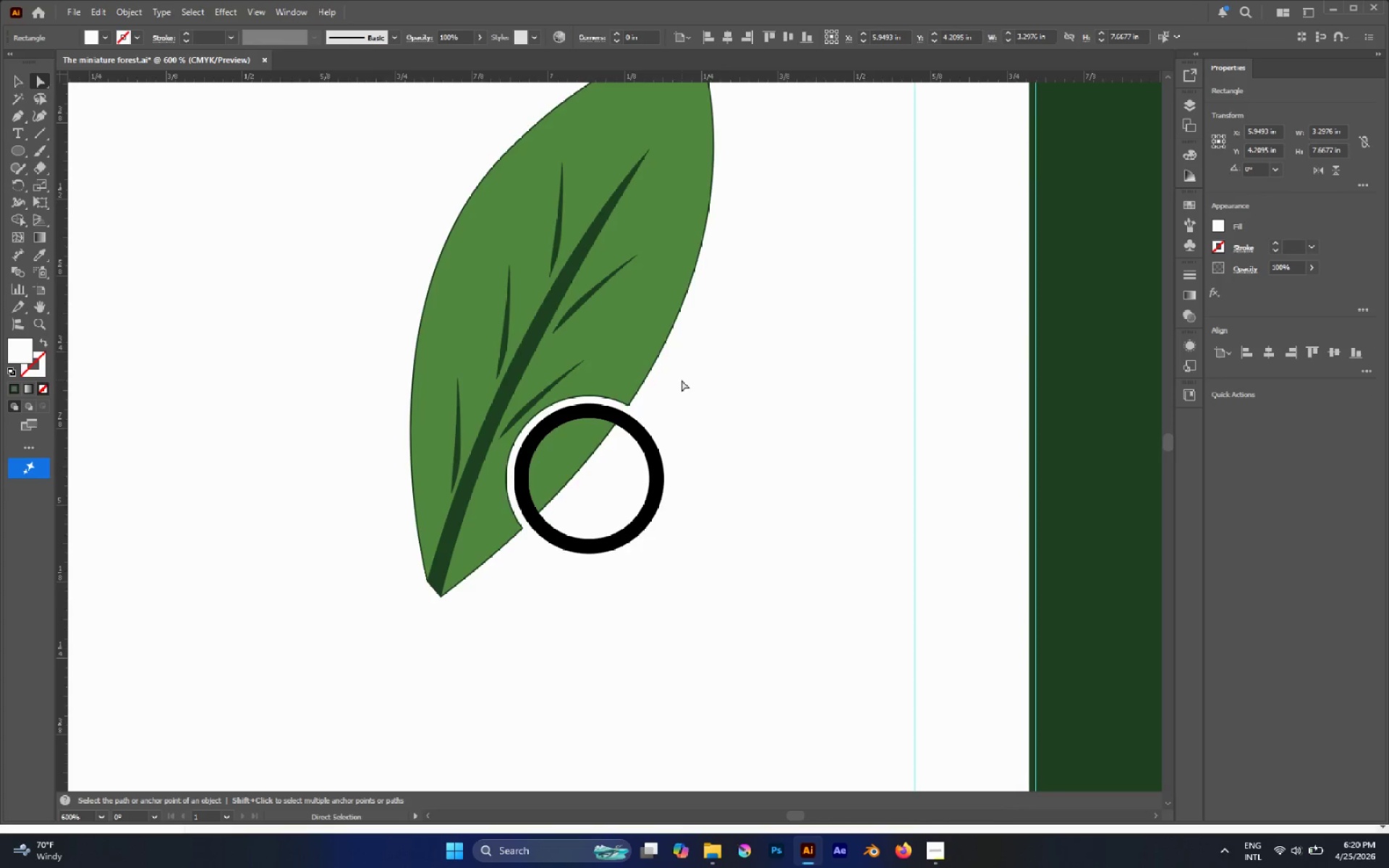 
hold_key(key=AltLeft, duration=0.69)
scroll: coordinate [681, 380], scroll_direction: down, amount: 9.0
 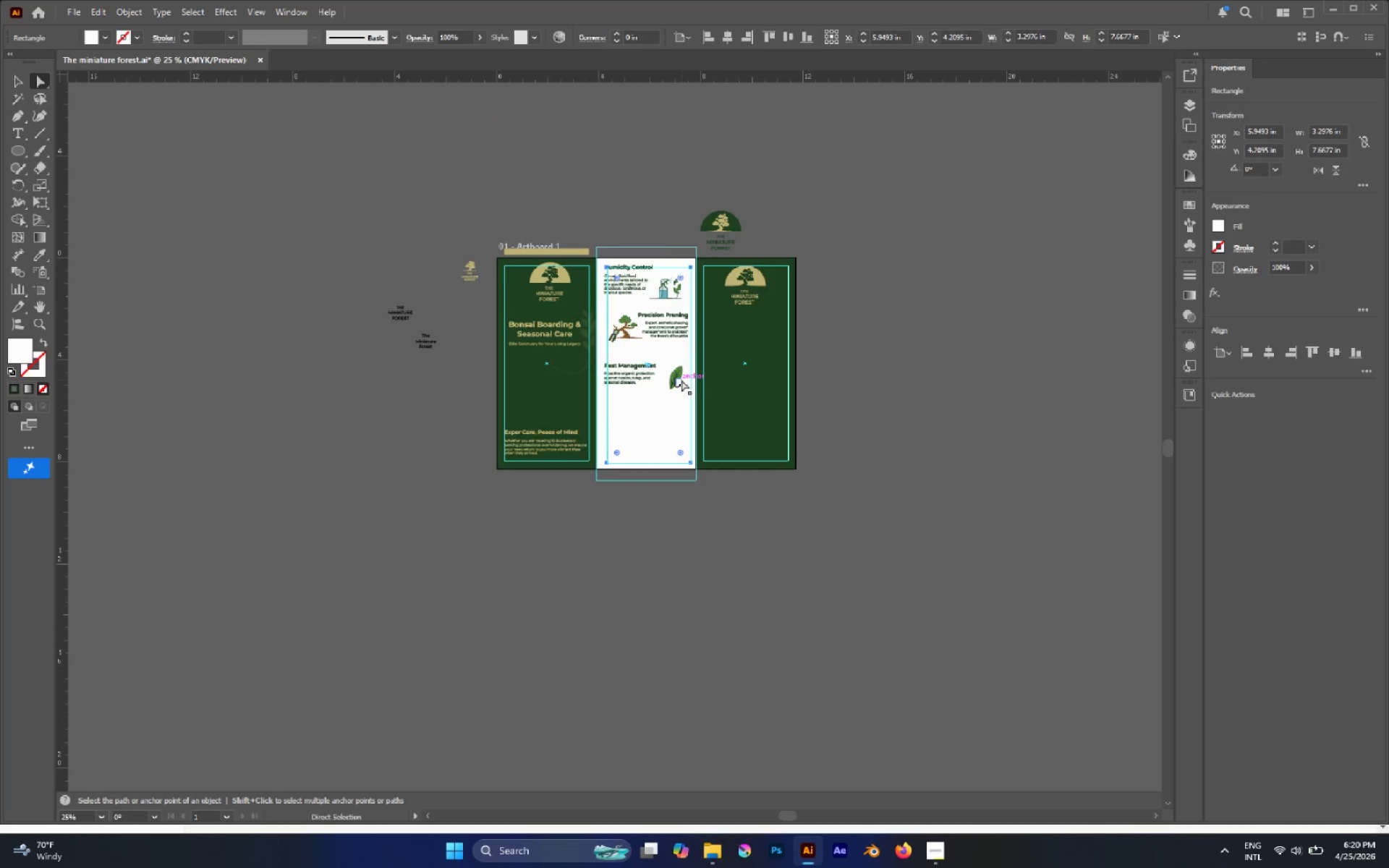 
key(Control+Z)
 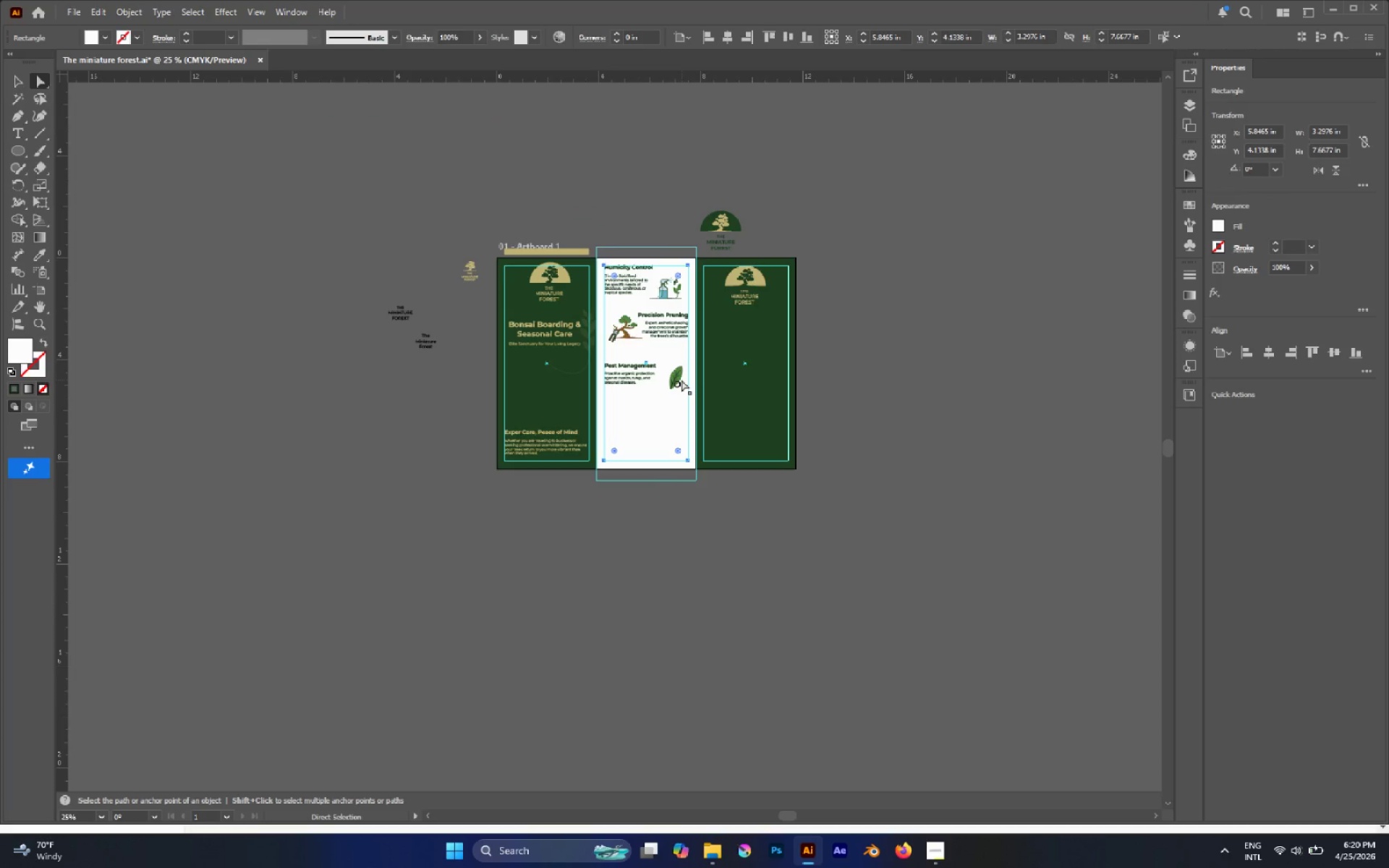 
hold_key(key=AltLeft, duration=0.38)
scroll: coordinate [681, 380], scroll_direction: up, amount: 3.0
 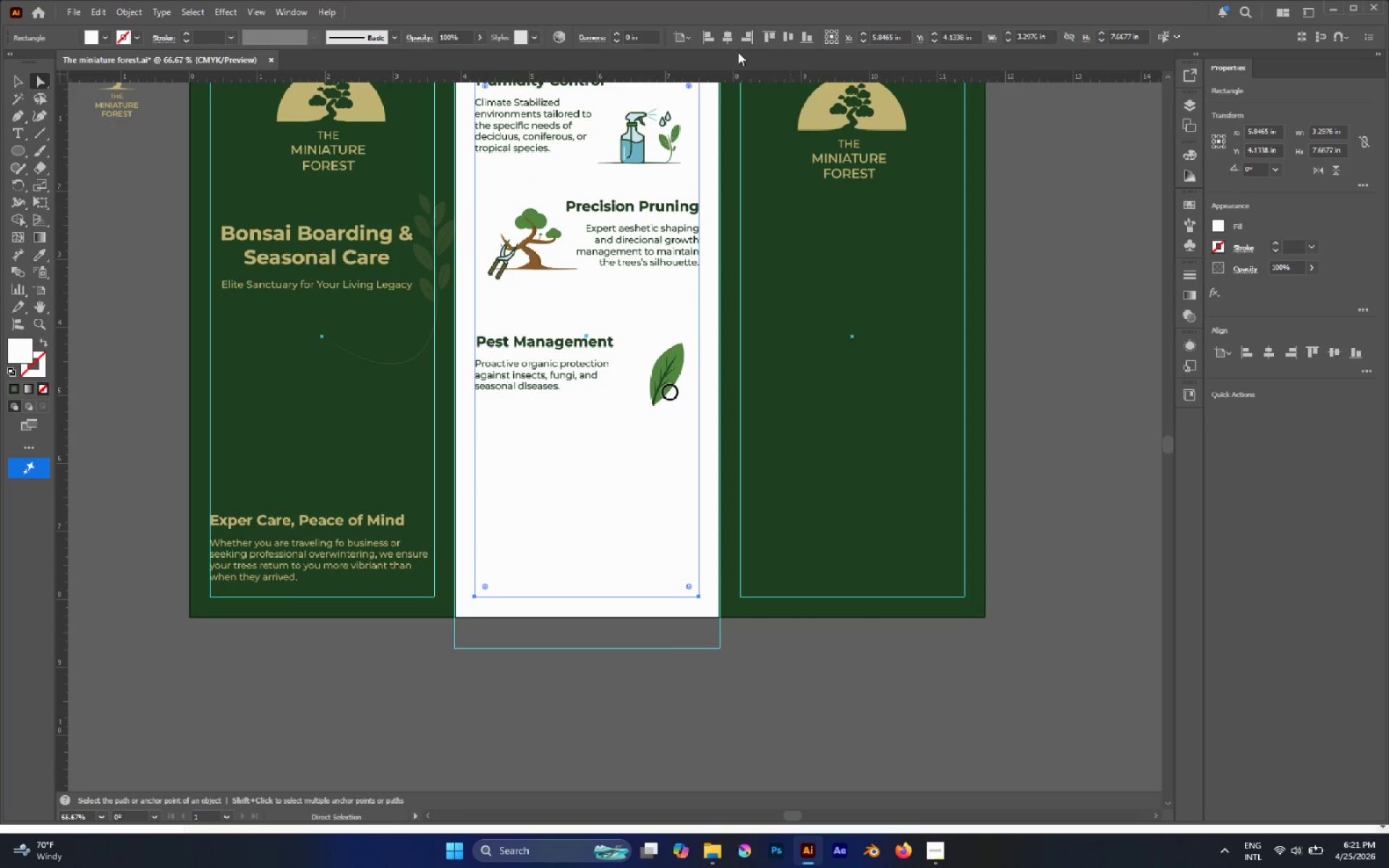 
left_click([726, 41])
 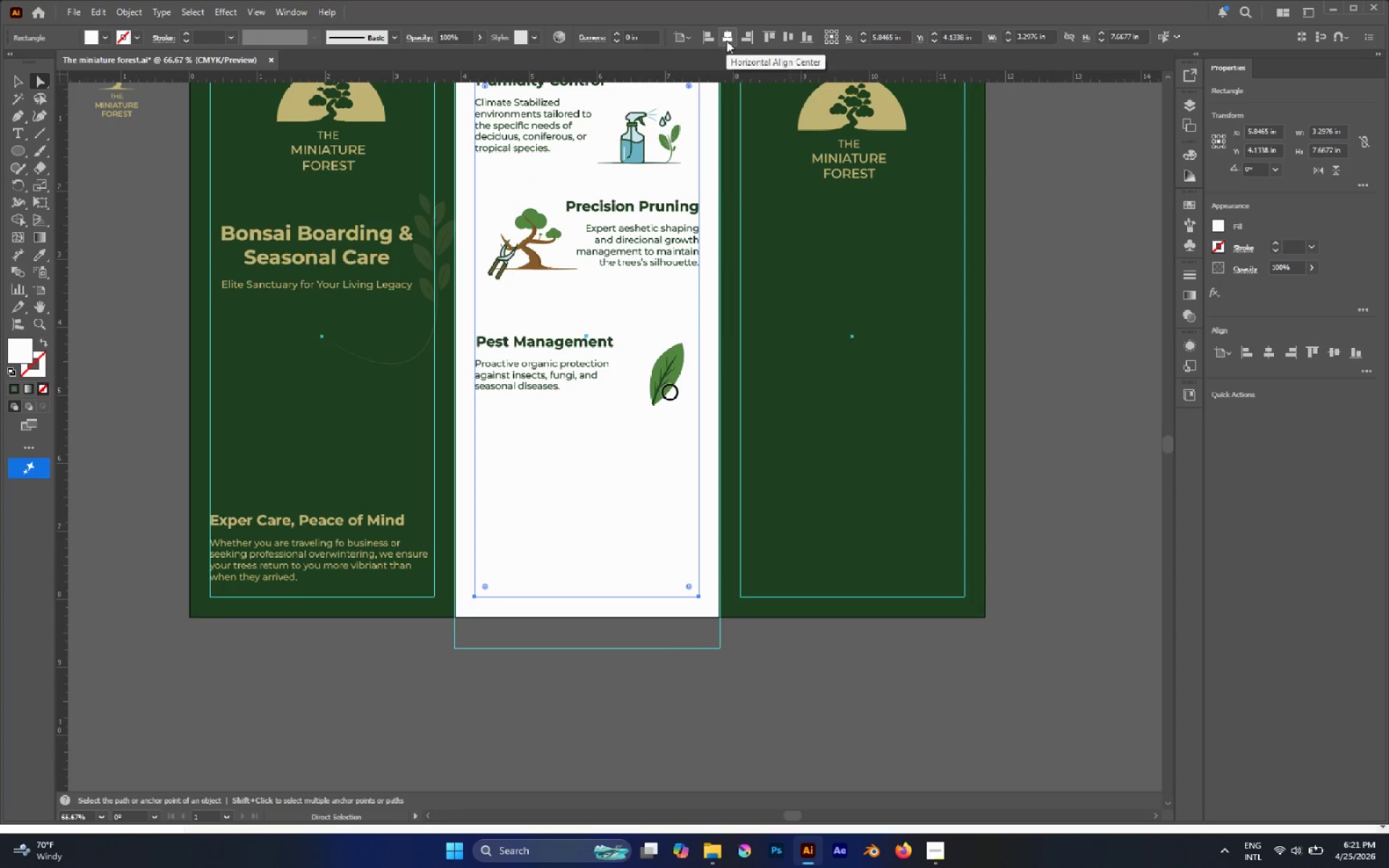 
key(Alt+Control+Semicolon)
 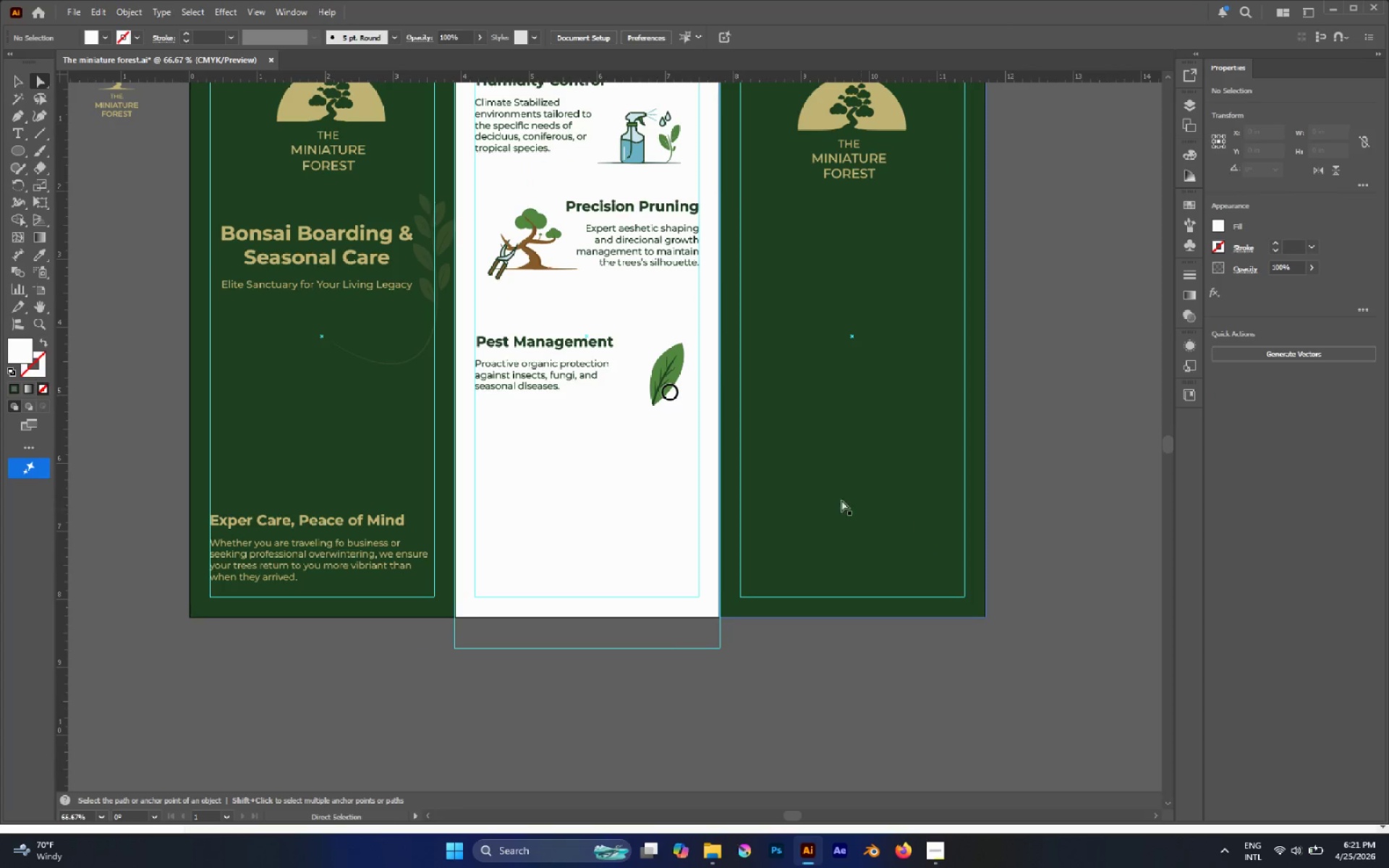 
scroll: coordinate [653, 319], scroll_direction: up, amount: 5.0
 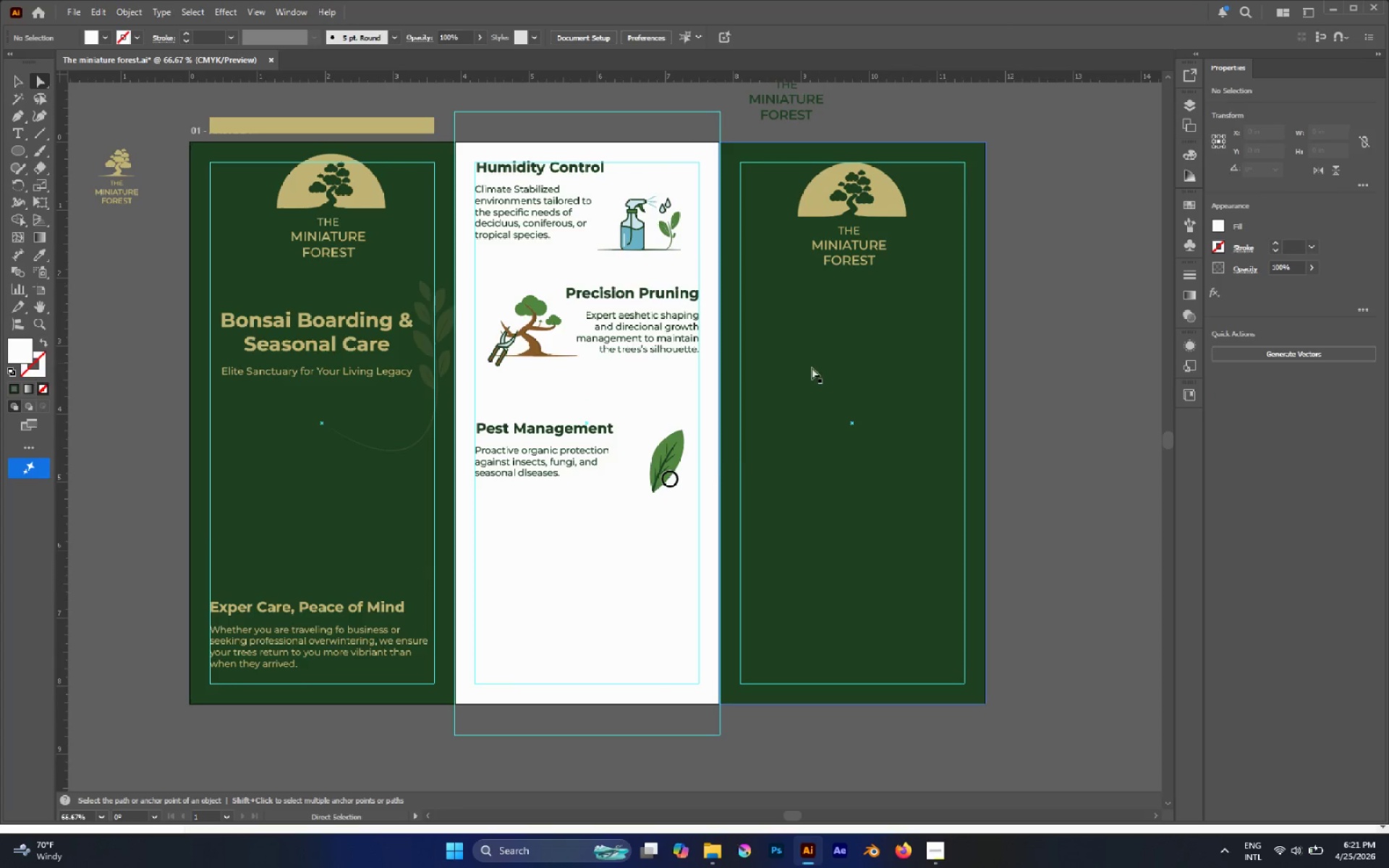 
hold_key(key=AltLeft, duration=1.02)
scroll: coordinate [684, 467], scroll_direction: up, amount: 5.0
 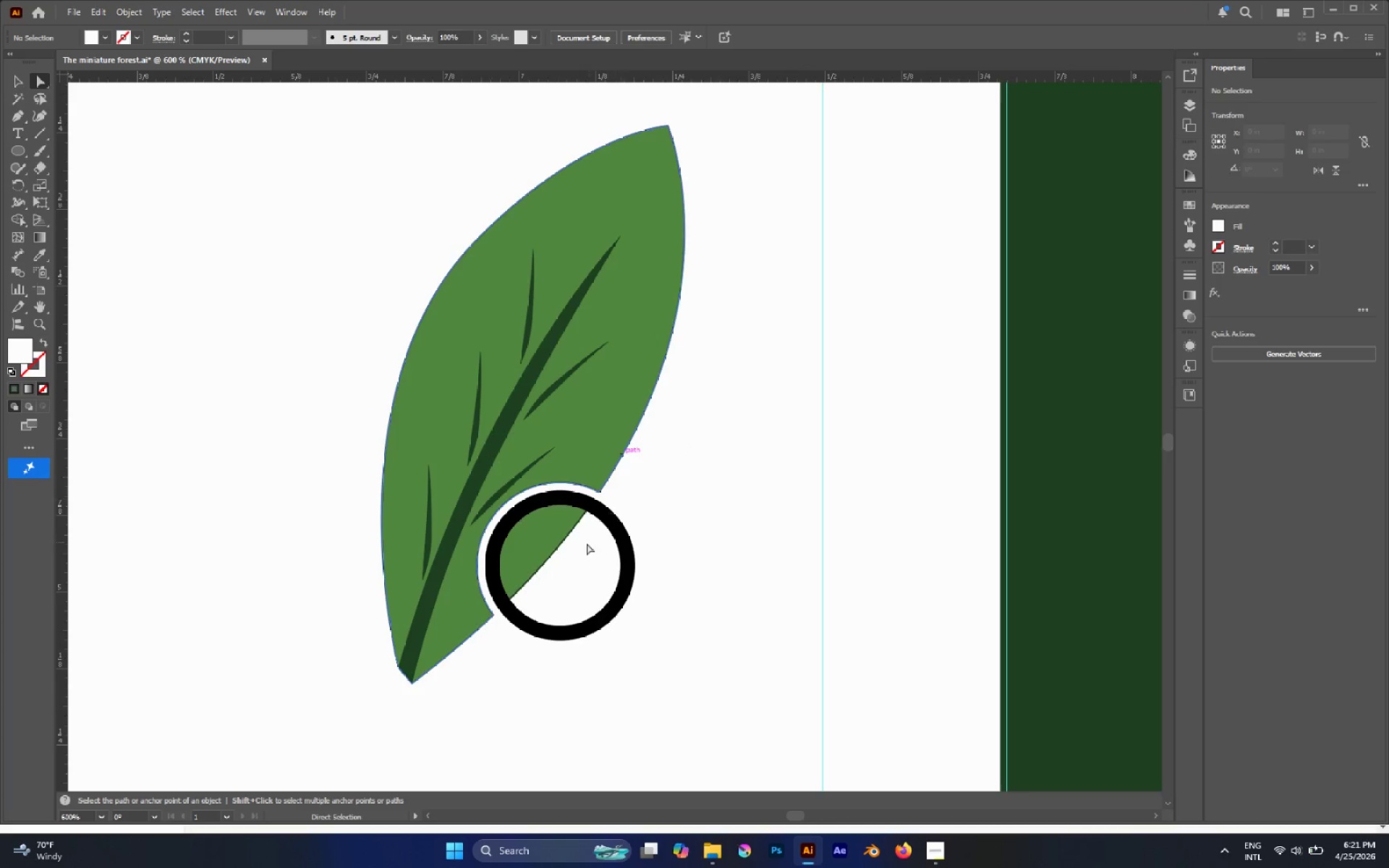 
left_click_drag(start_coordinate=[547, 540], to_coordinate=[548, 545])
 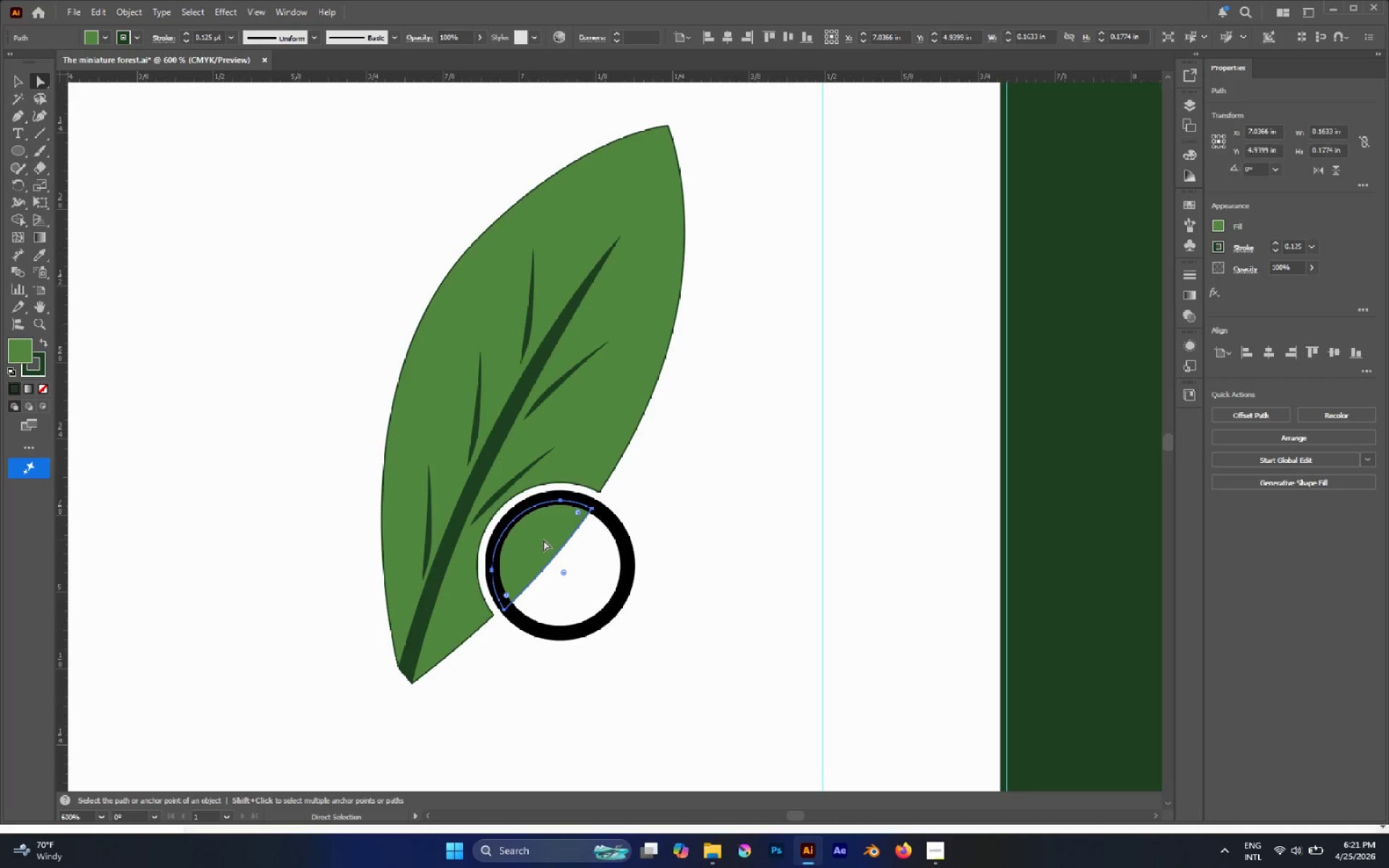 
hold_key(key=AltLeft, duration=0.34)
scroll: coordinate [543, 540], scroll_direction: up, amount: 3.0
 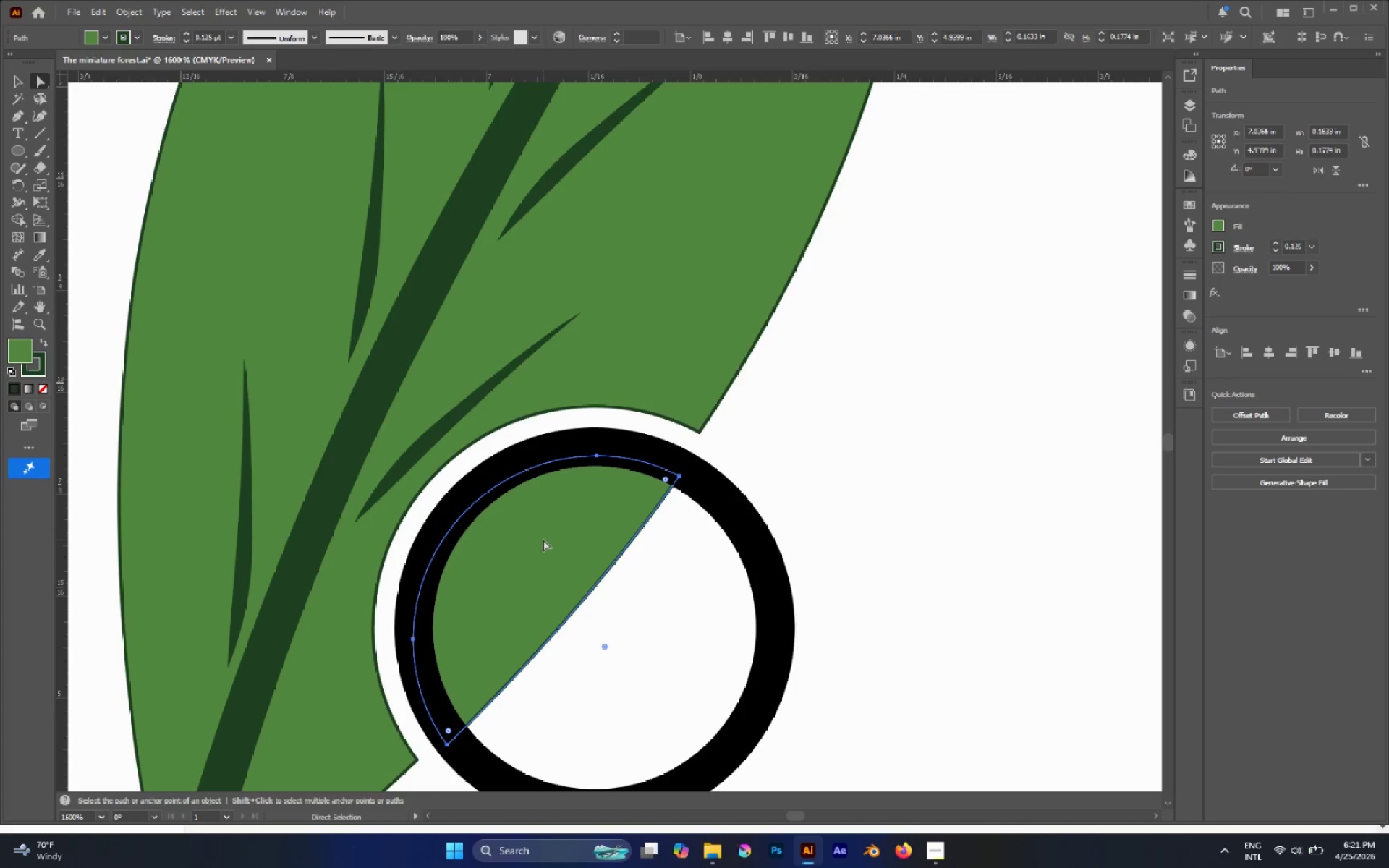 
key(Control+ControlLeft)
 